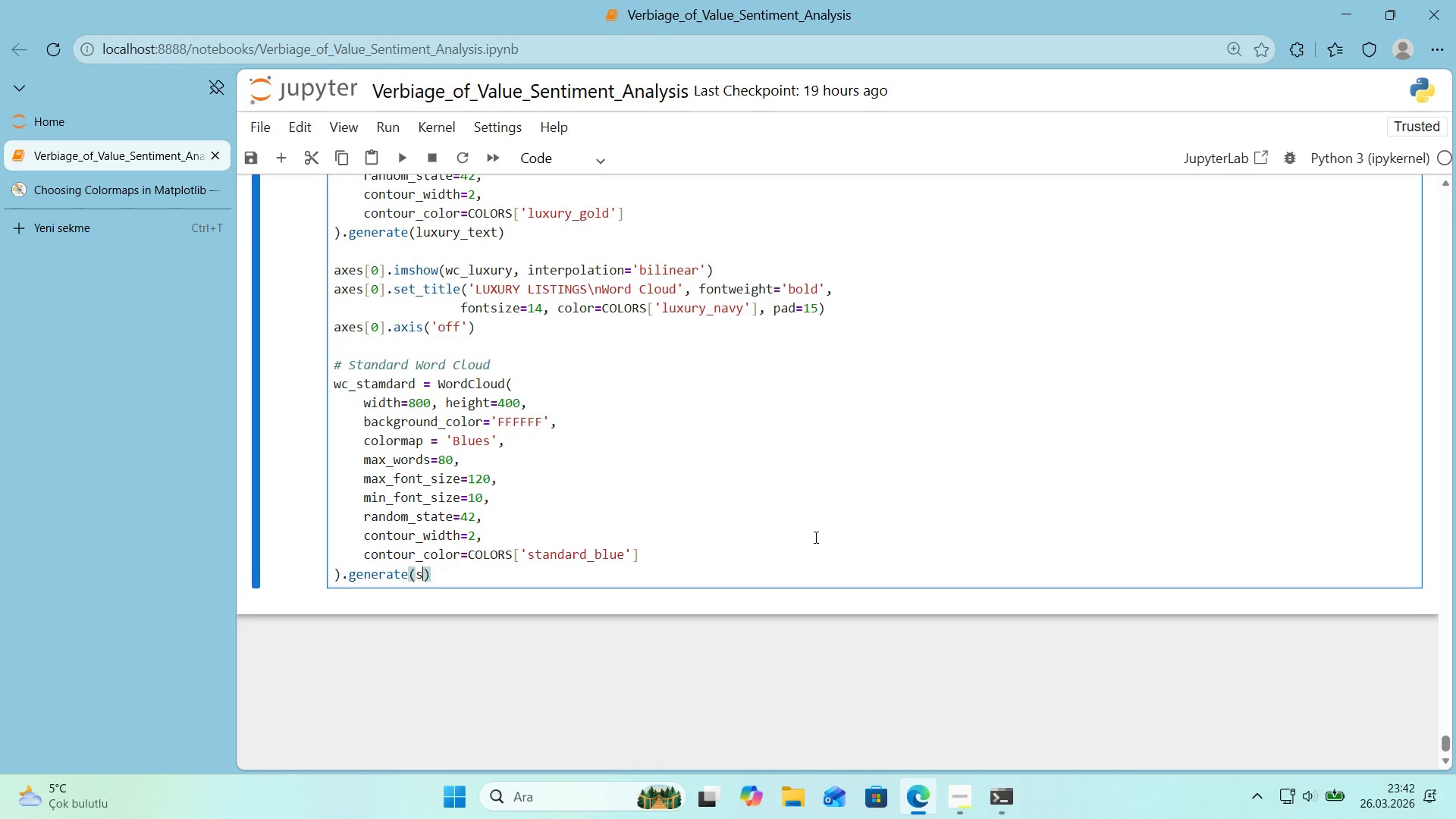 
type(standard_text)
 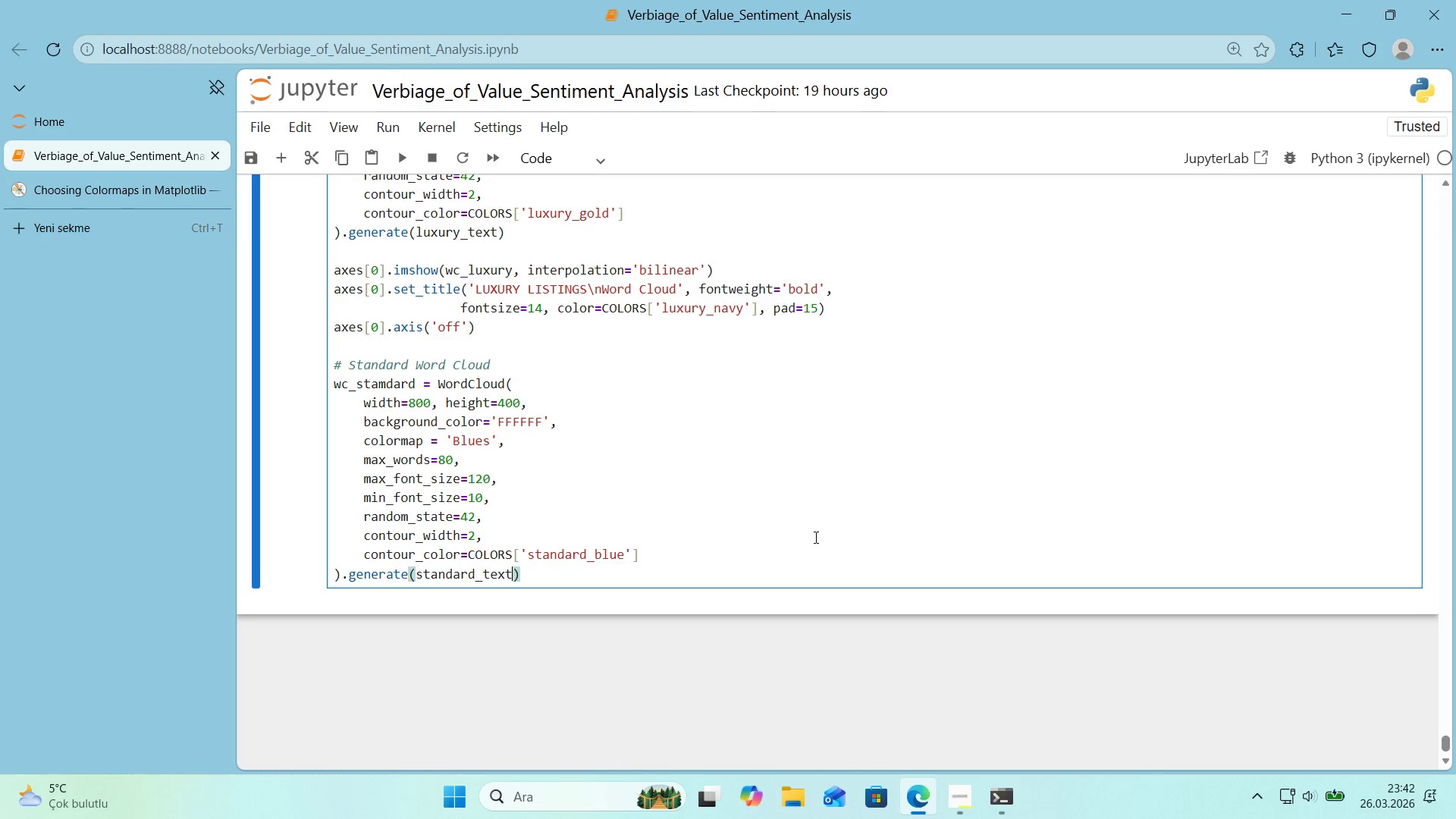 
key(ArrowRight)
 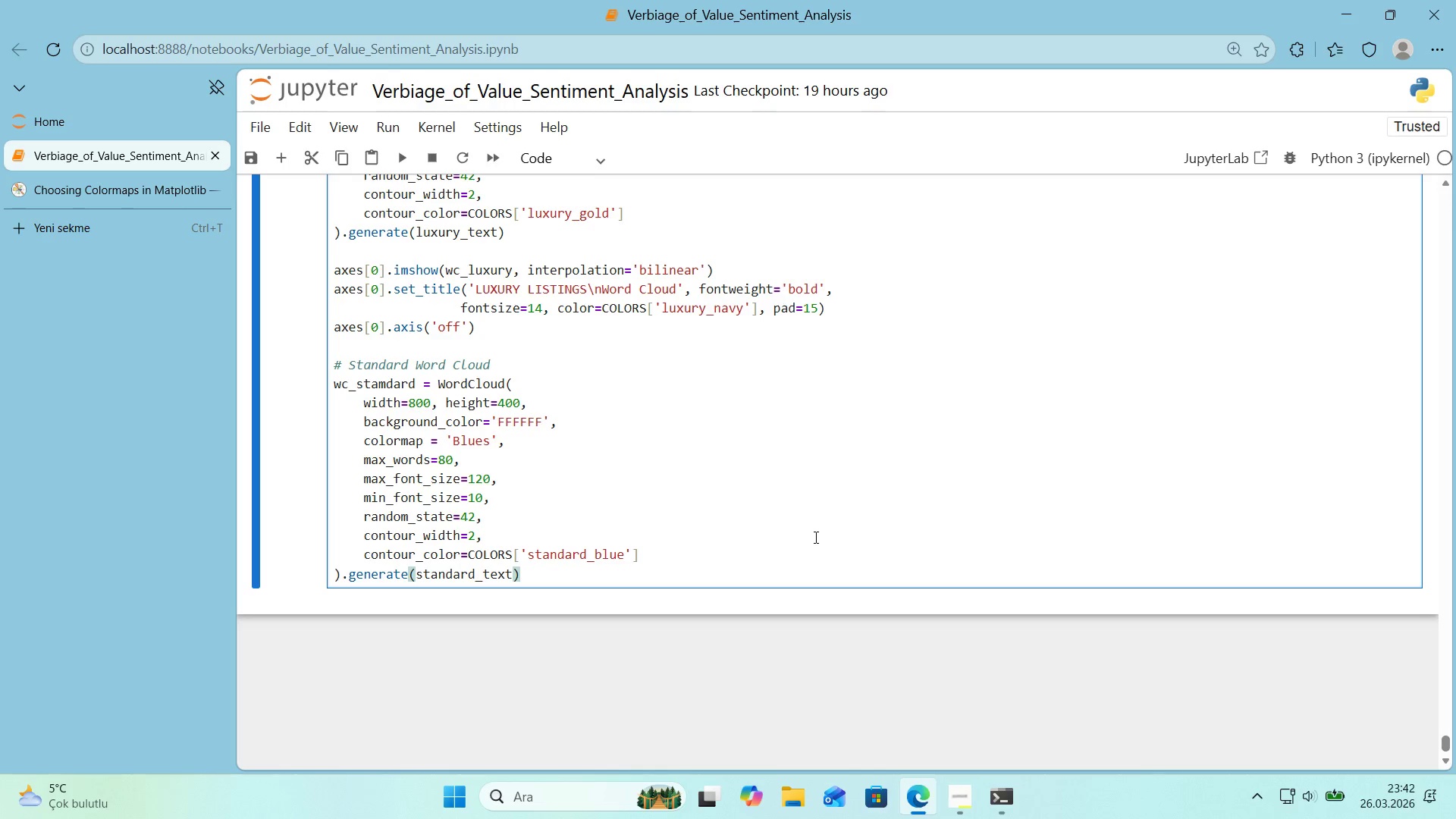 
key(Enter)
 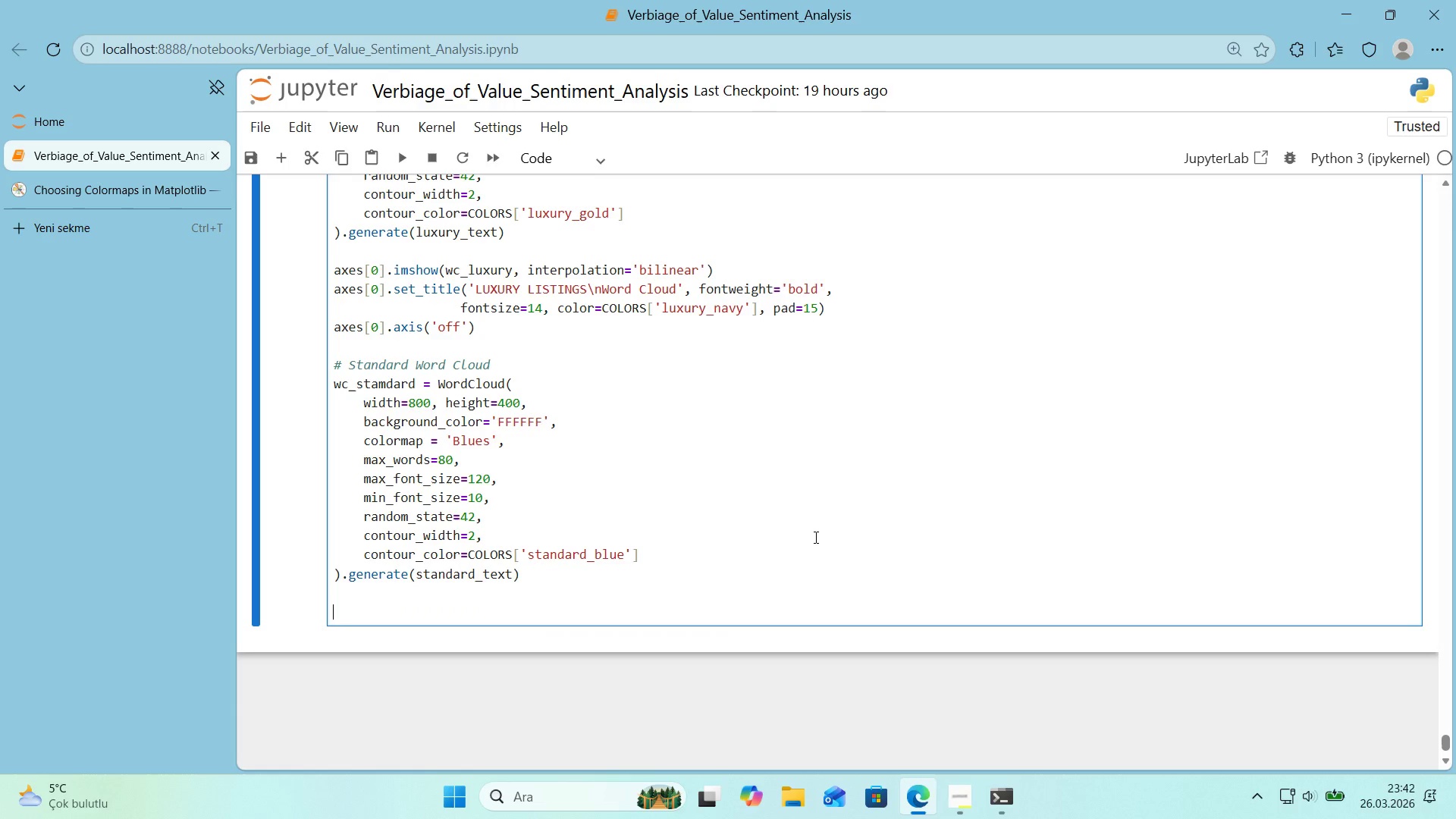 
key(Enter)
 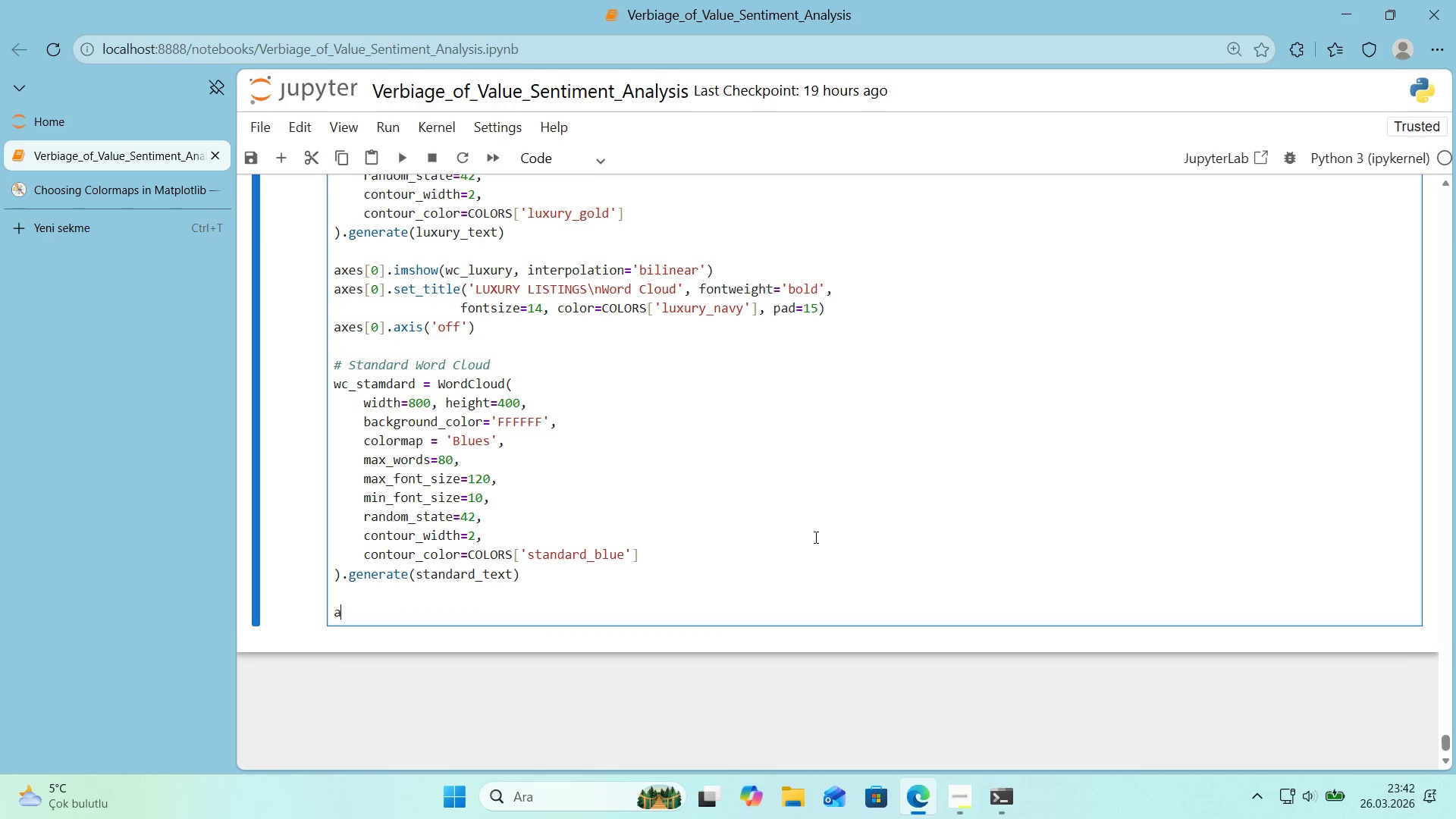 
type(axes)
 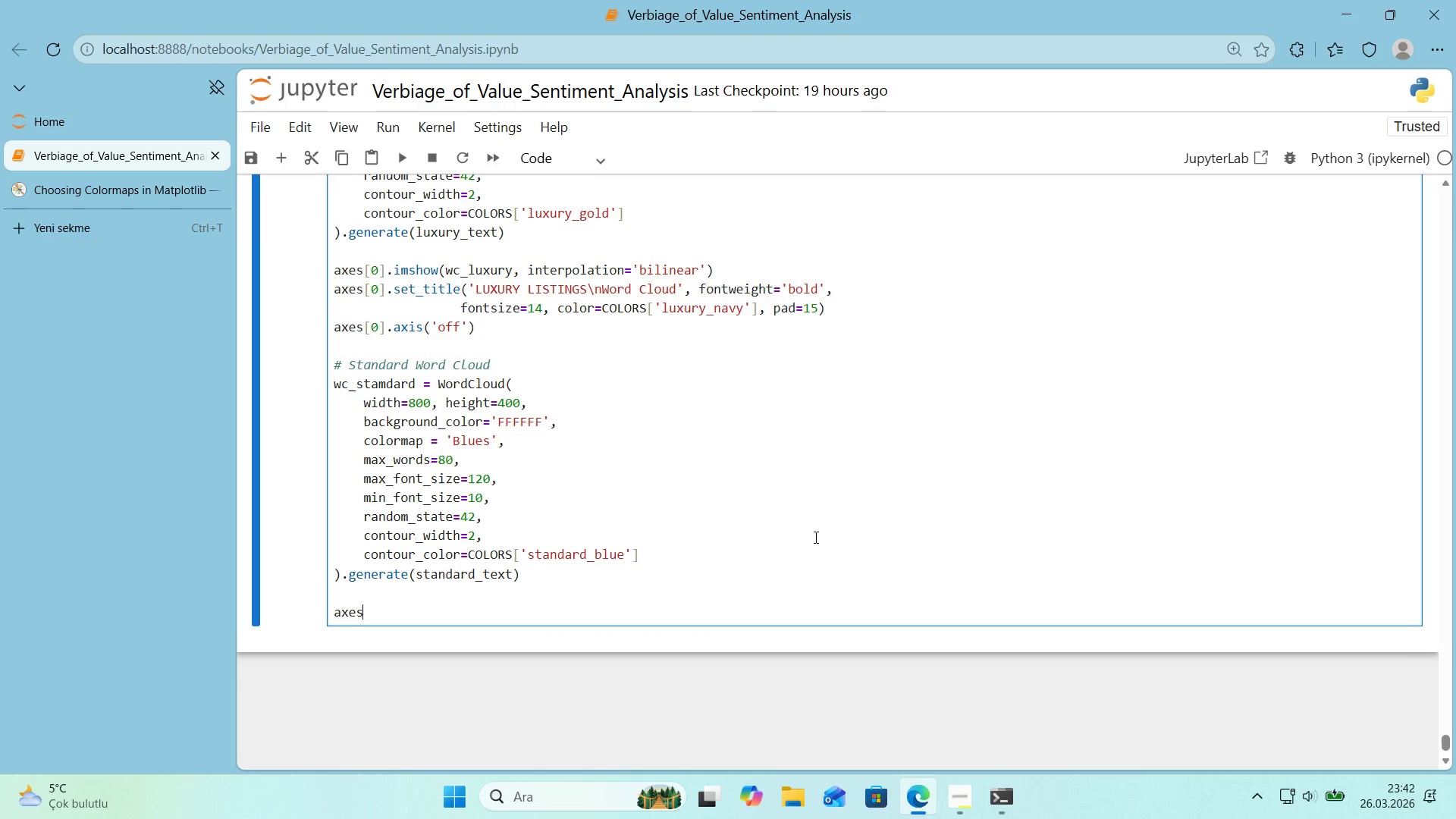 
key(Alt+Control+8)
 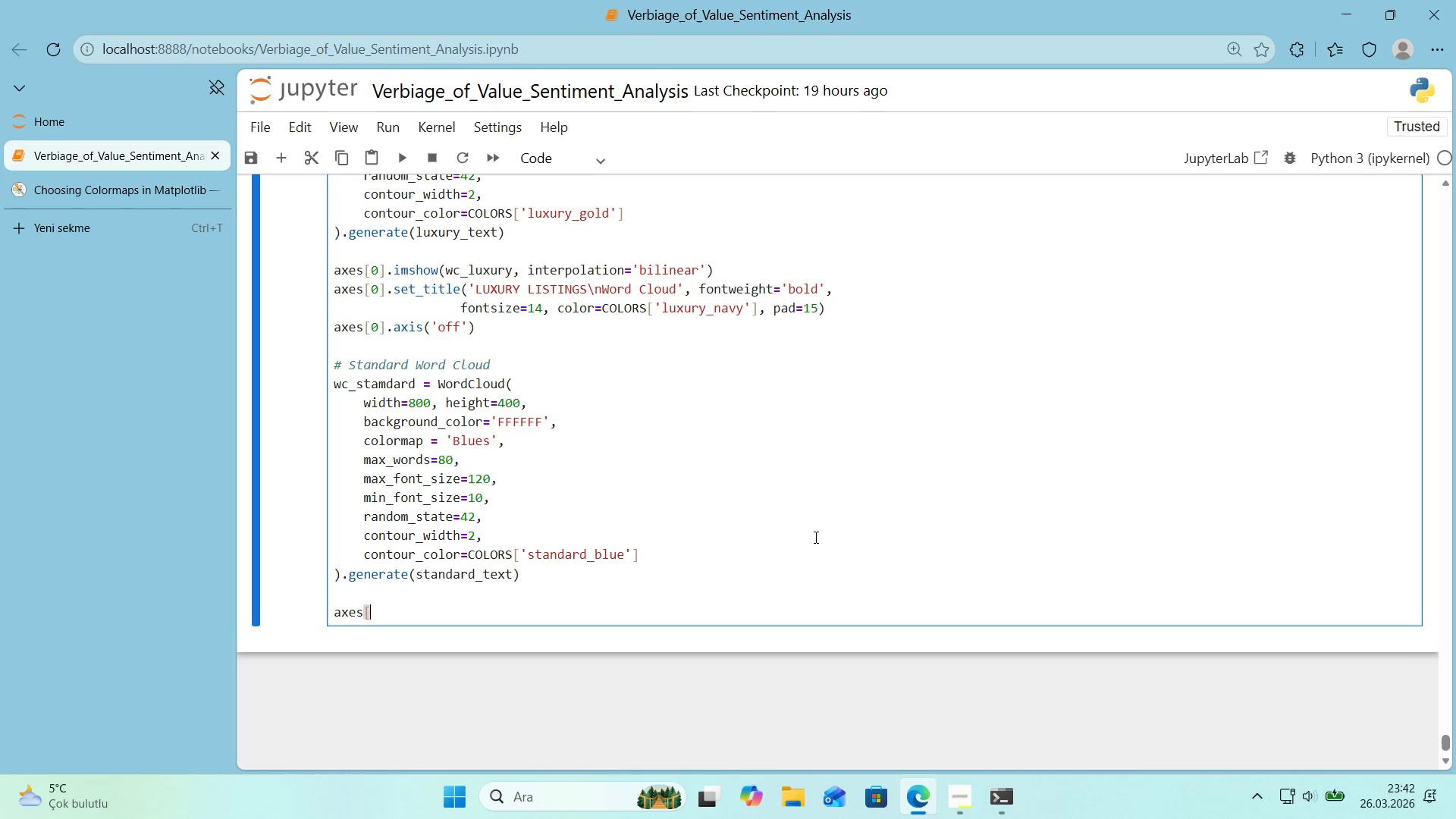 
key(Alt+Control+9)
 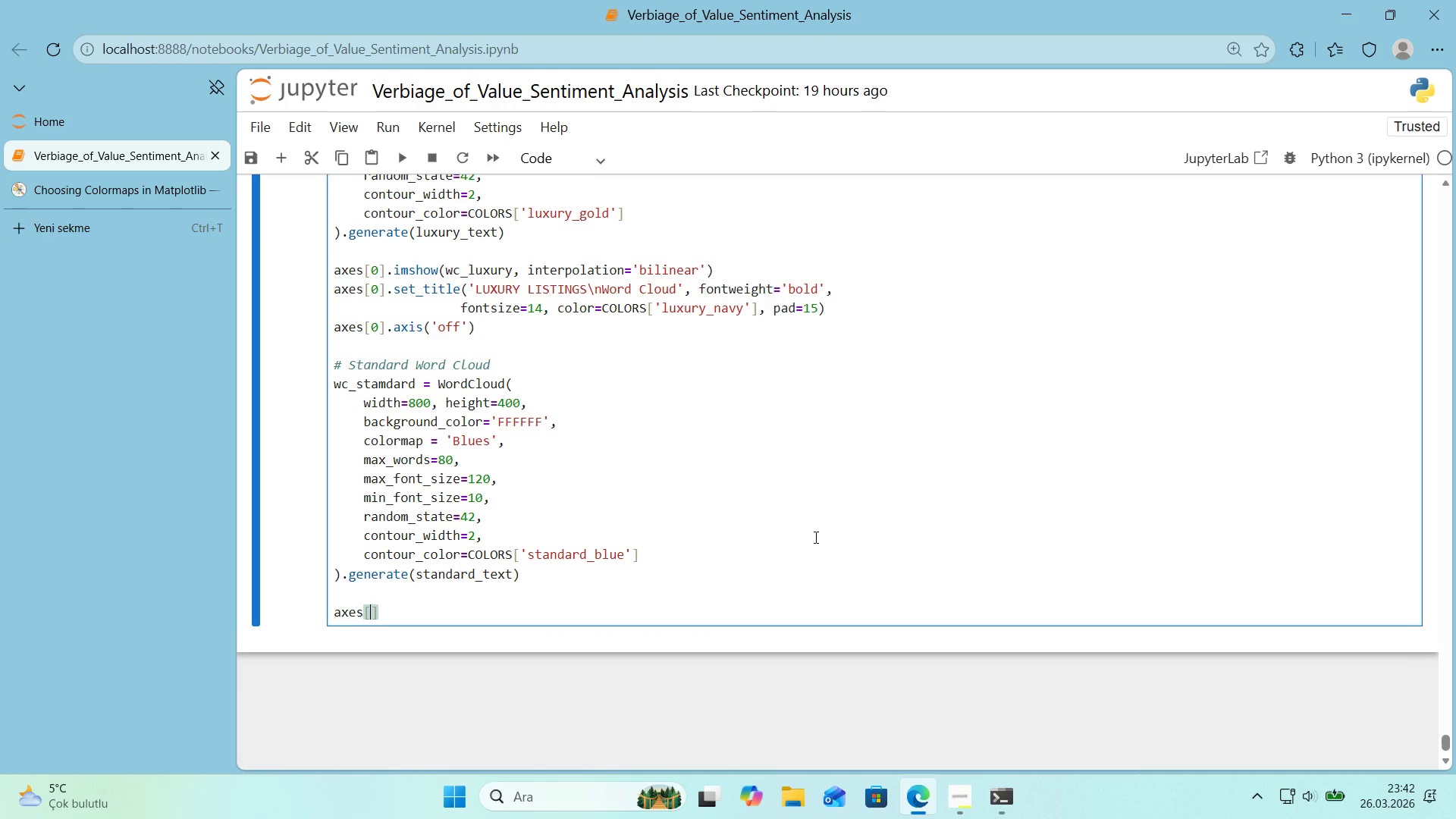 
key(ArrowLeft)
 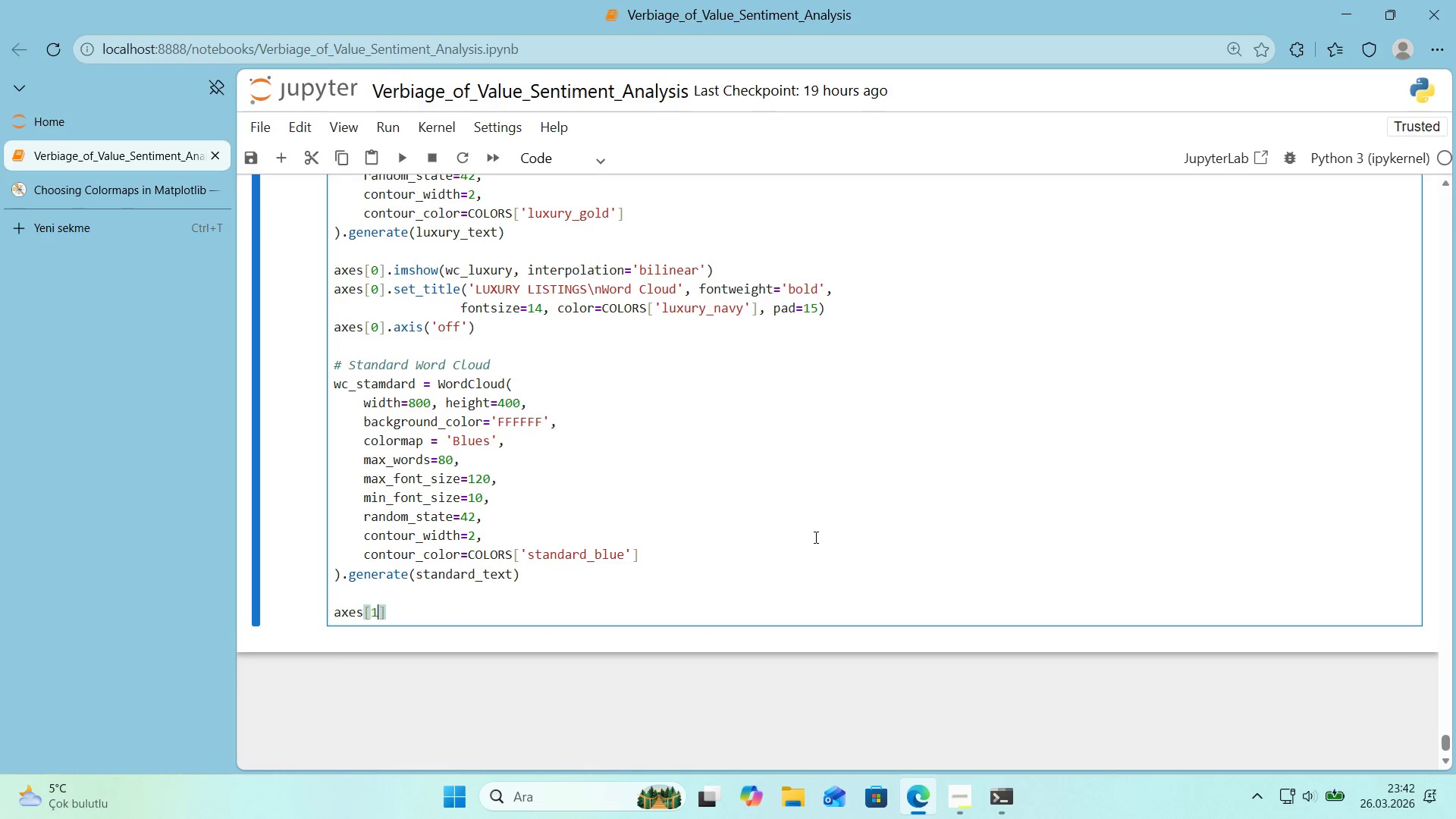 
key(1)
 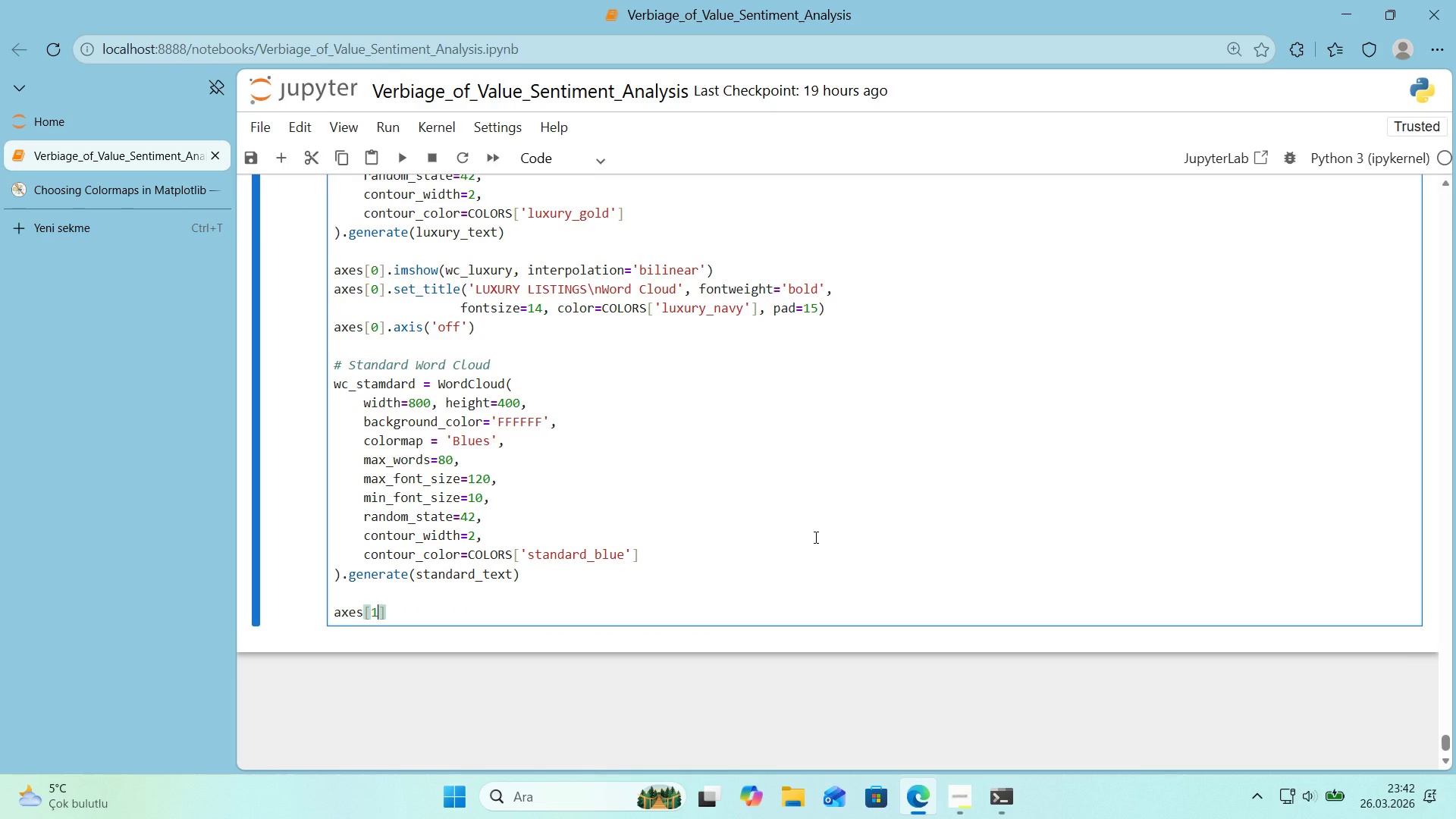 
key(ArrowRight)
 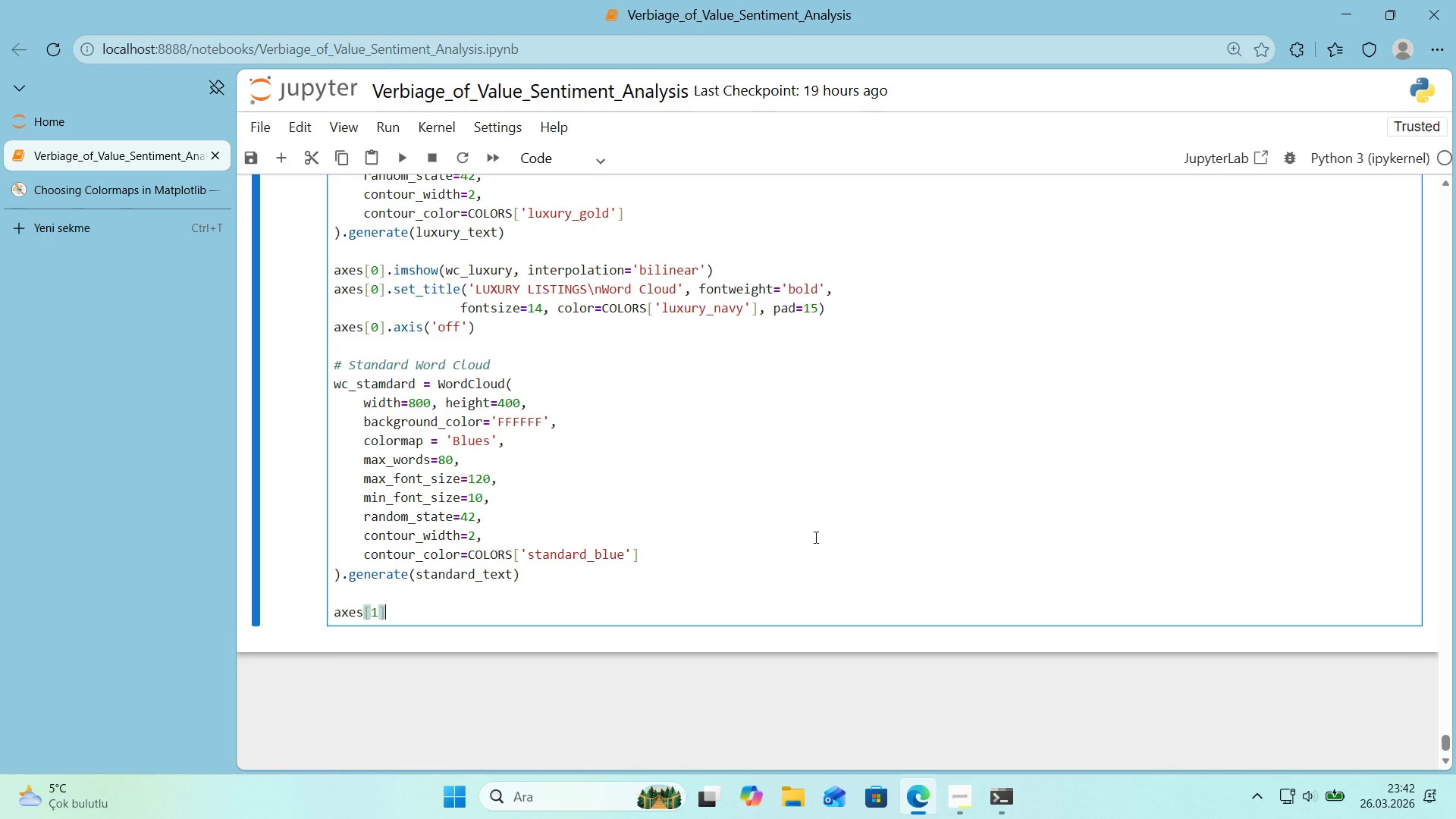 
type(.'mshow*()
 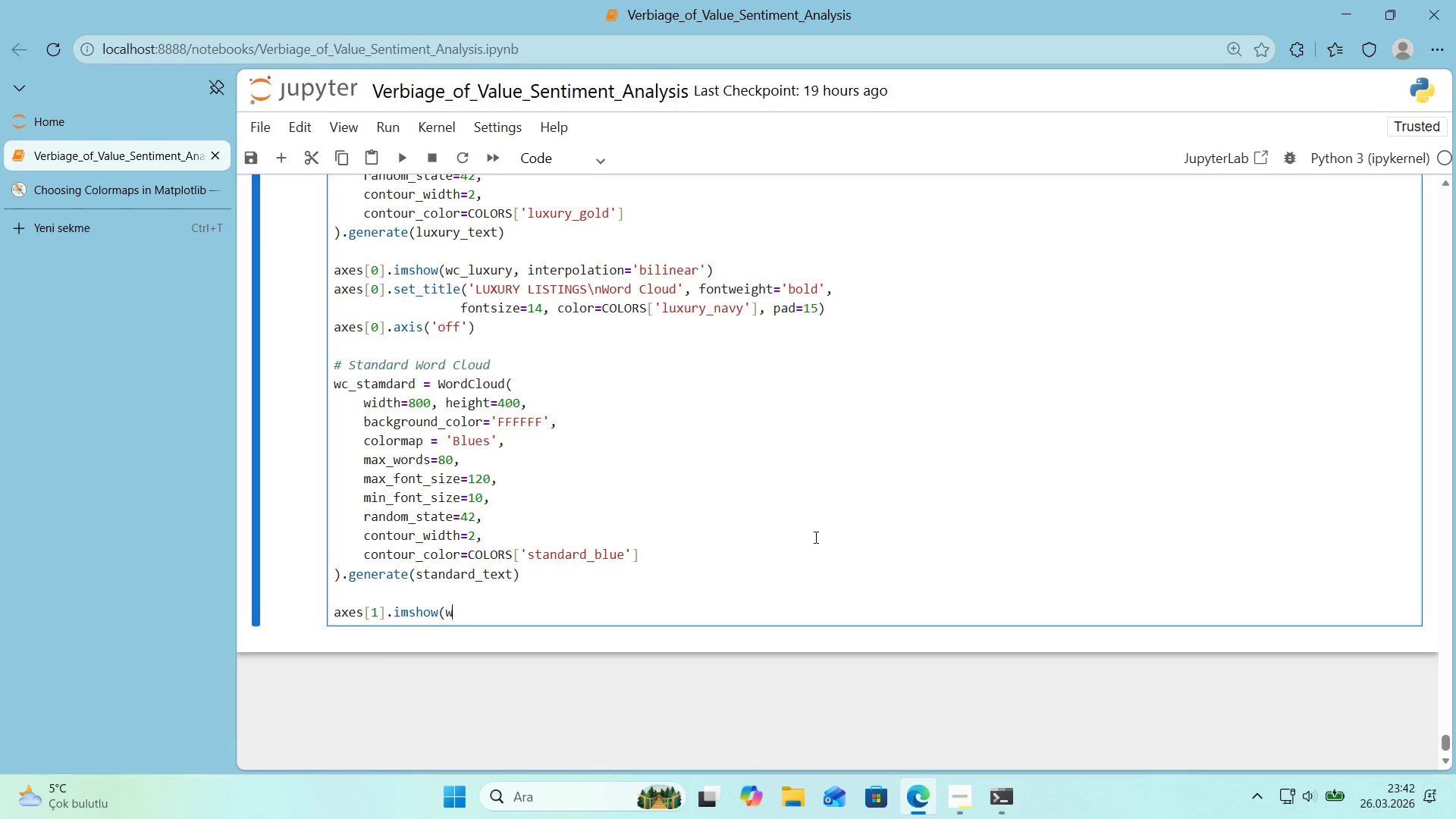 
key(Shift+ArrowLeft)
 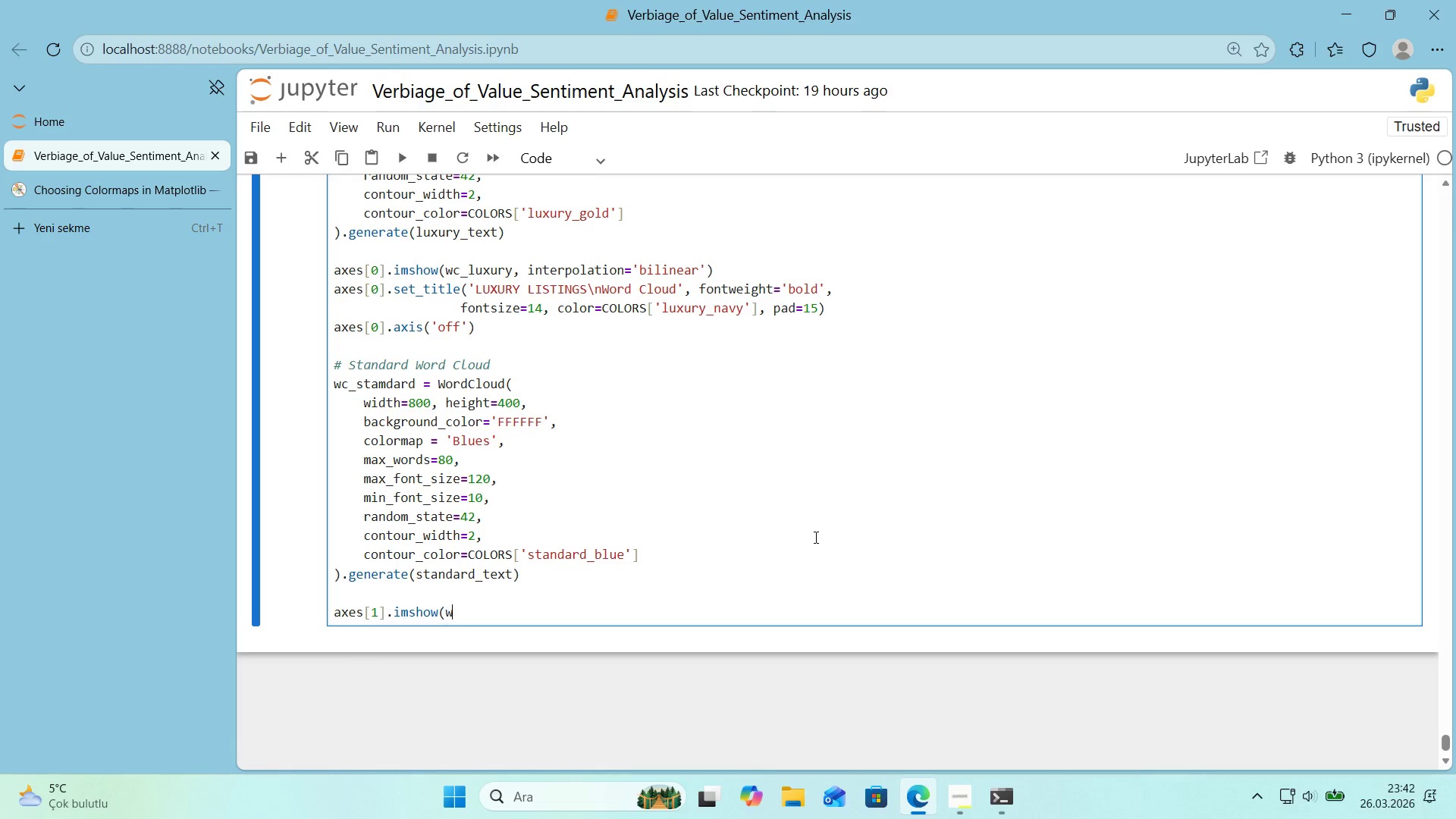 
type(wc_standard()
 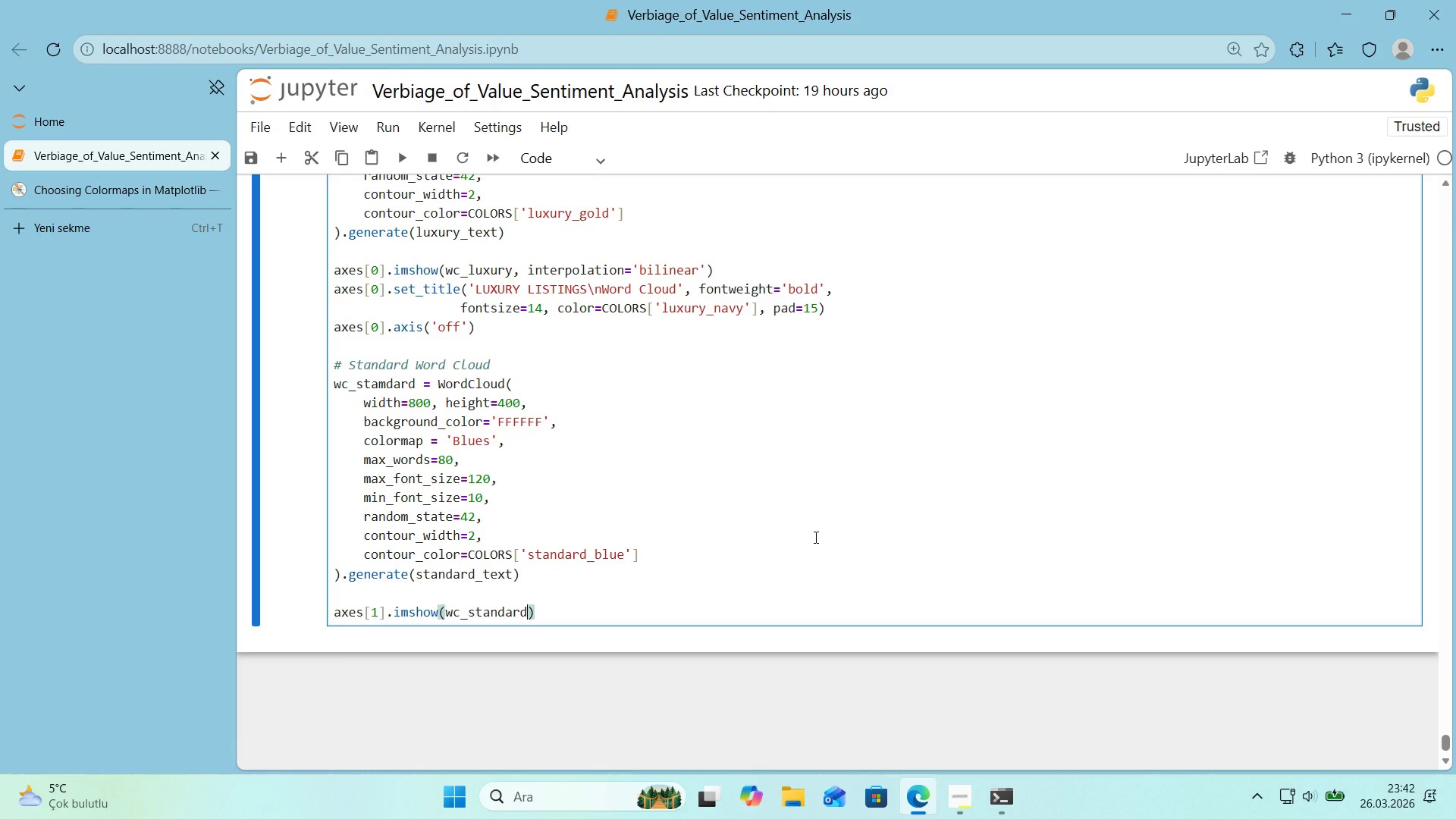 
 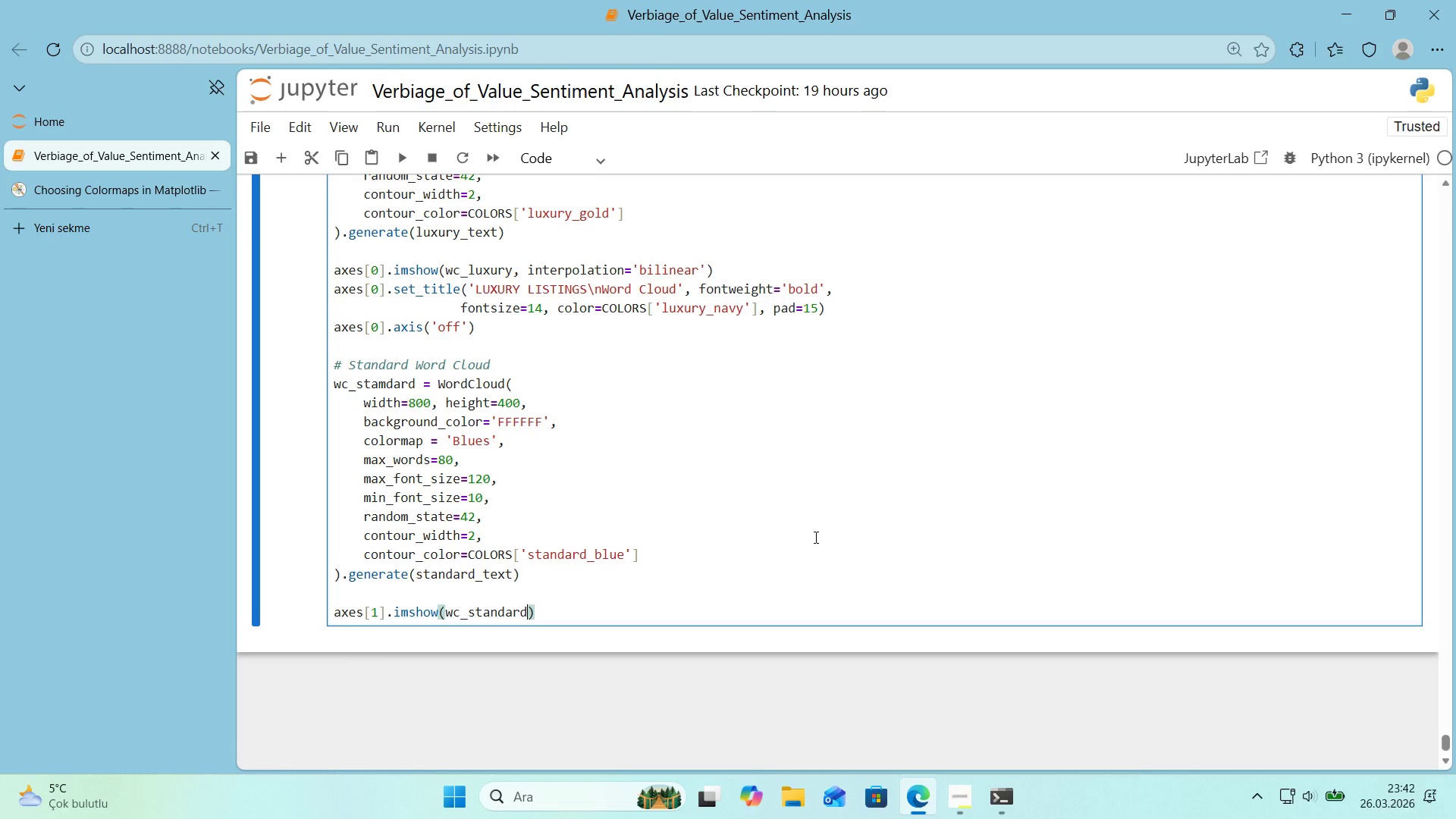 
key(ArrowLeft)
 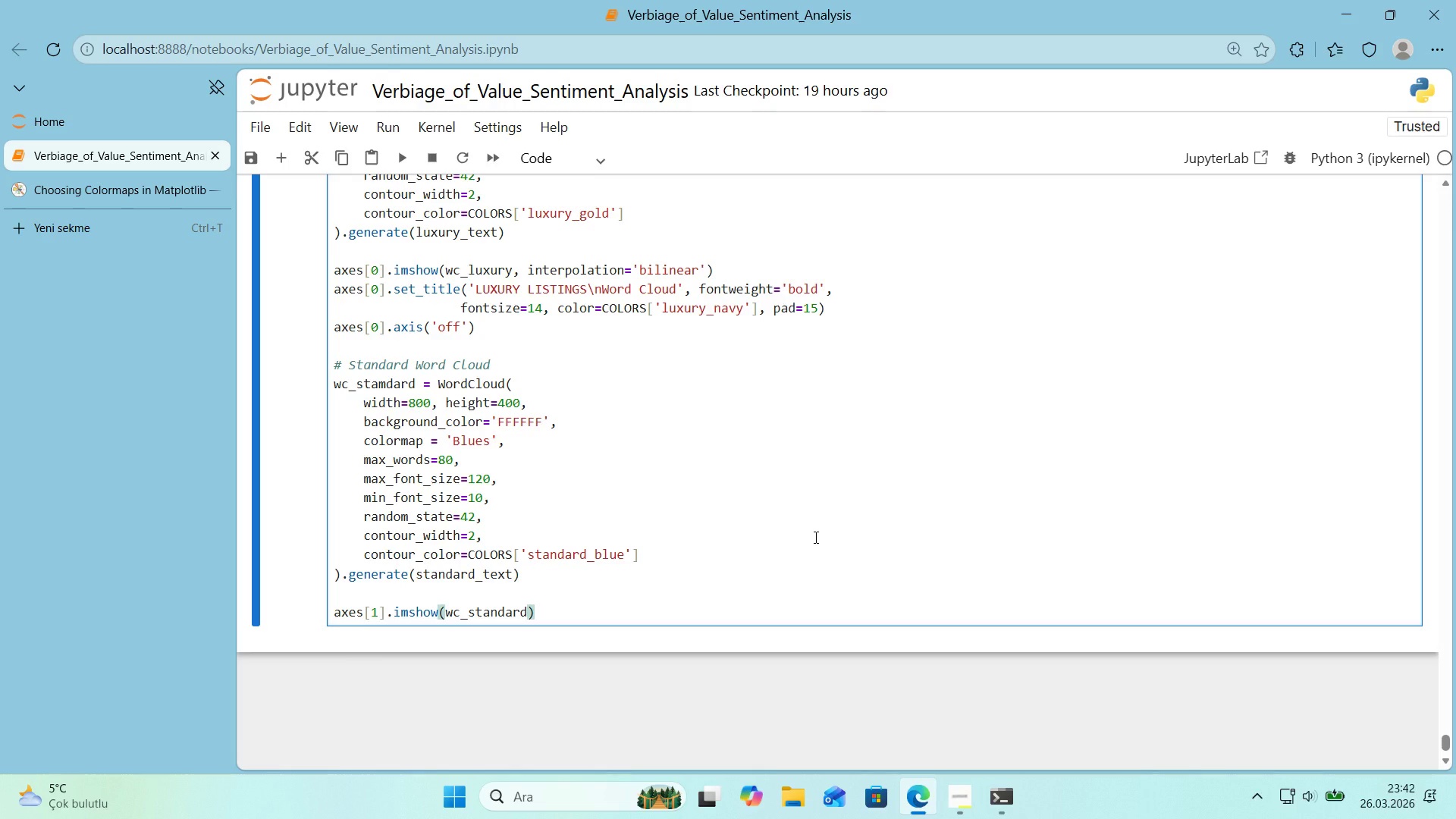 
type(, 'nterpol')
key(Backspace)
type(at'on)
 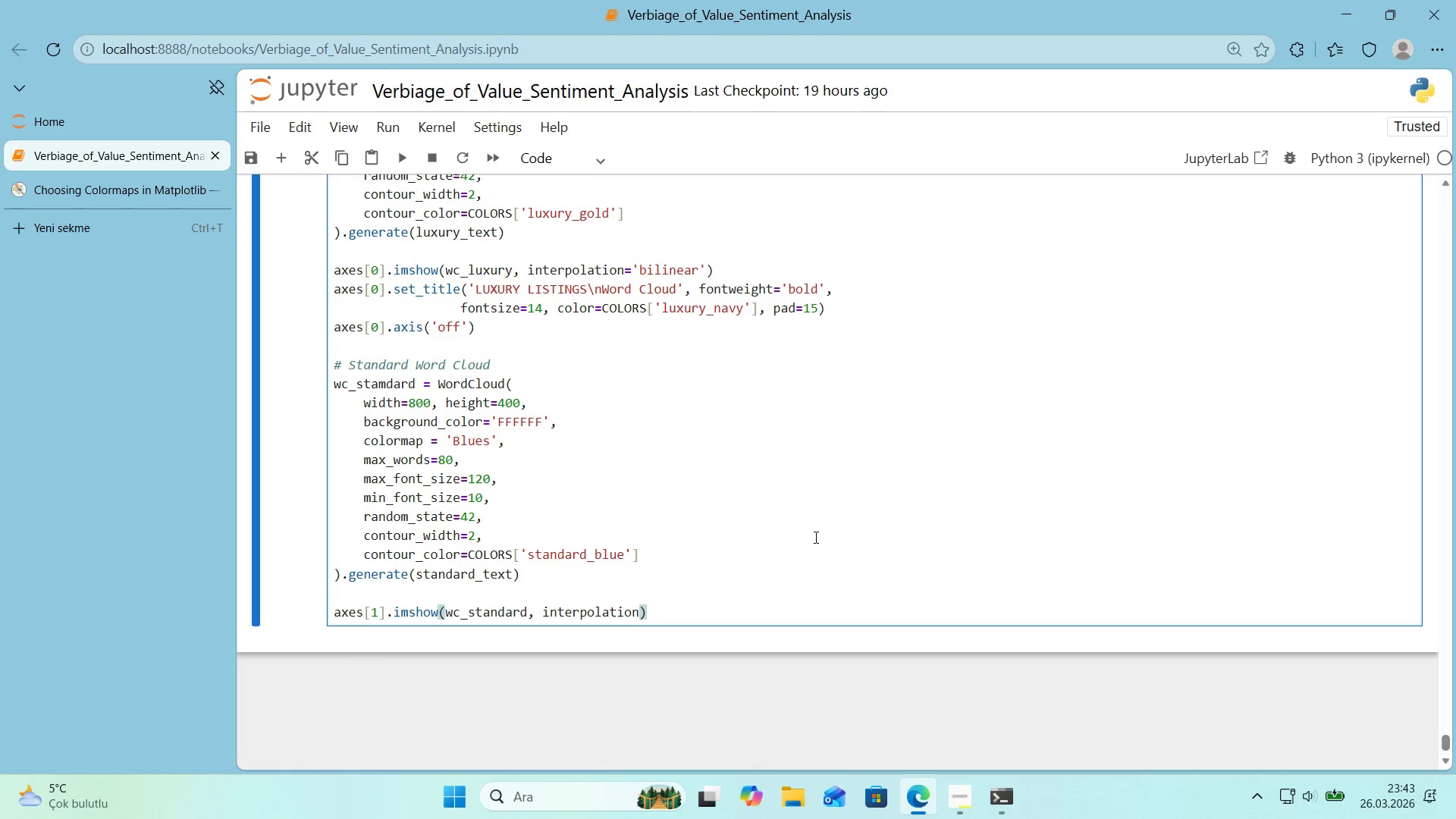 
type()@@)
 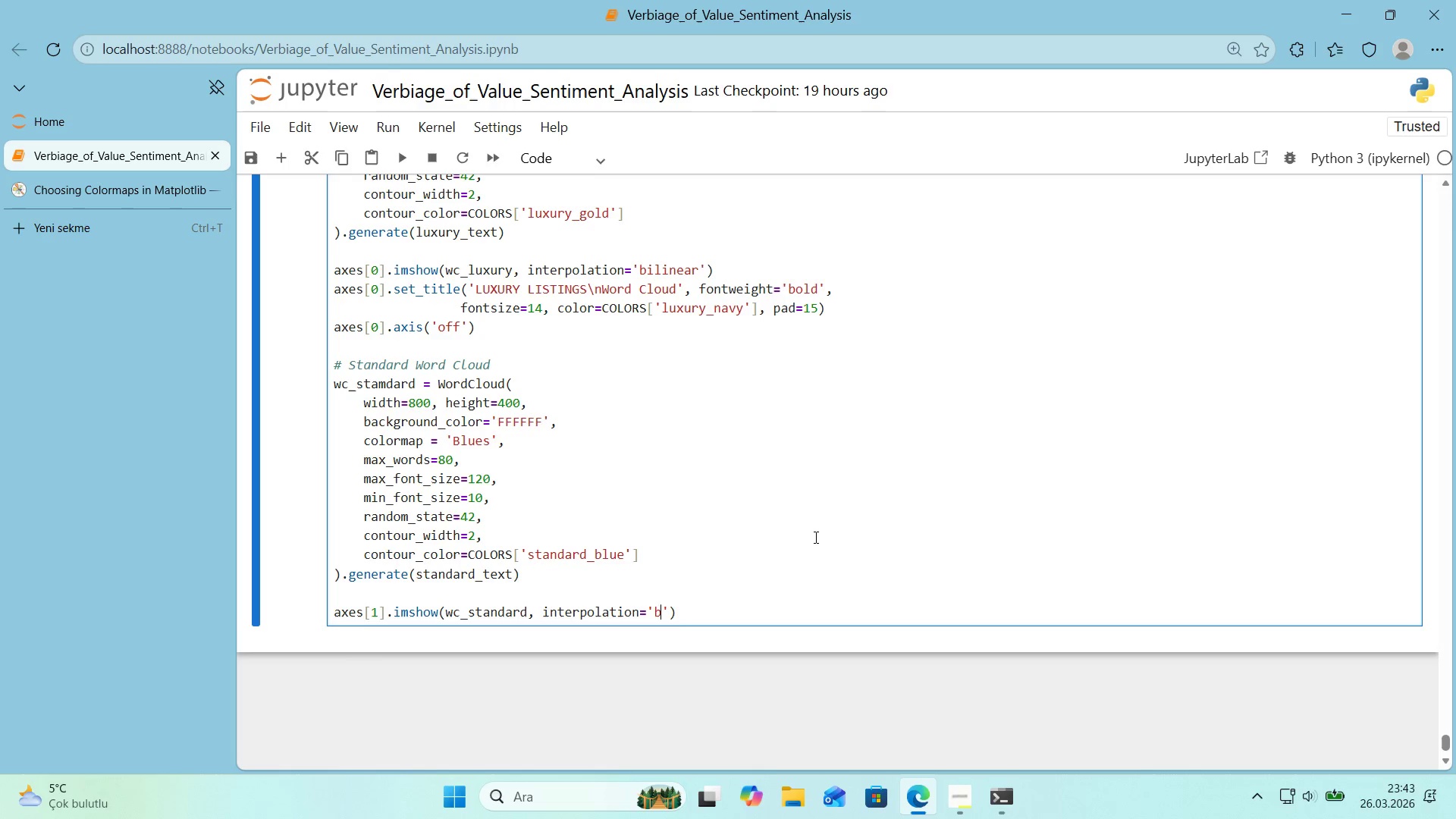 
 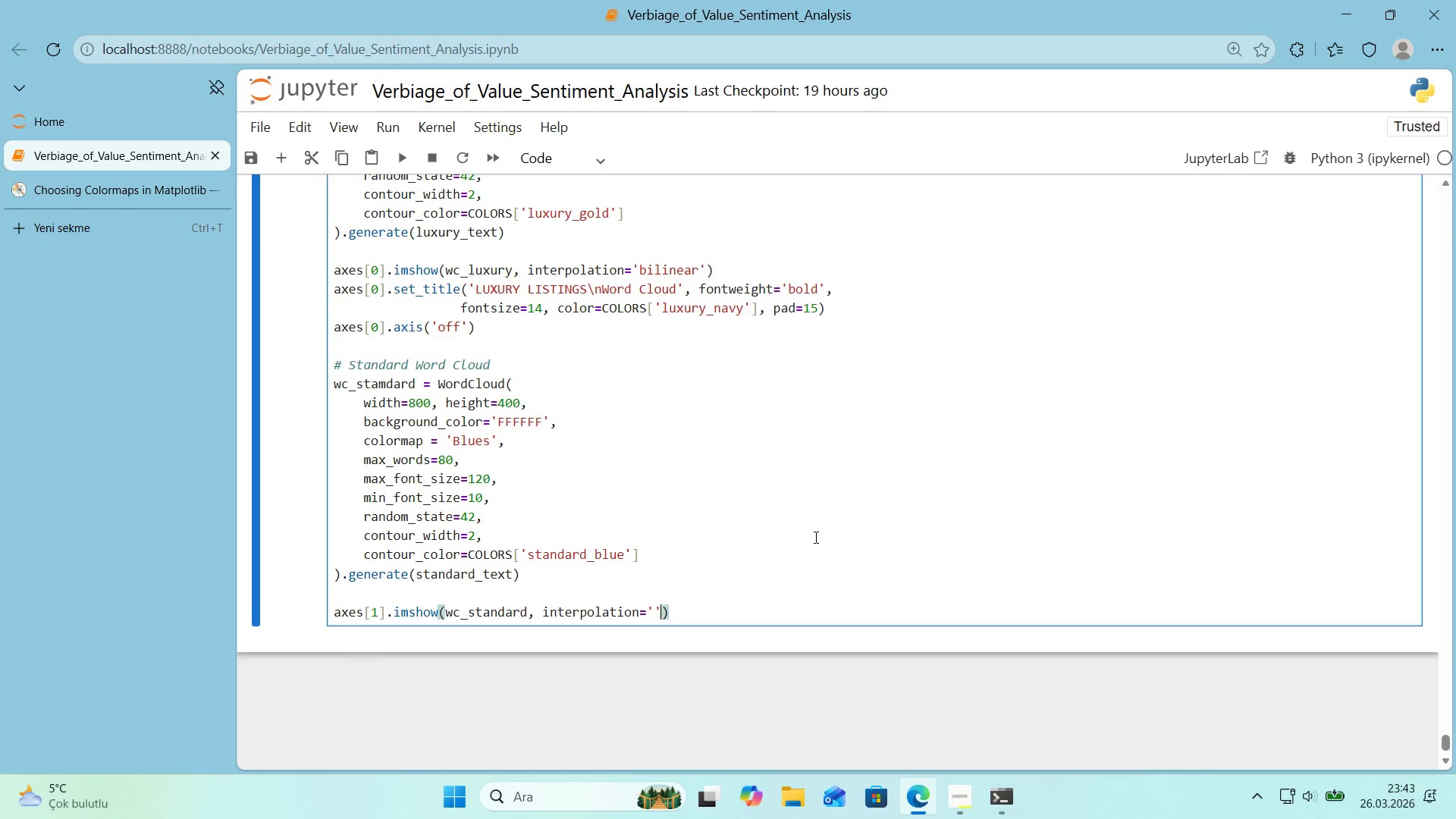 
key(ArrowLeft)
 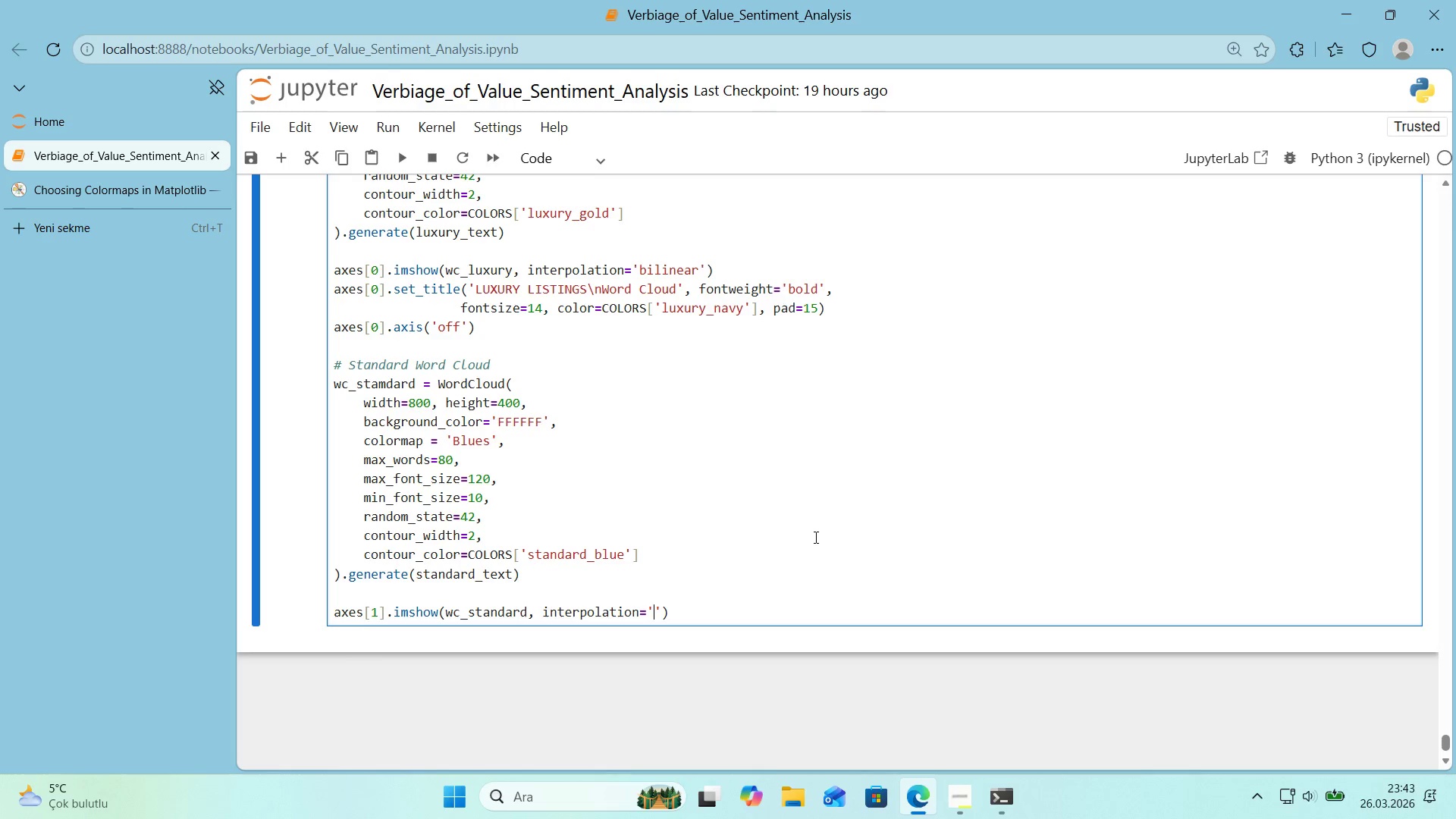 
type(b'l'near)
 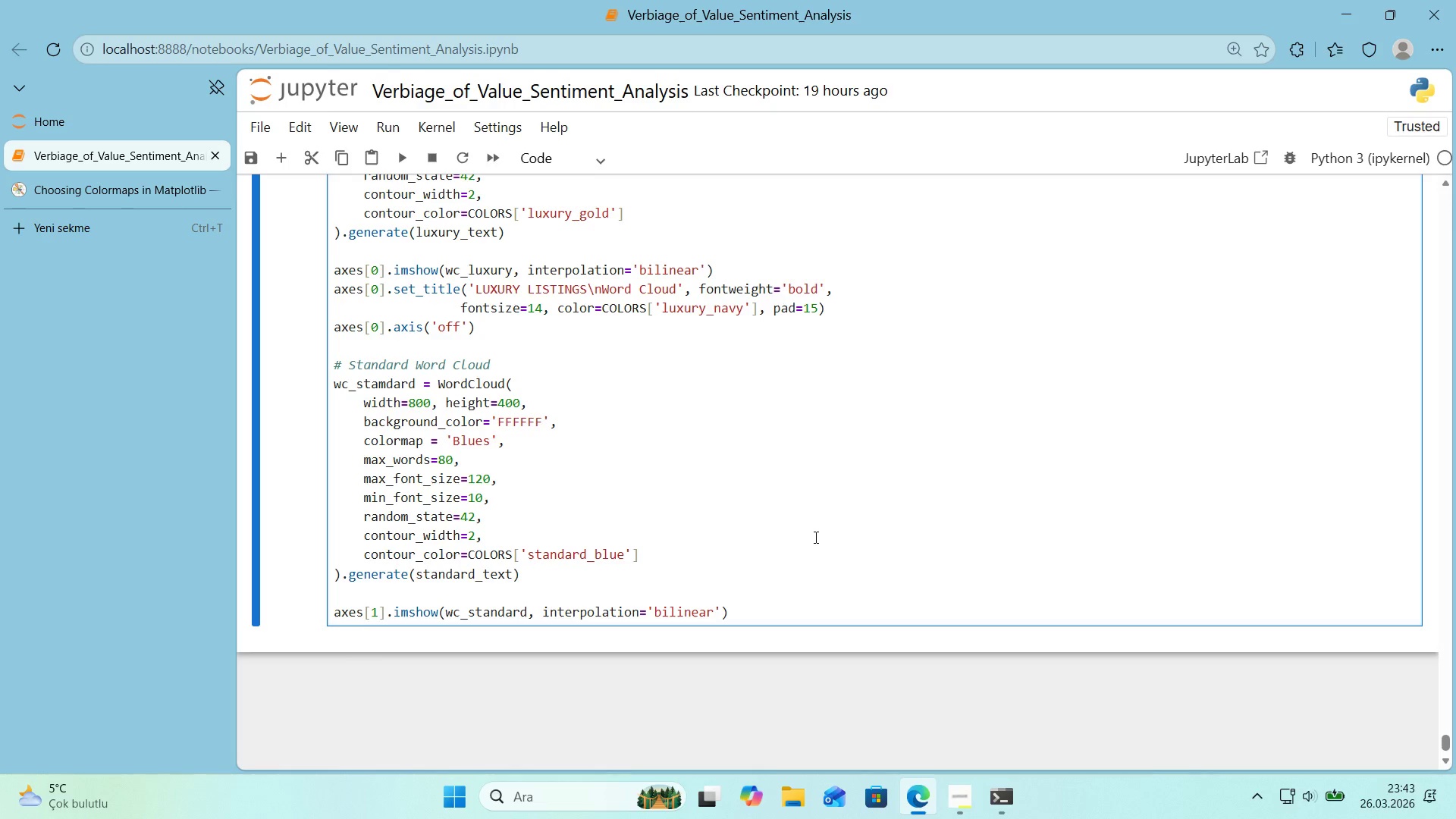 
key(ArrowRight)
 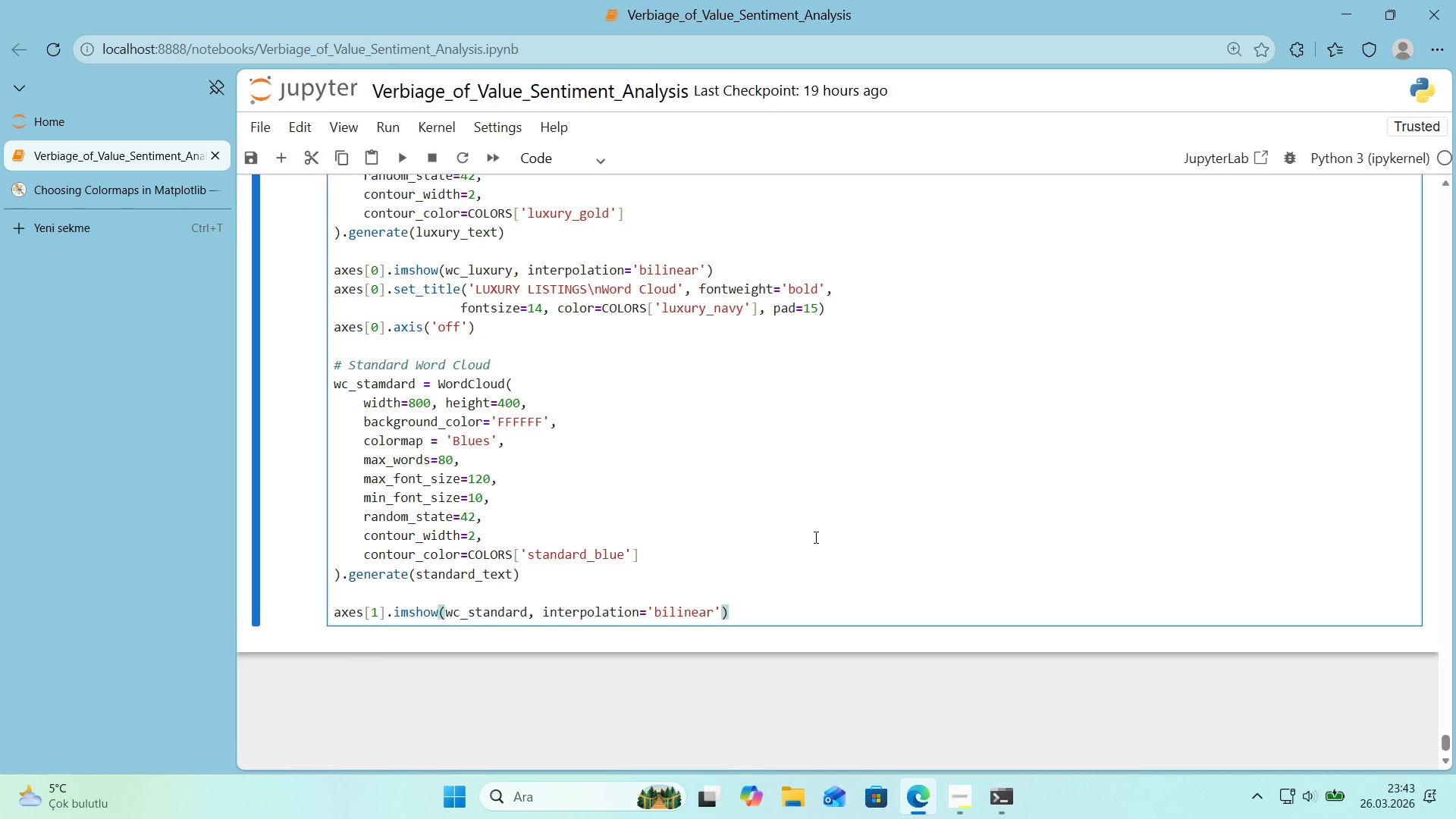 
key(ArrowRight)
 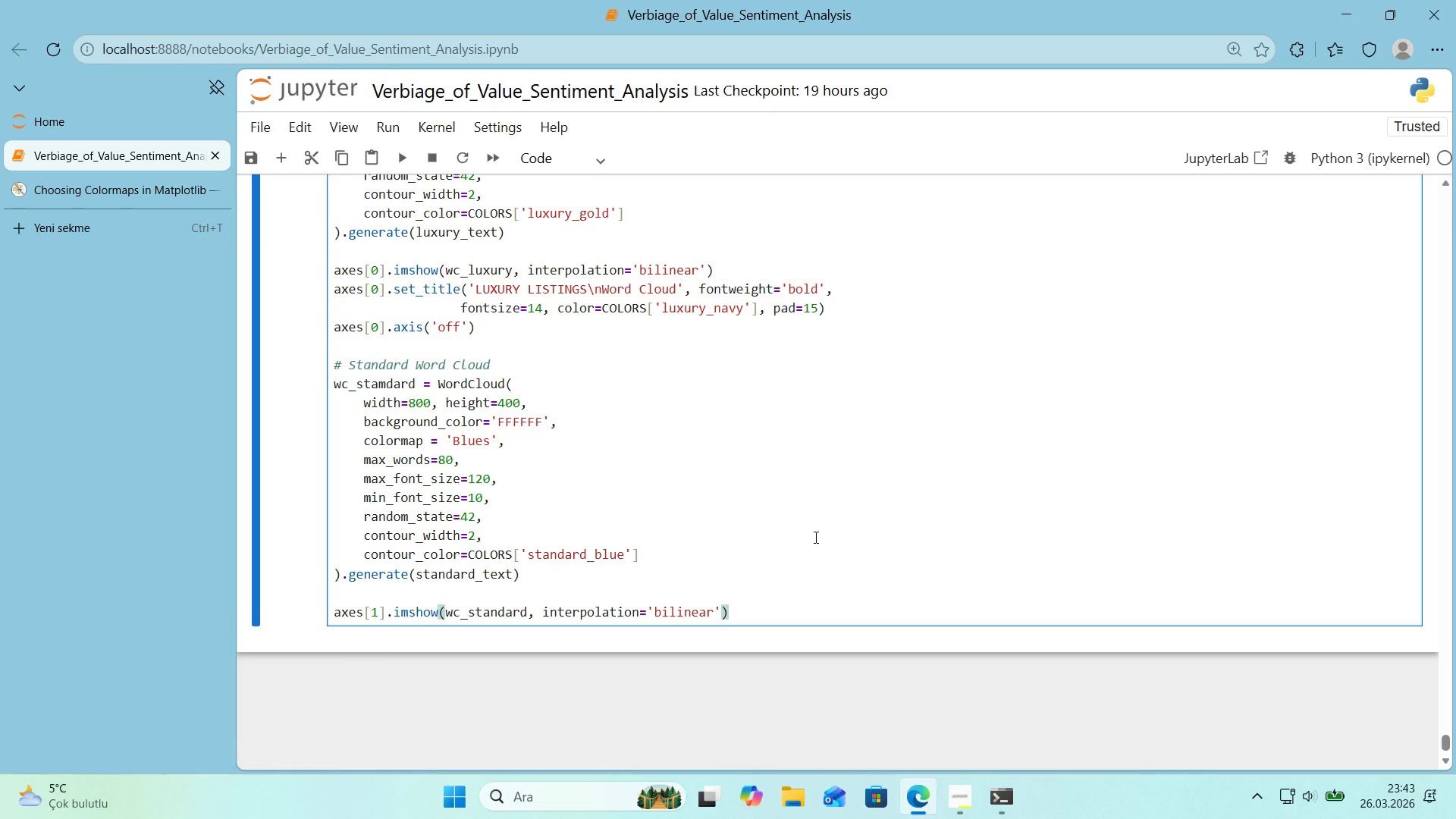 
key(Enter)
 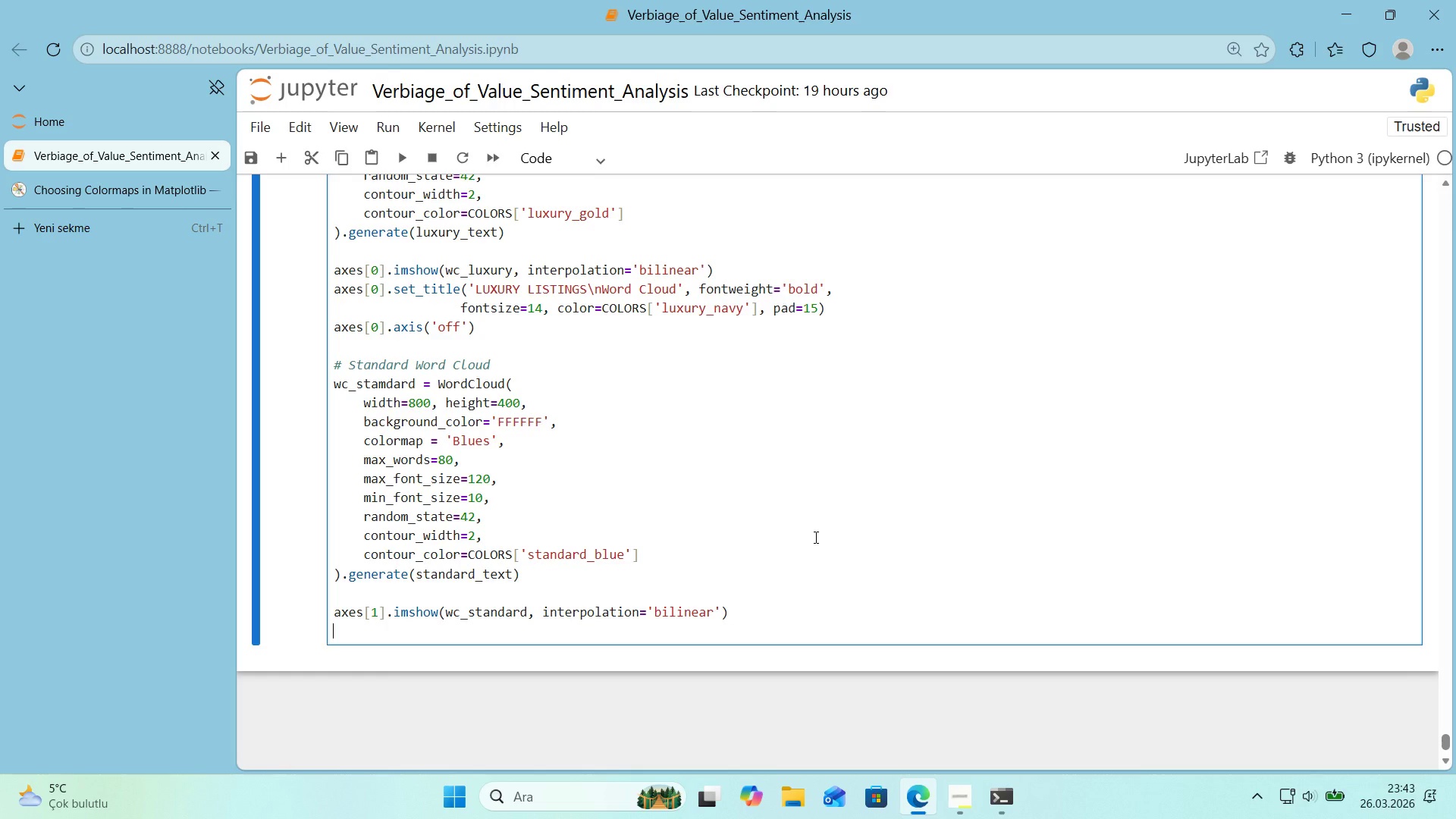 
type(axes)
 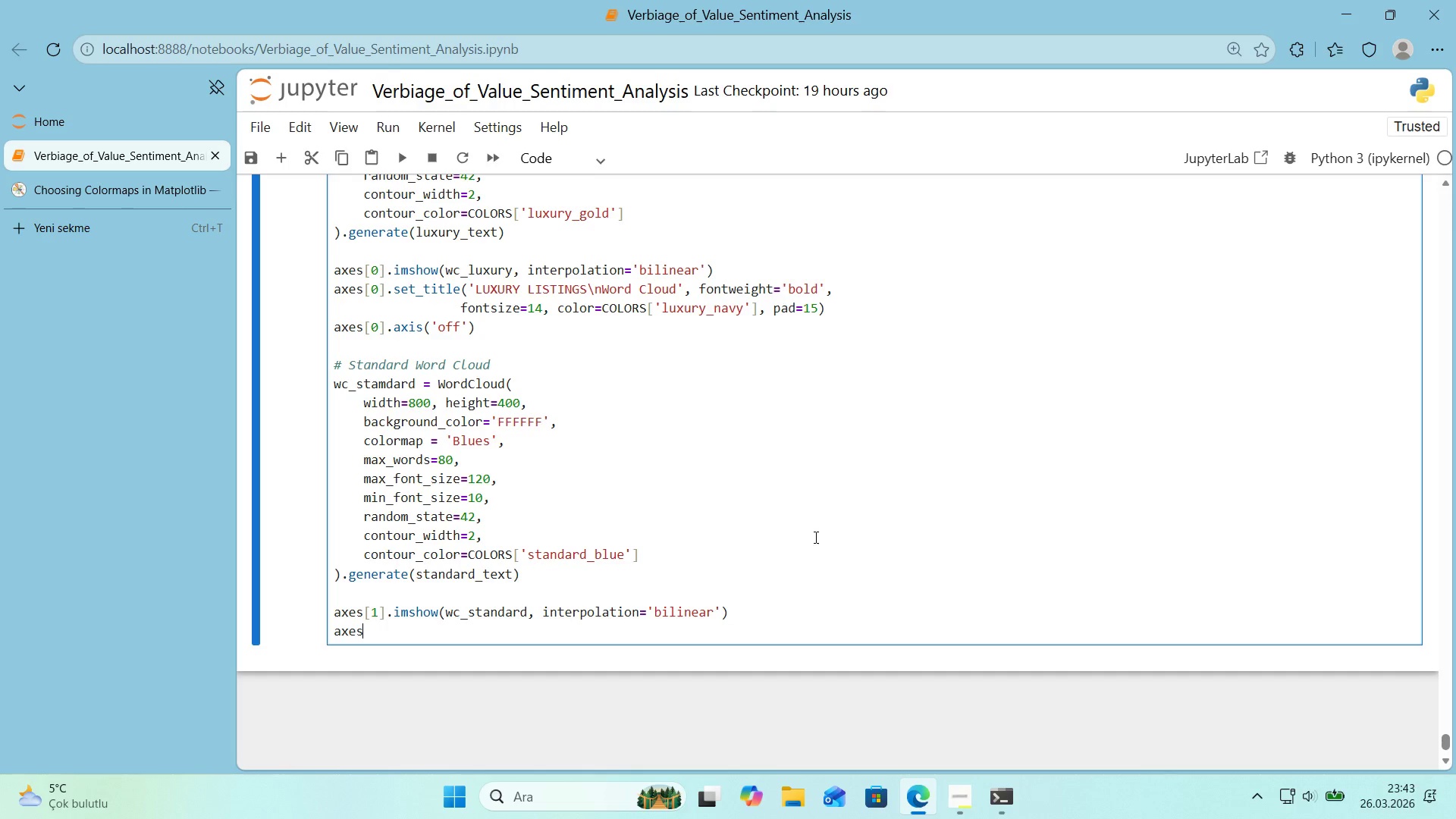 
key(Alt+Control+8)
 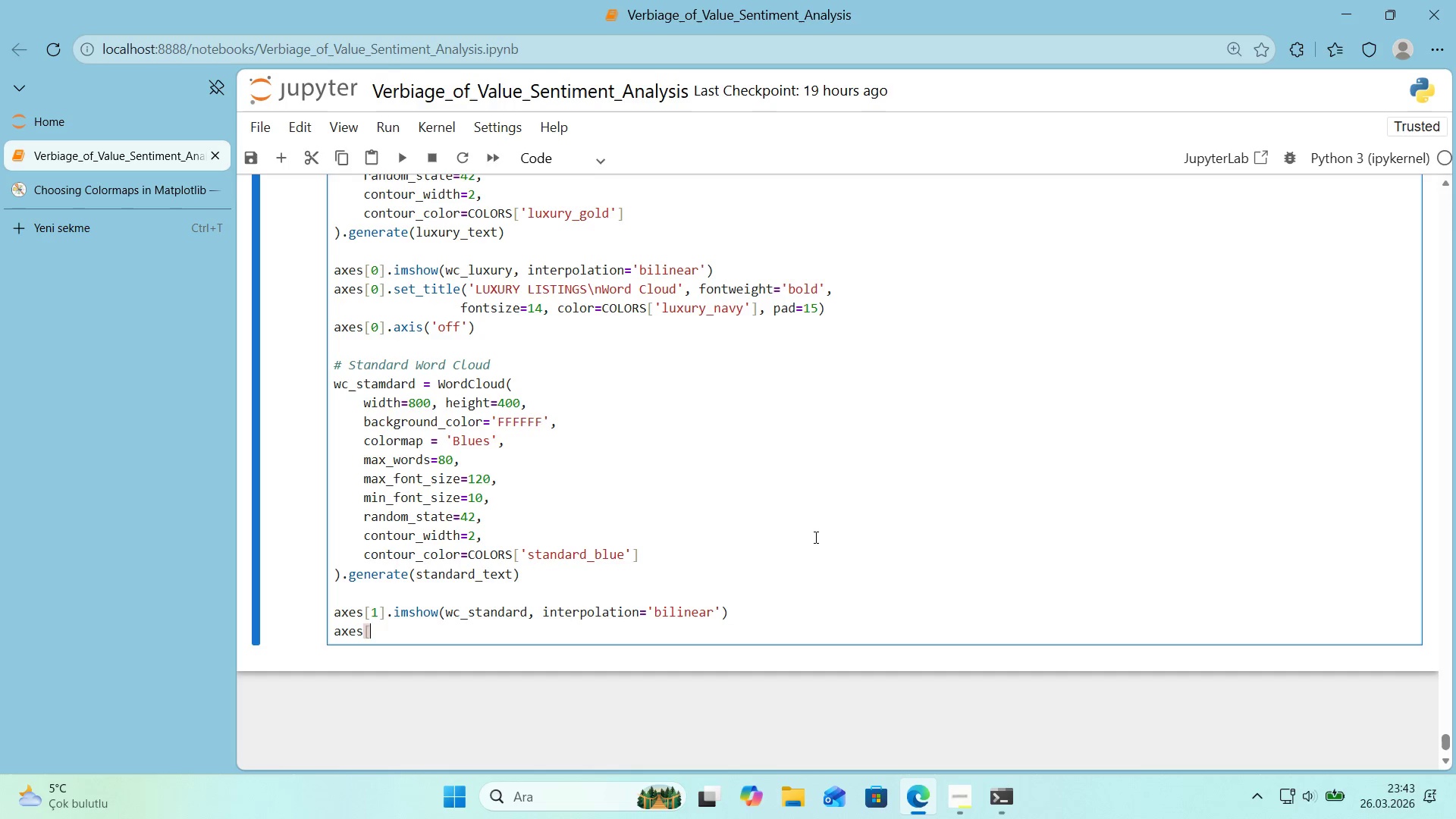 
key(Alt+Control+9)
 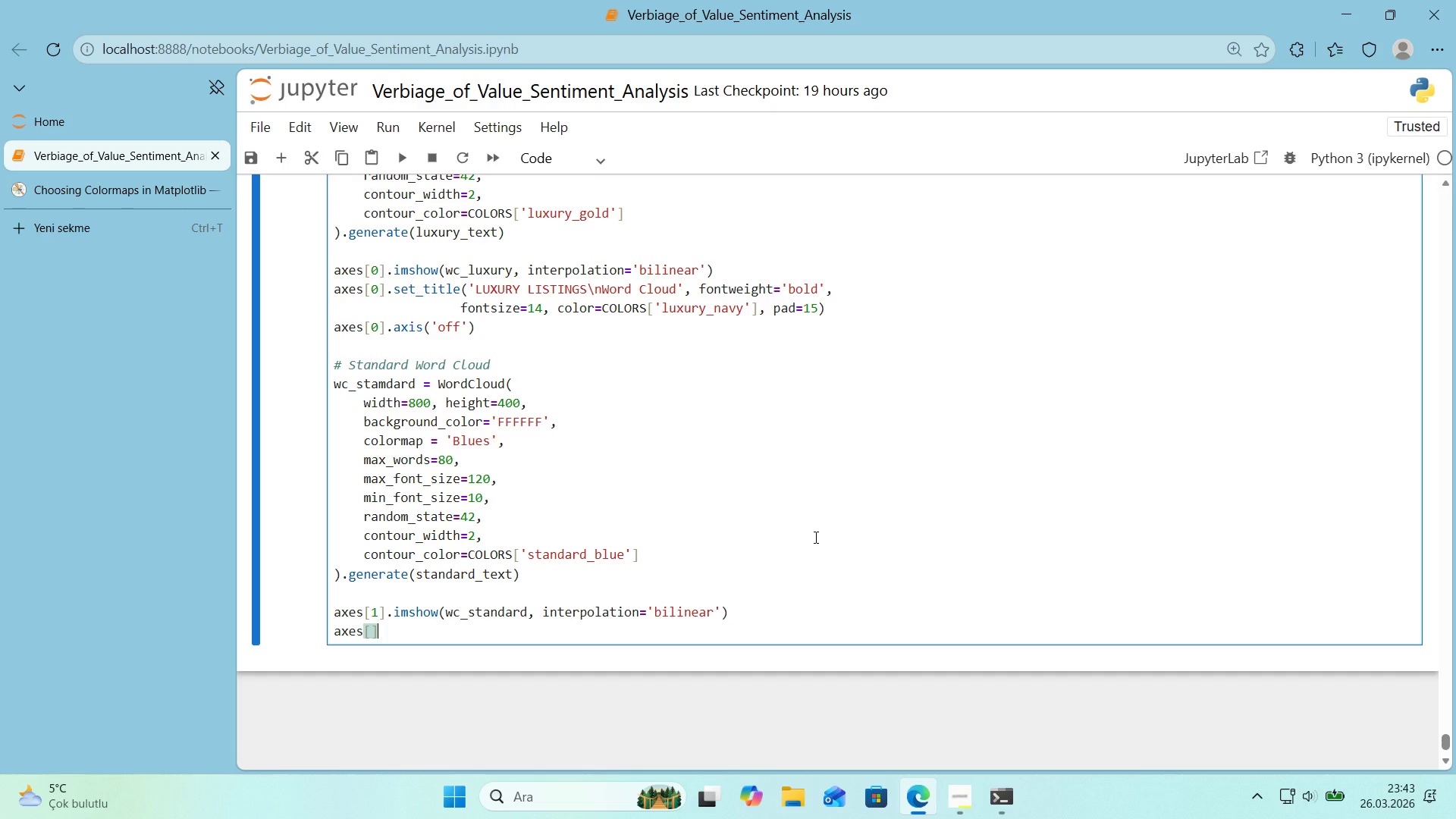 
key(Control+ControlRight)
 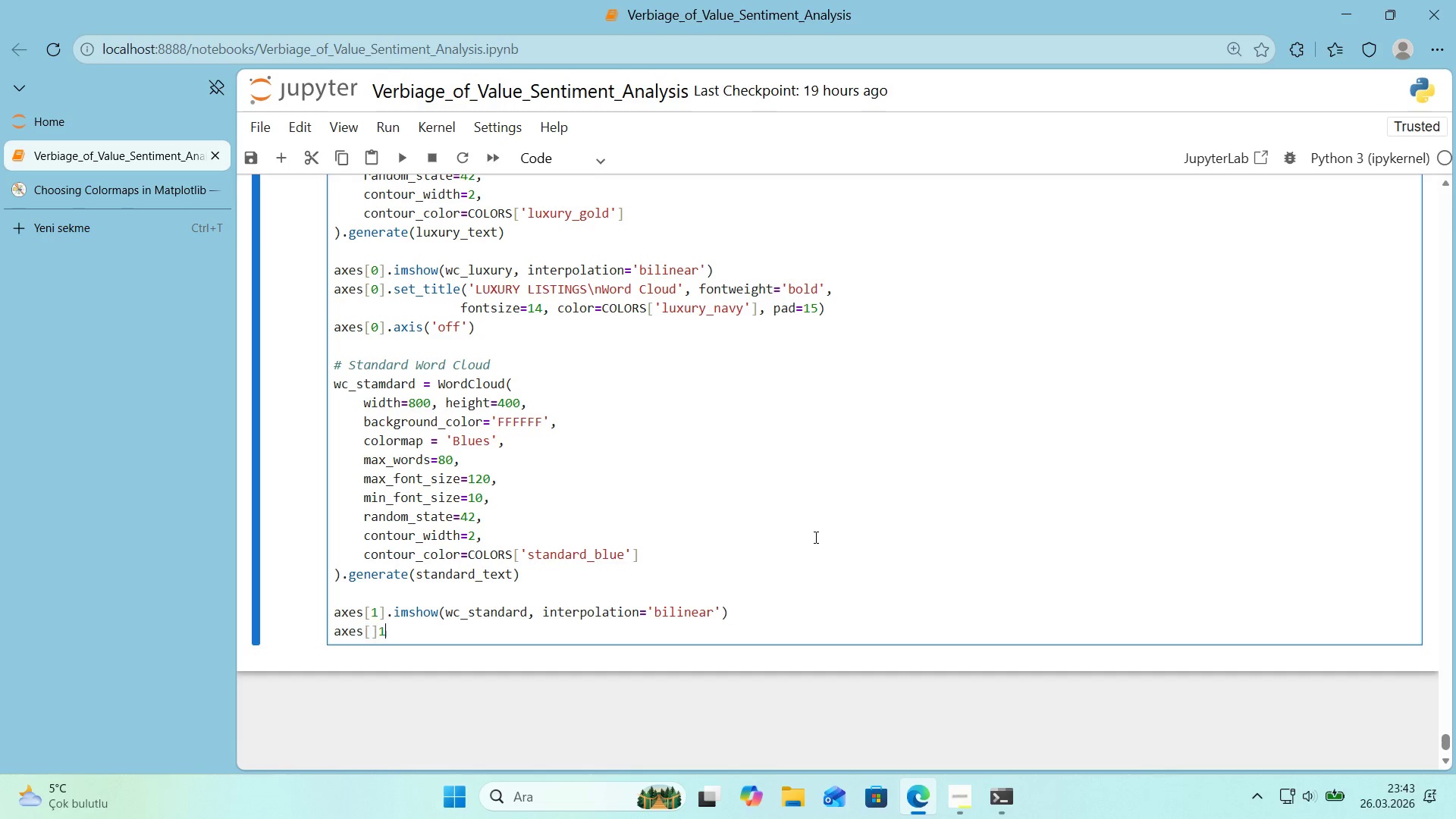 
key(1)
 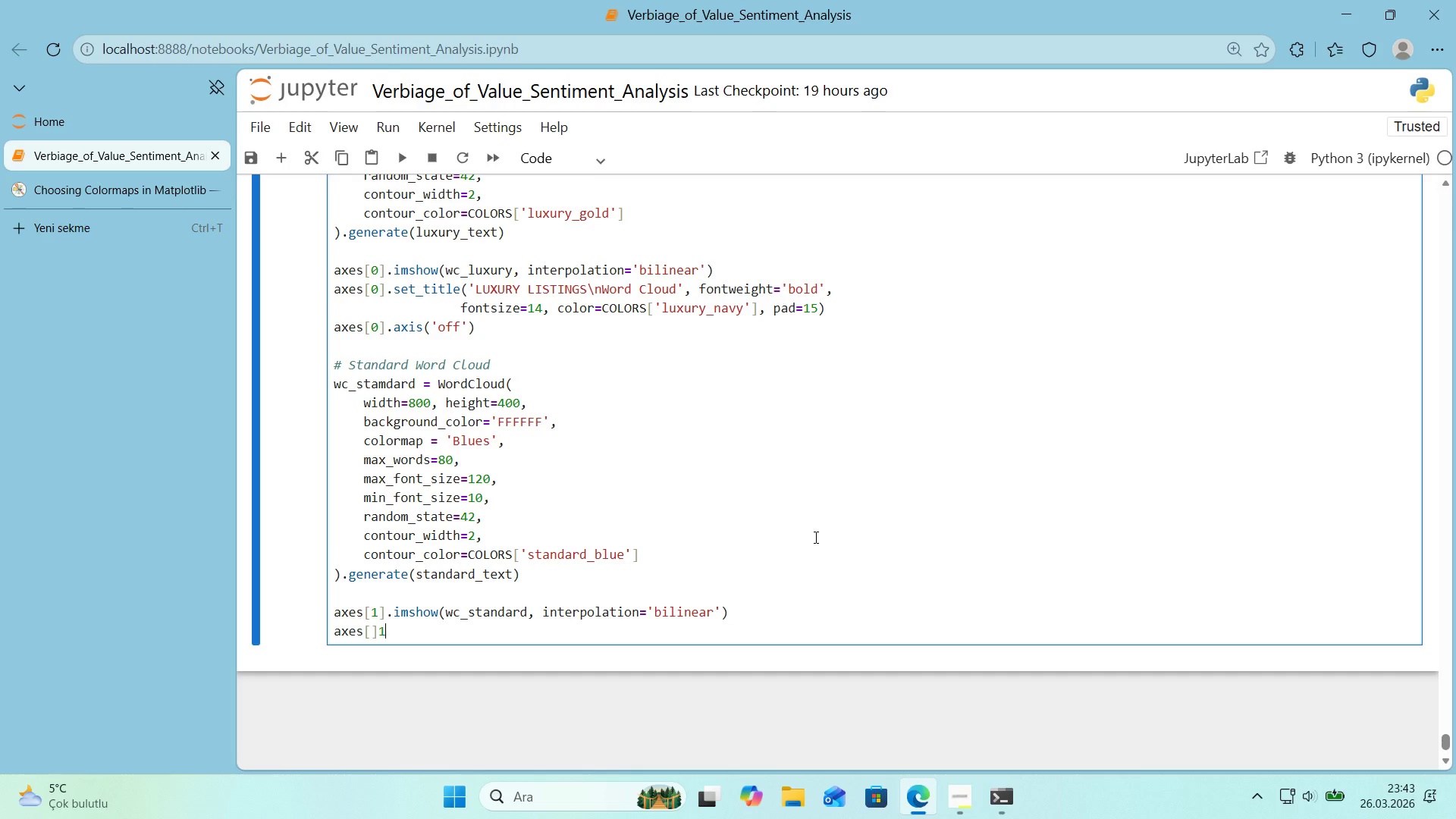 
key(ArrowLeft)
 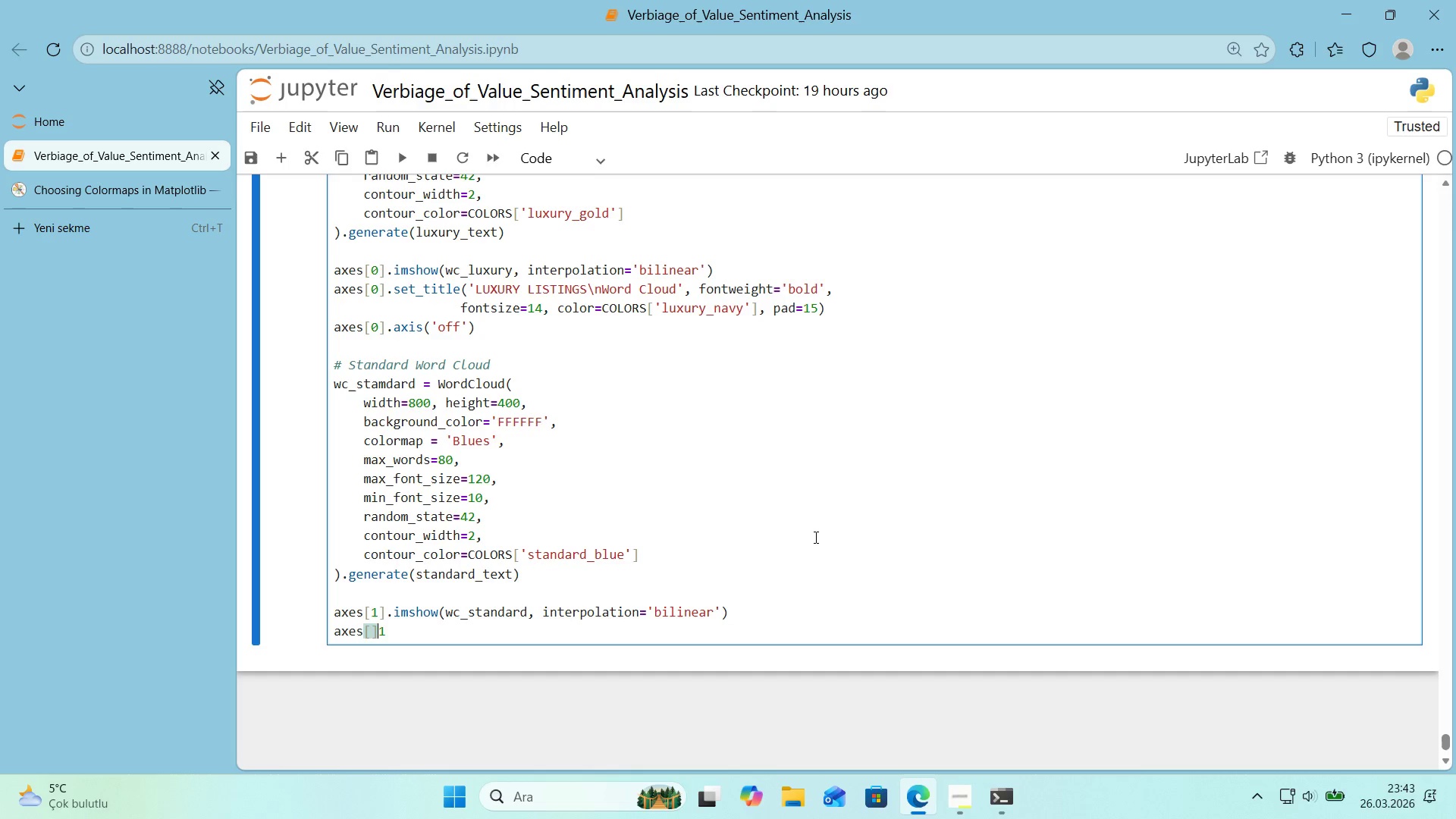 
key(ArrowLeft)
 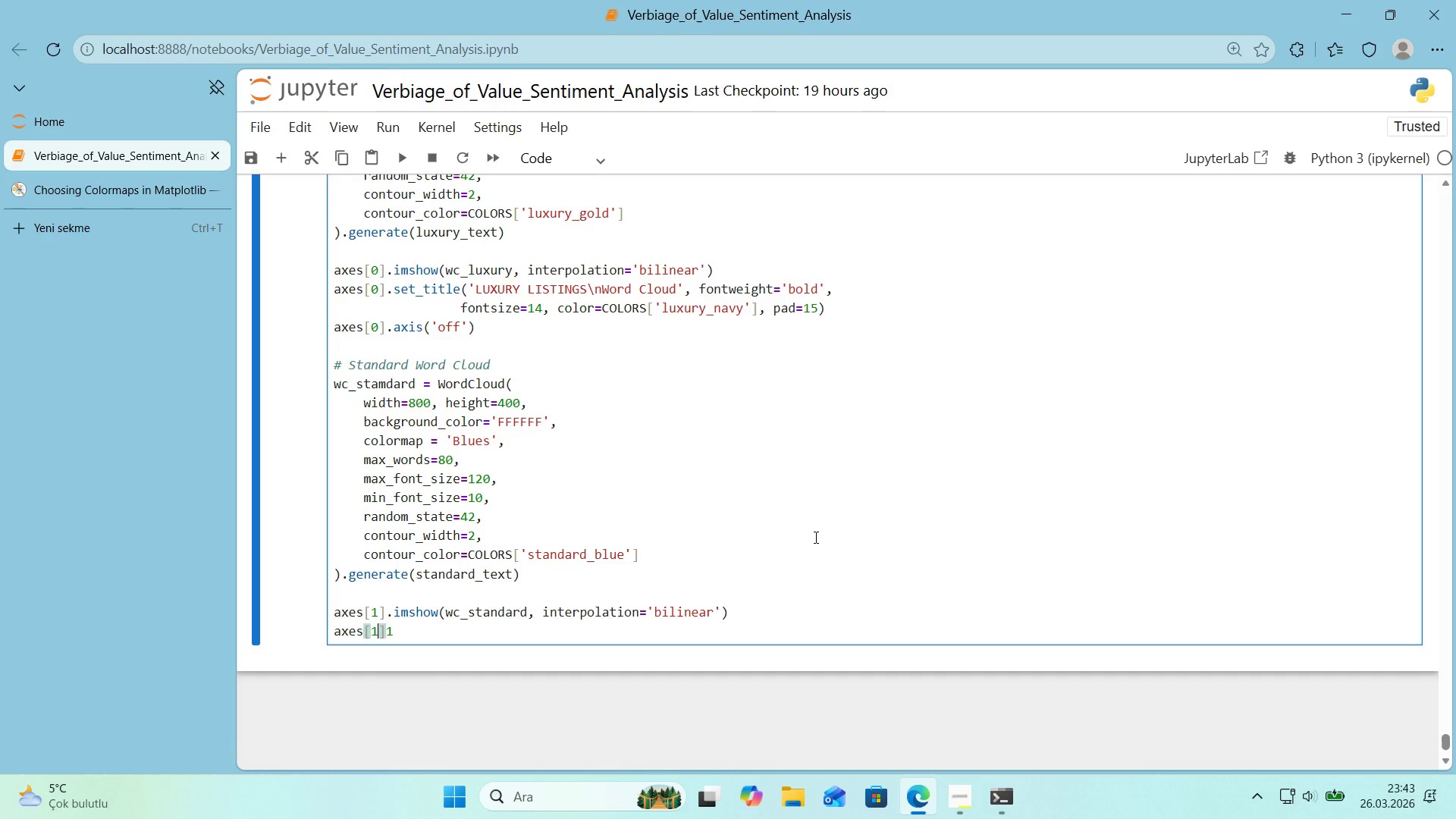 
key(1)
 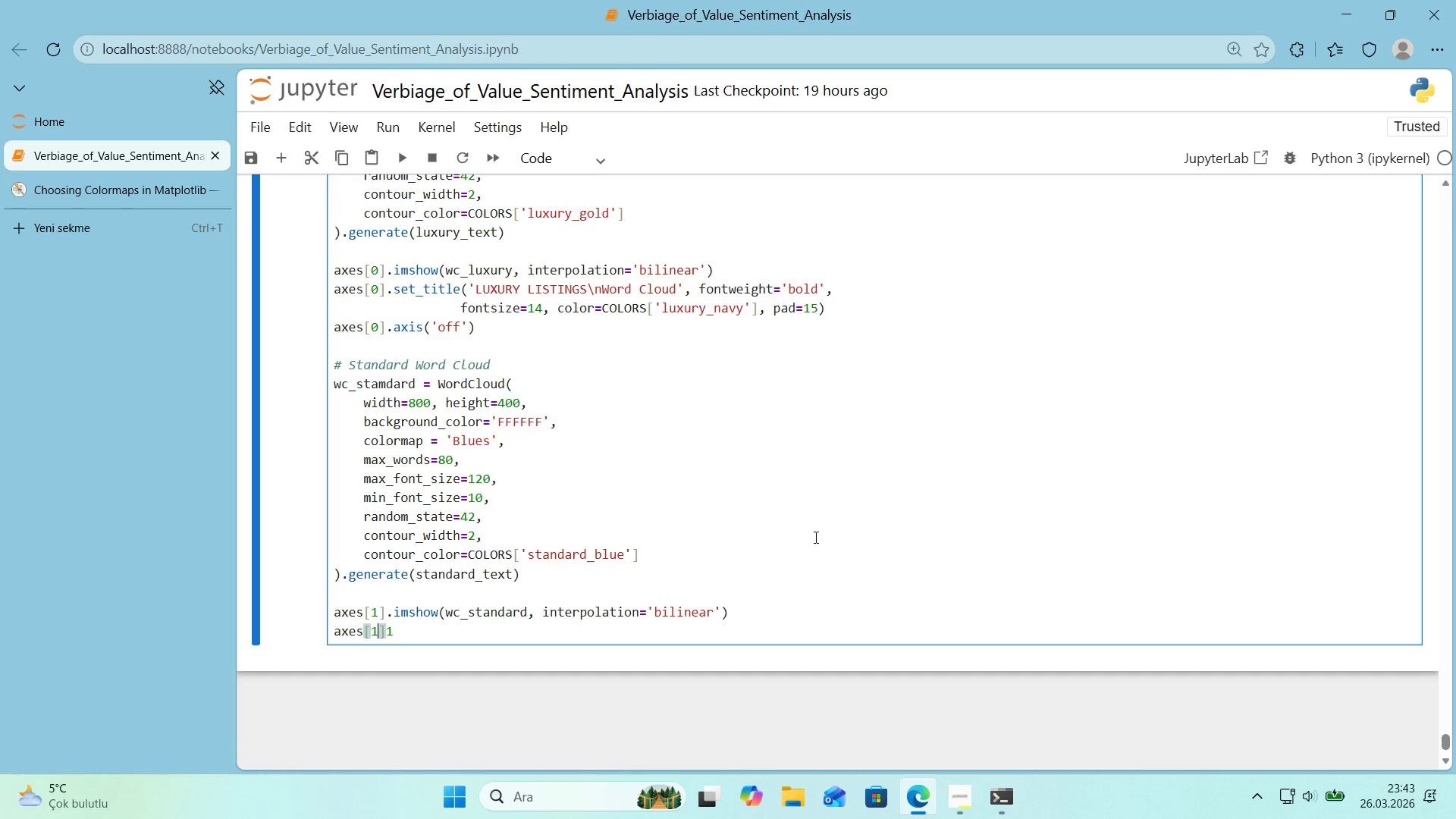 
key(ArrowRight)
 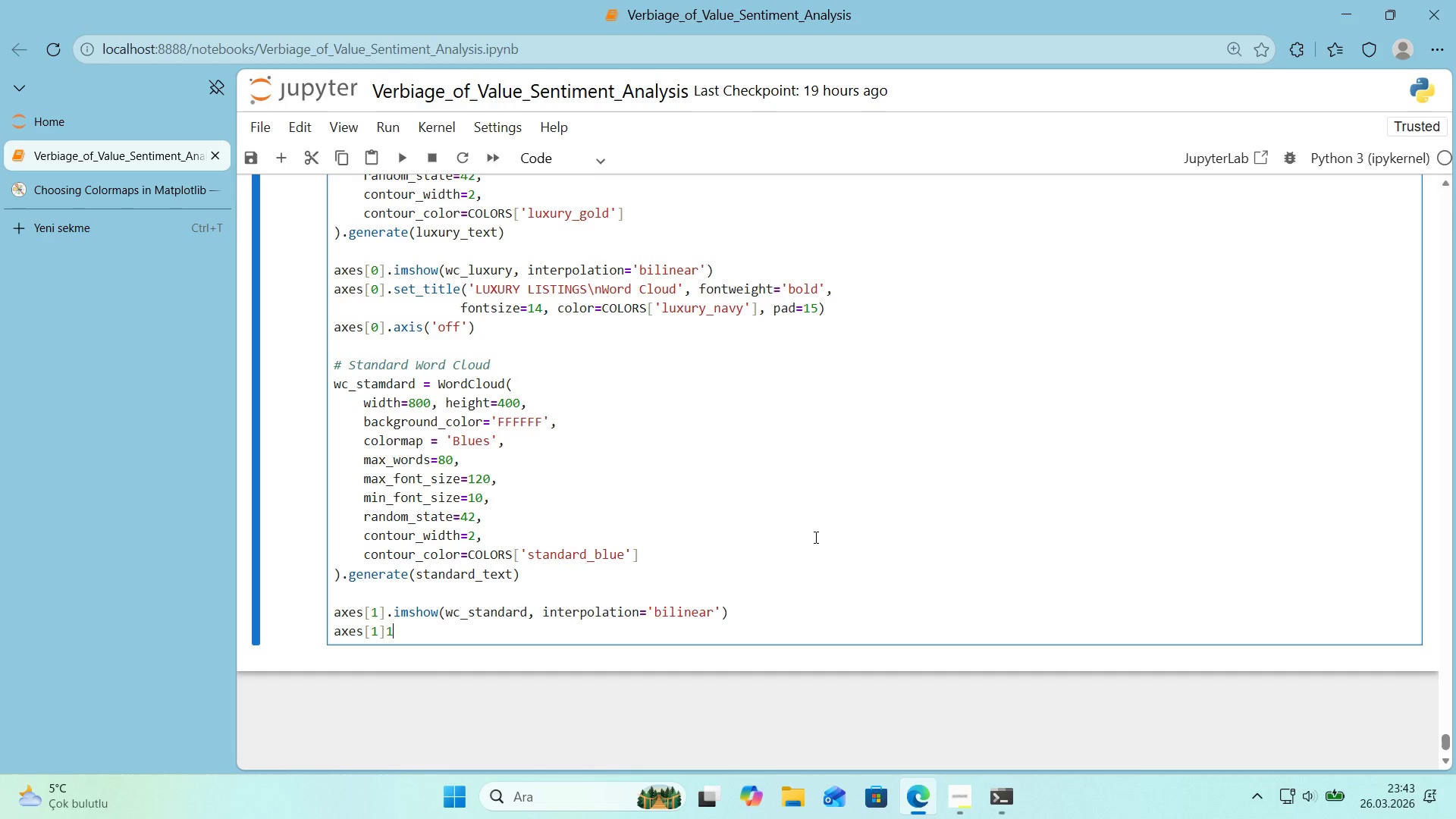 
key(ArrowRight)
 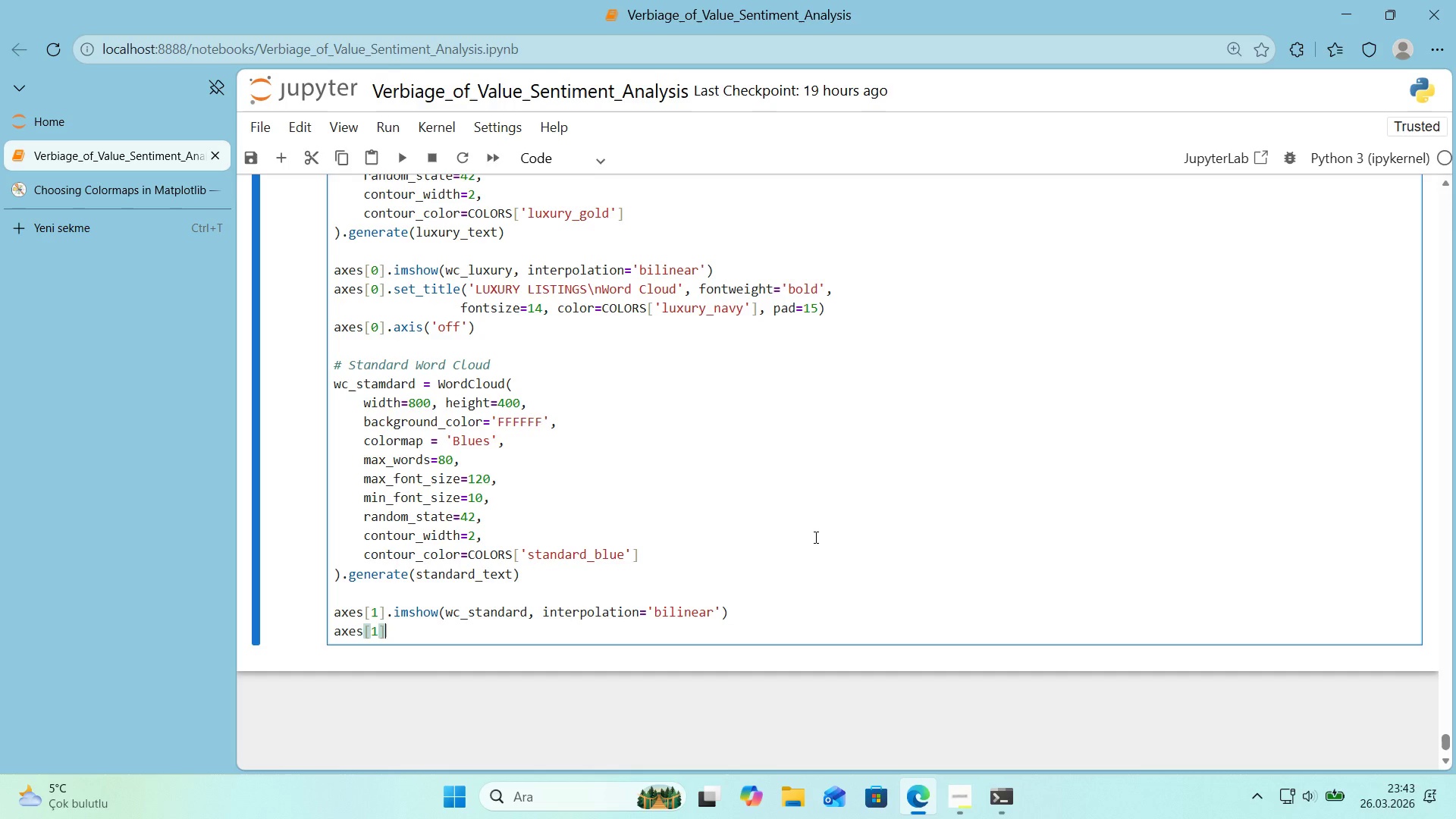 
key(Backspace)
type(.set_t'tle*()
 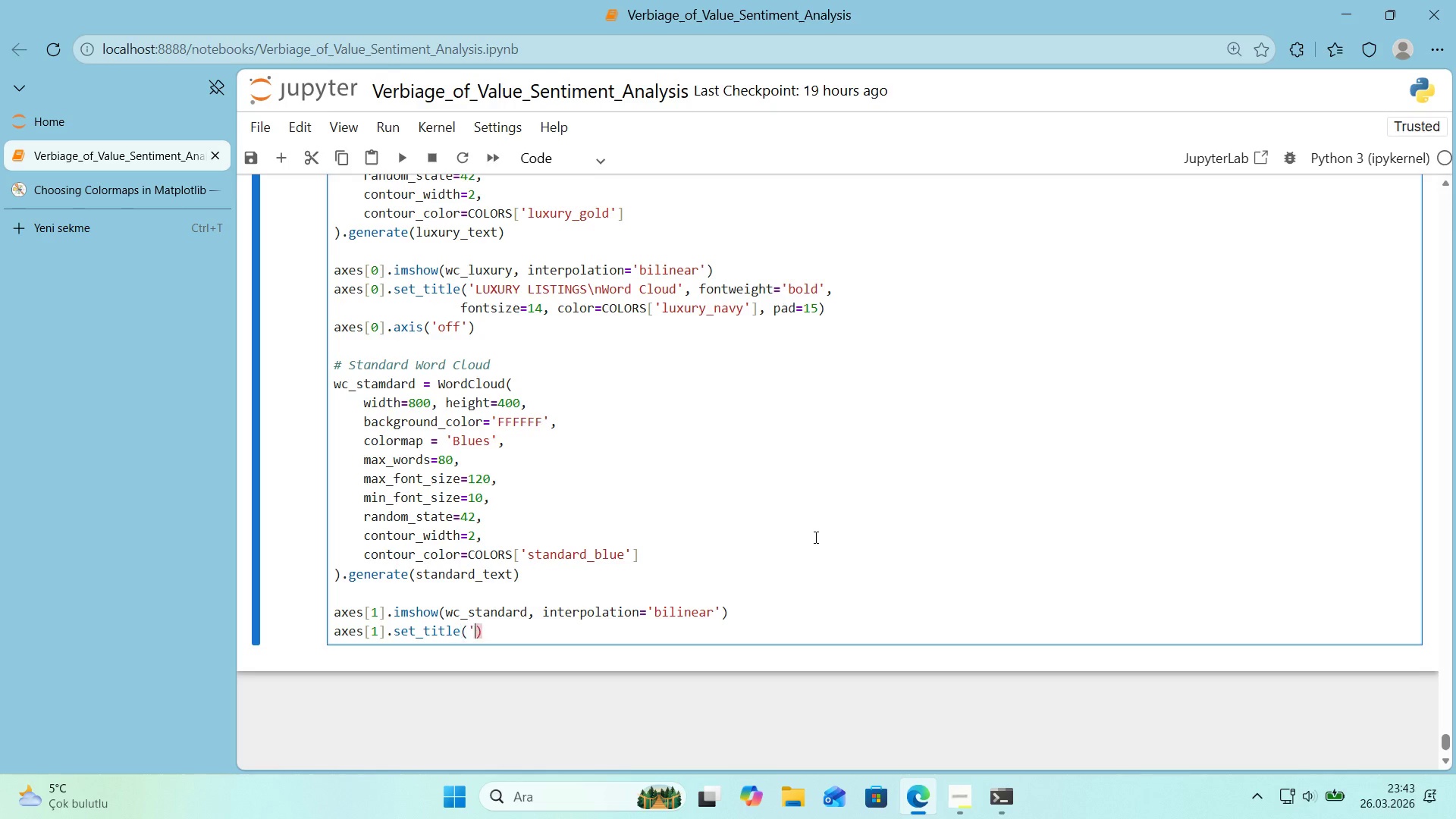 
 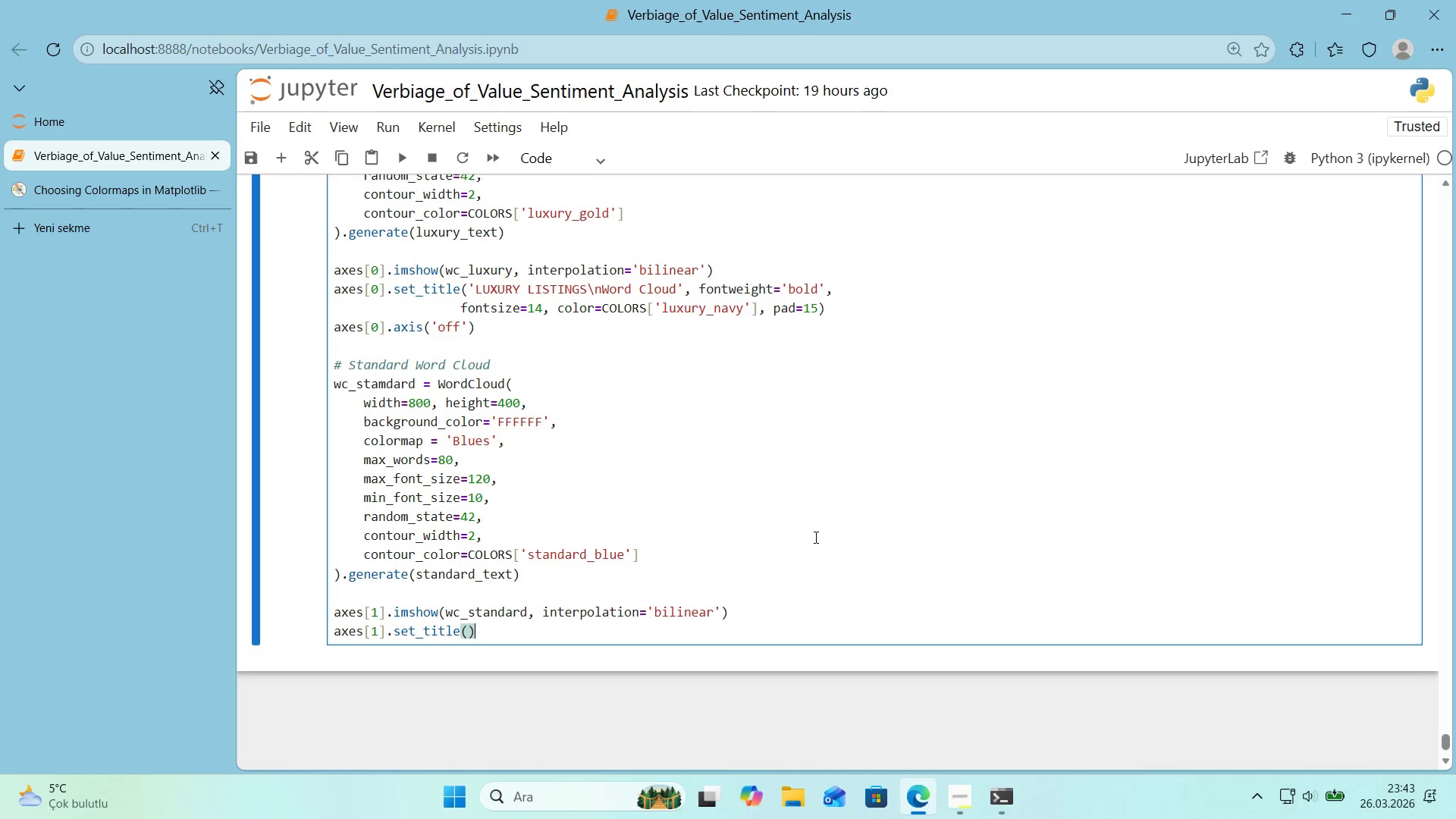 
key(ArrowLeft)
 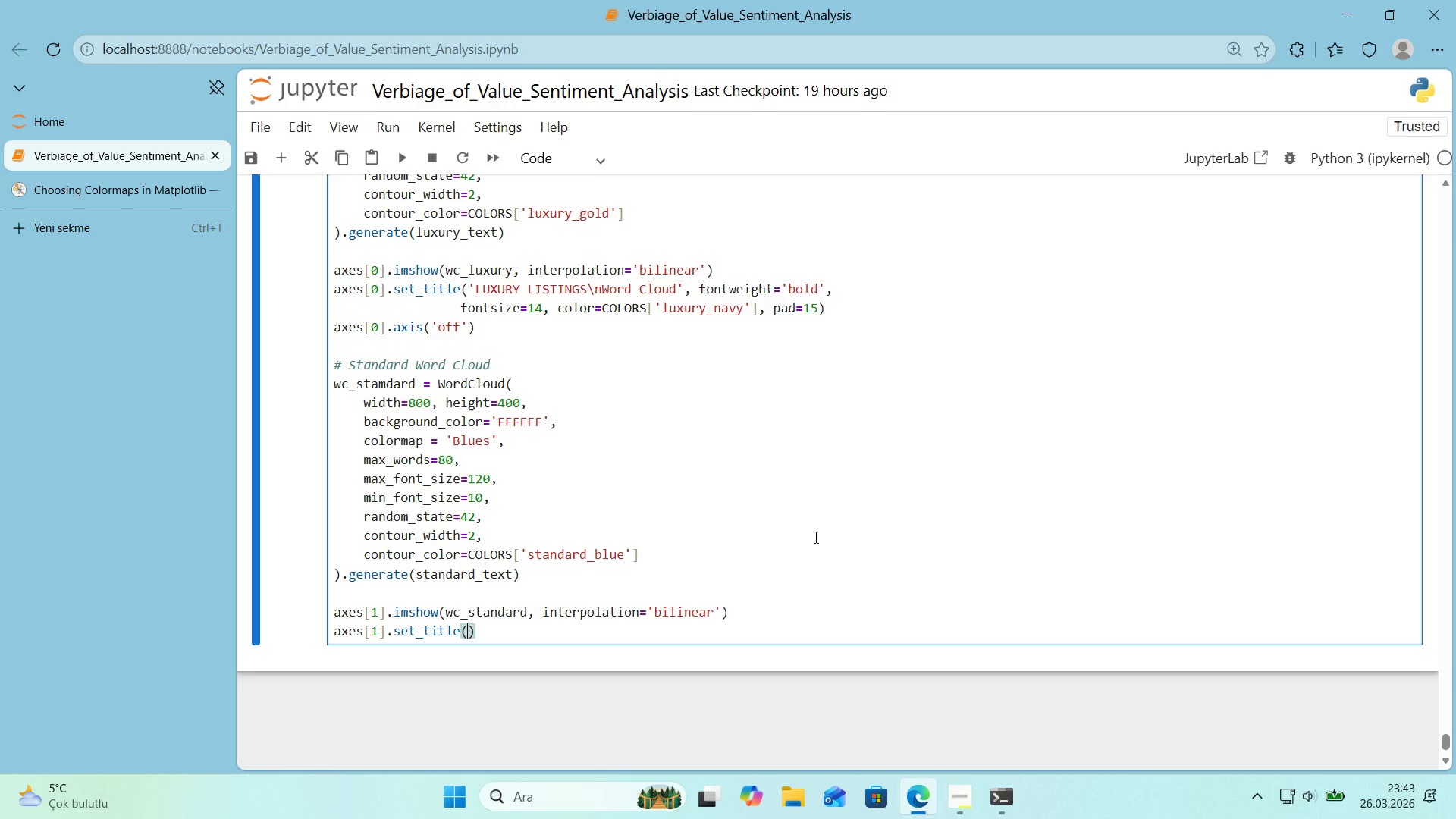 
type(@@)
 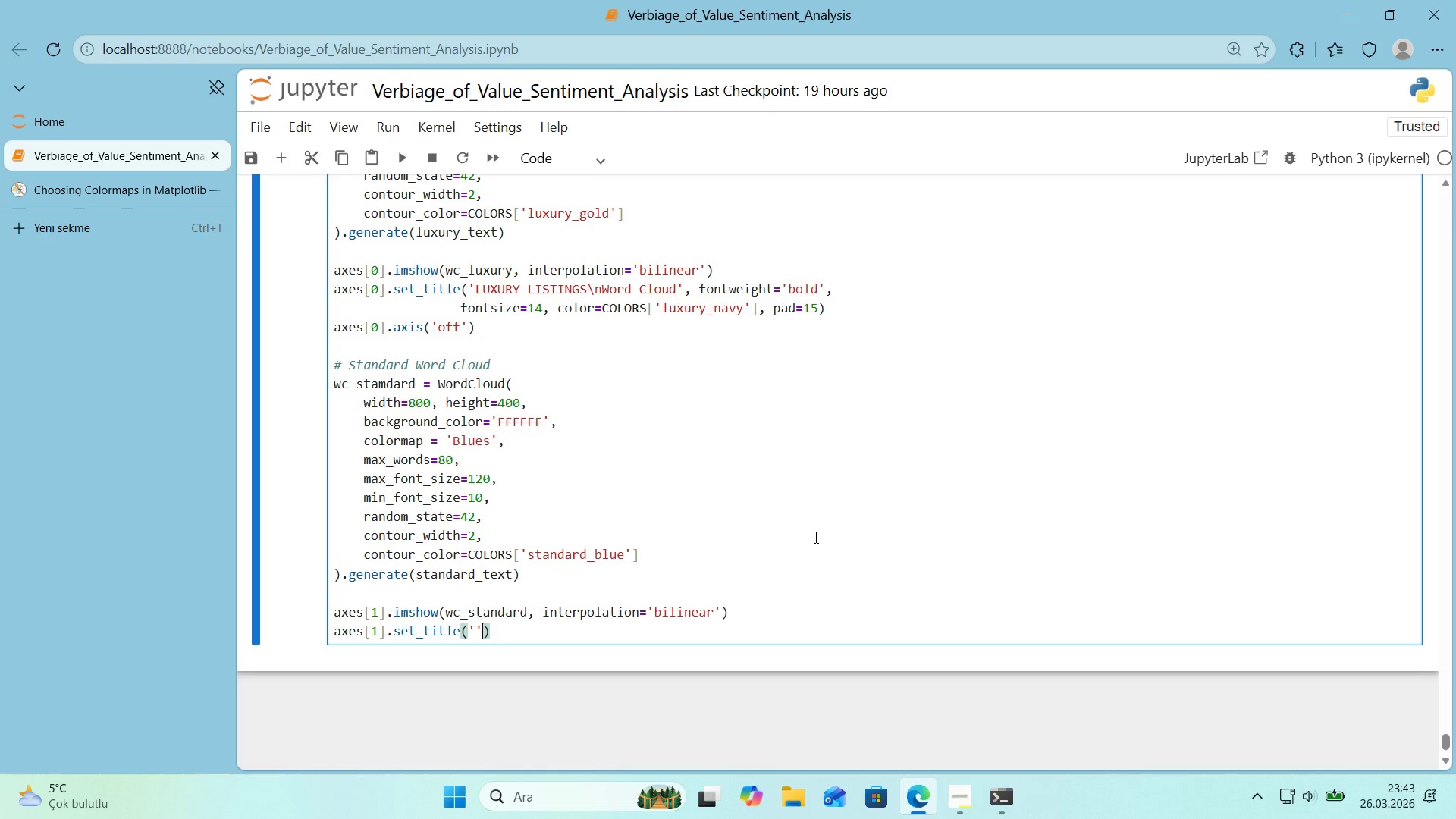 
key(ArrowLeft)
 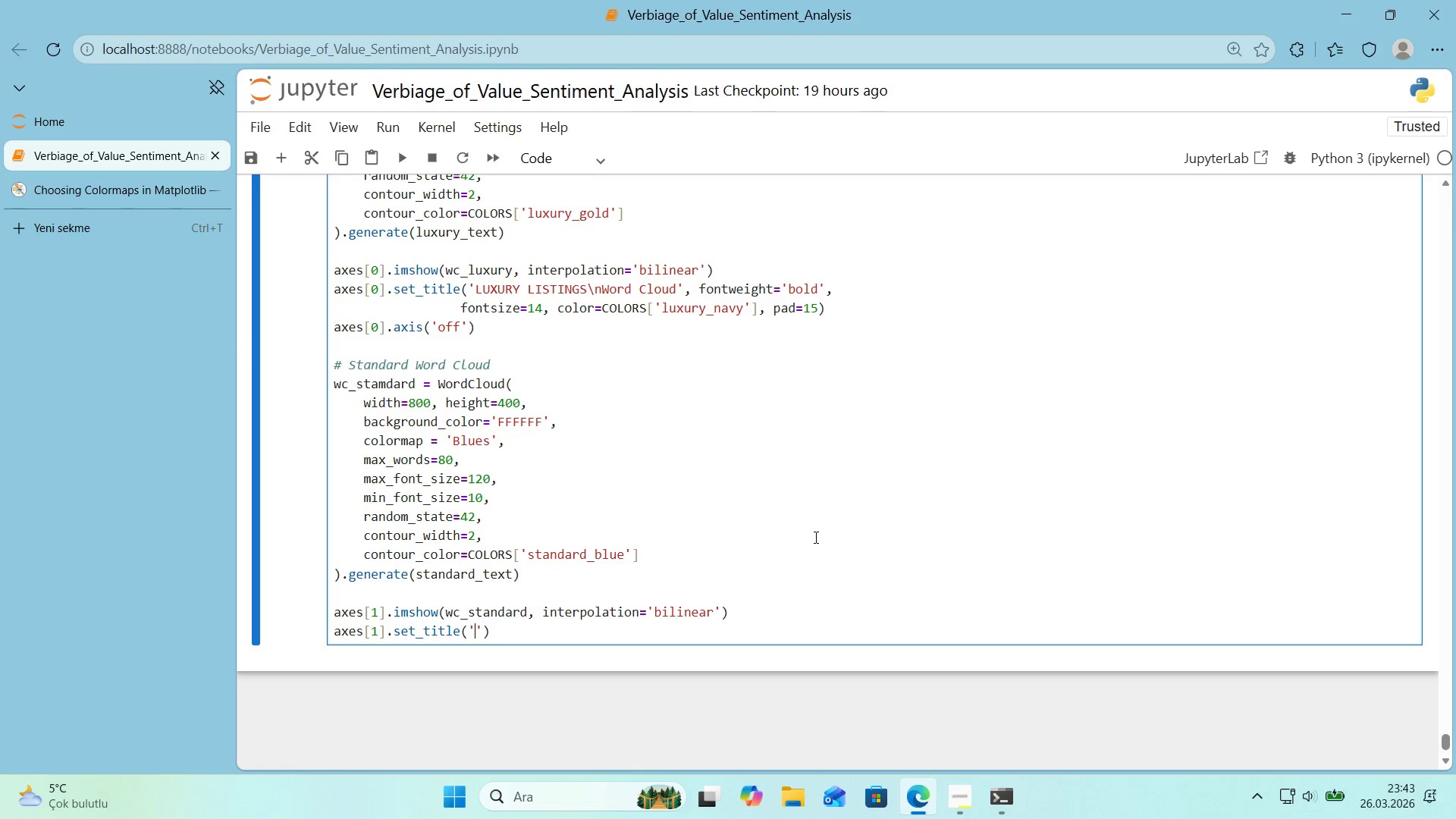 
type(STANDARD LISTINGS)
 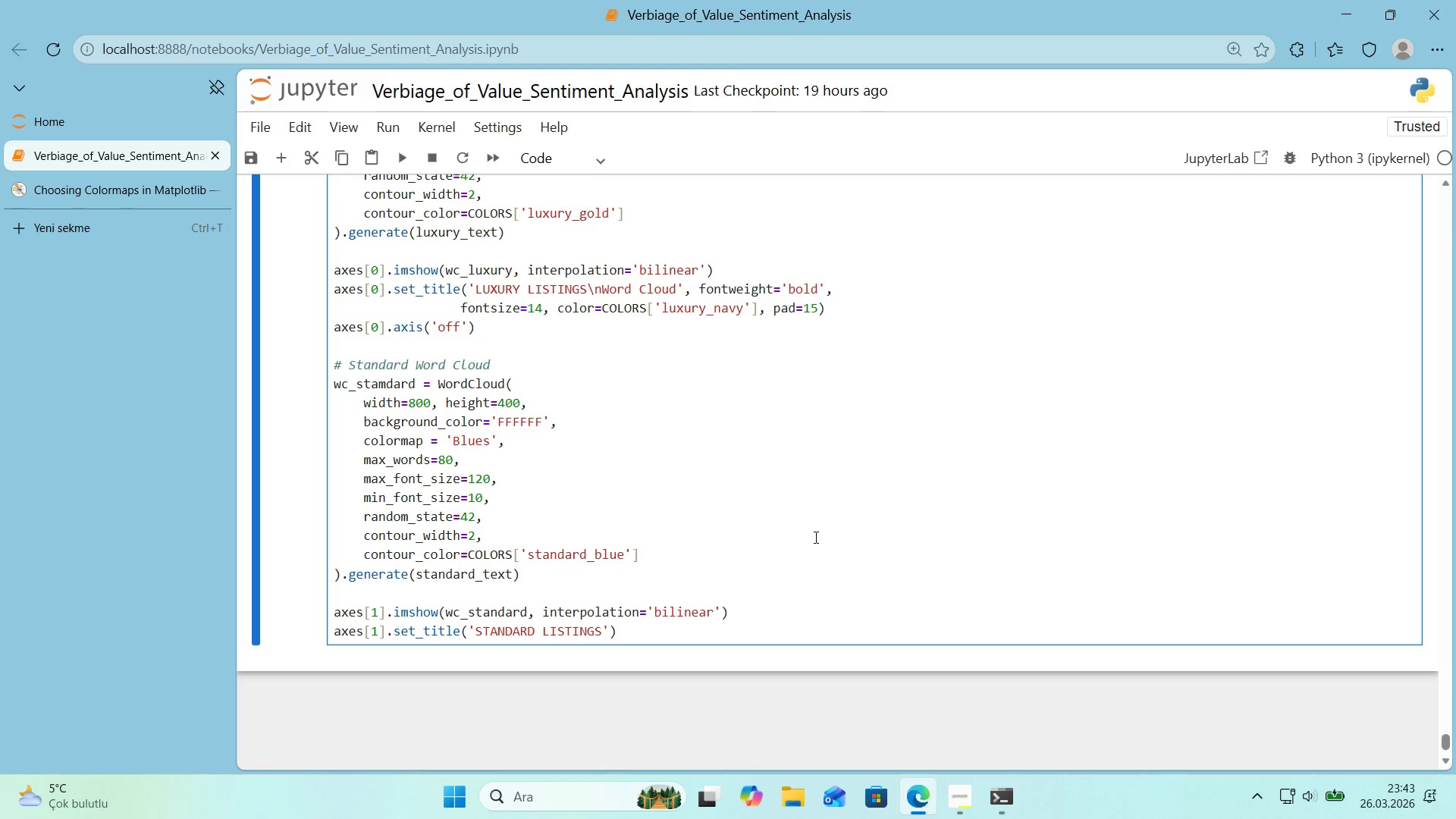 
key(Alt+Control+IntlYen)
 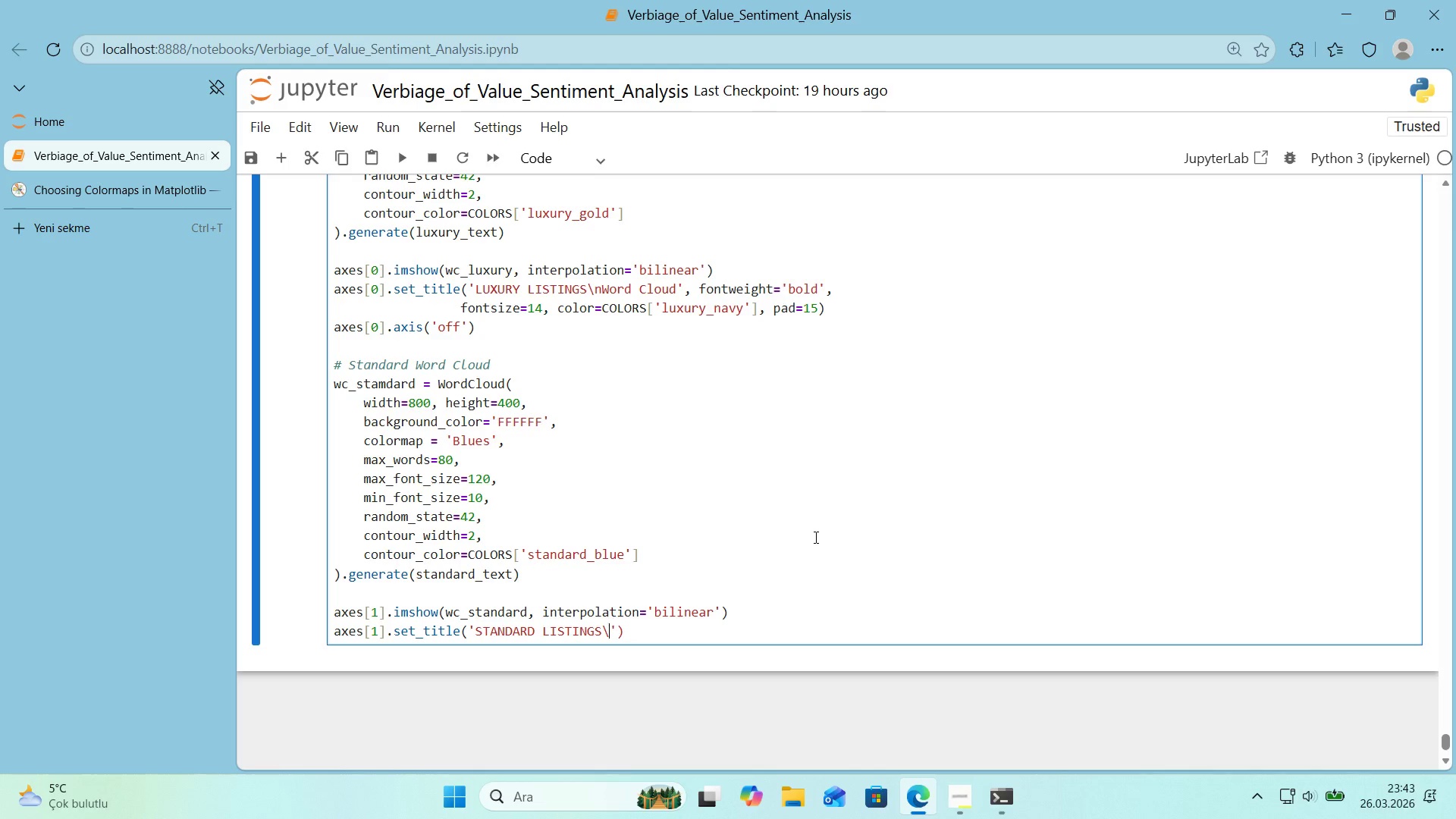 
type(nWord Cloud)
 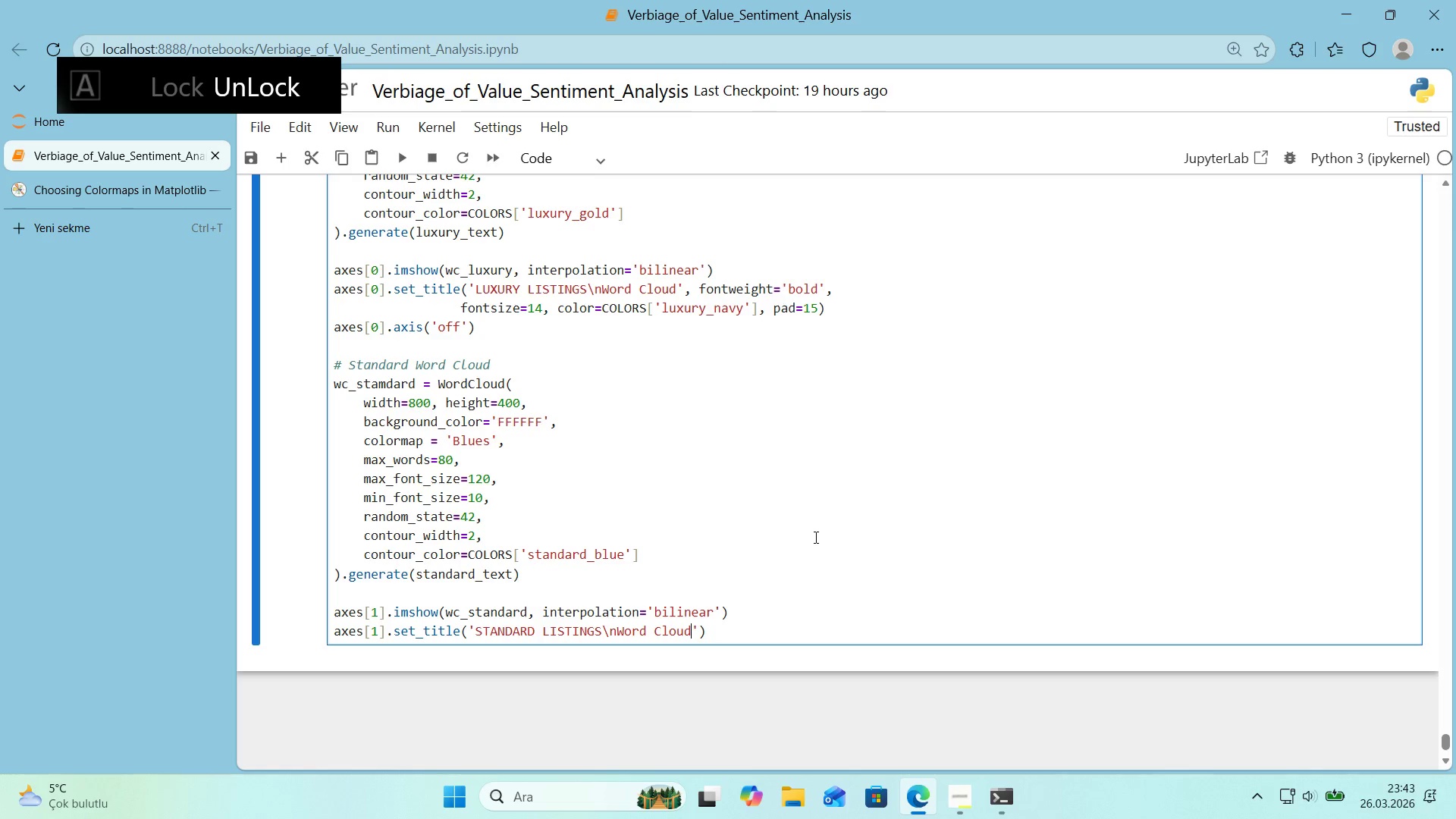 
key(ArrowRight)
 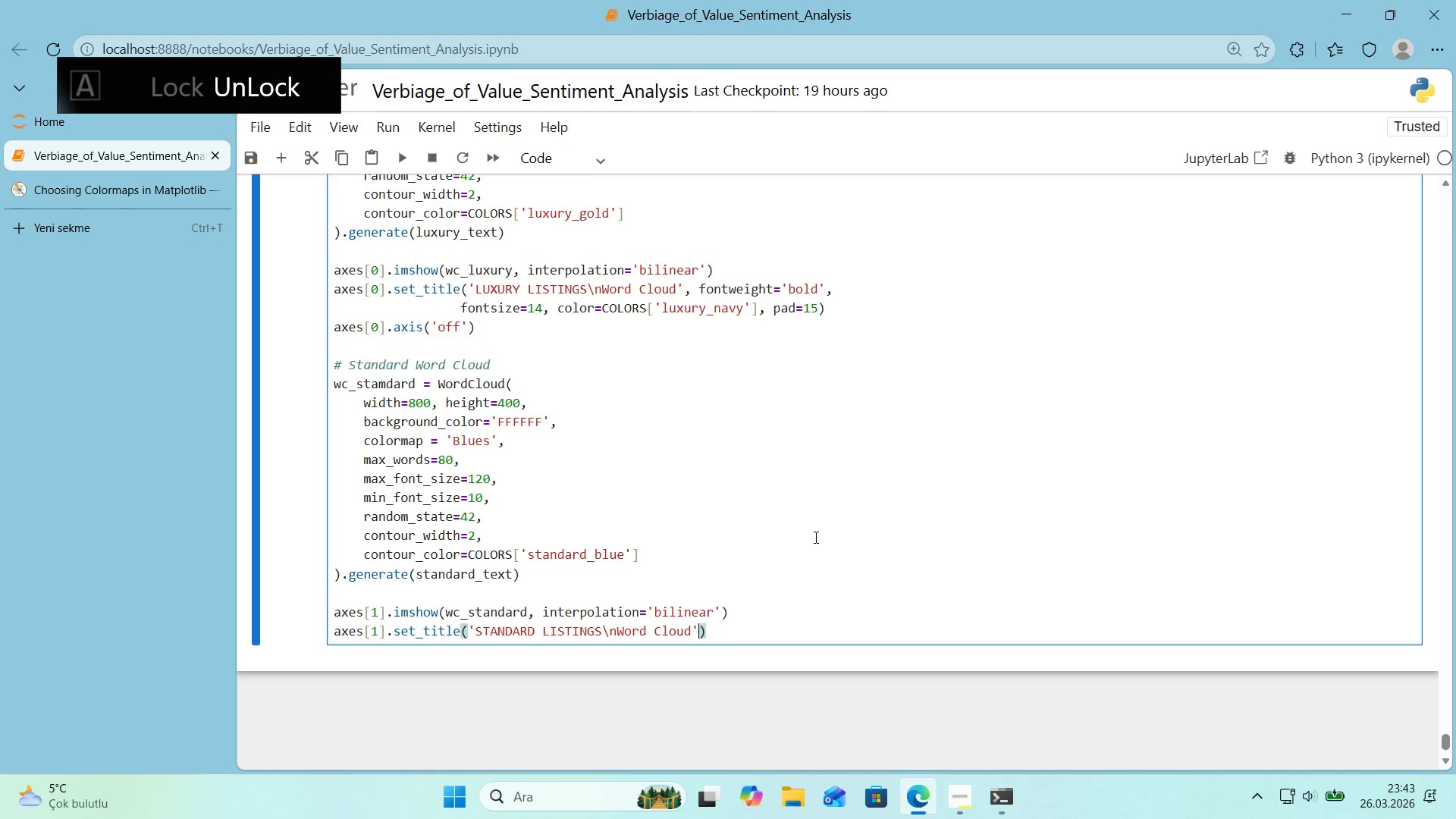 
type(, fotwe')
key(Backspace)
key(Backspace)
key(Backspace)
key(Backspace)
type(ntwe'ght)@@)
 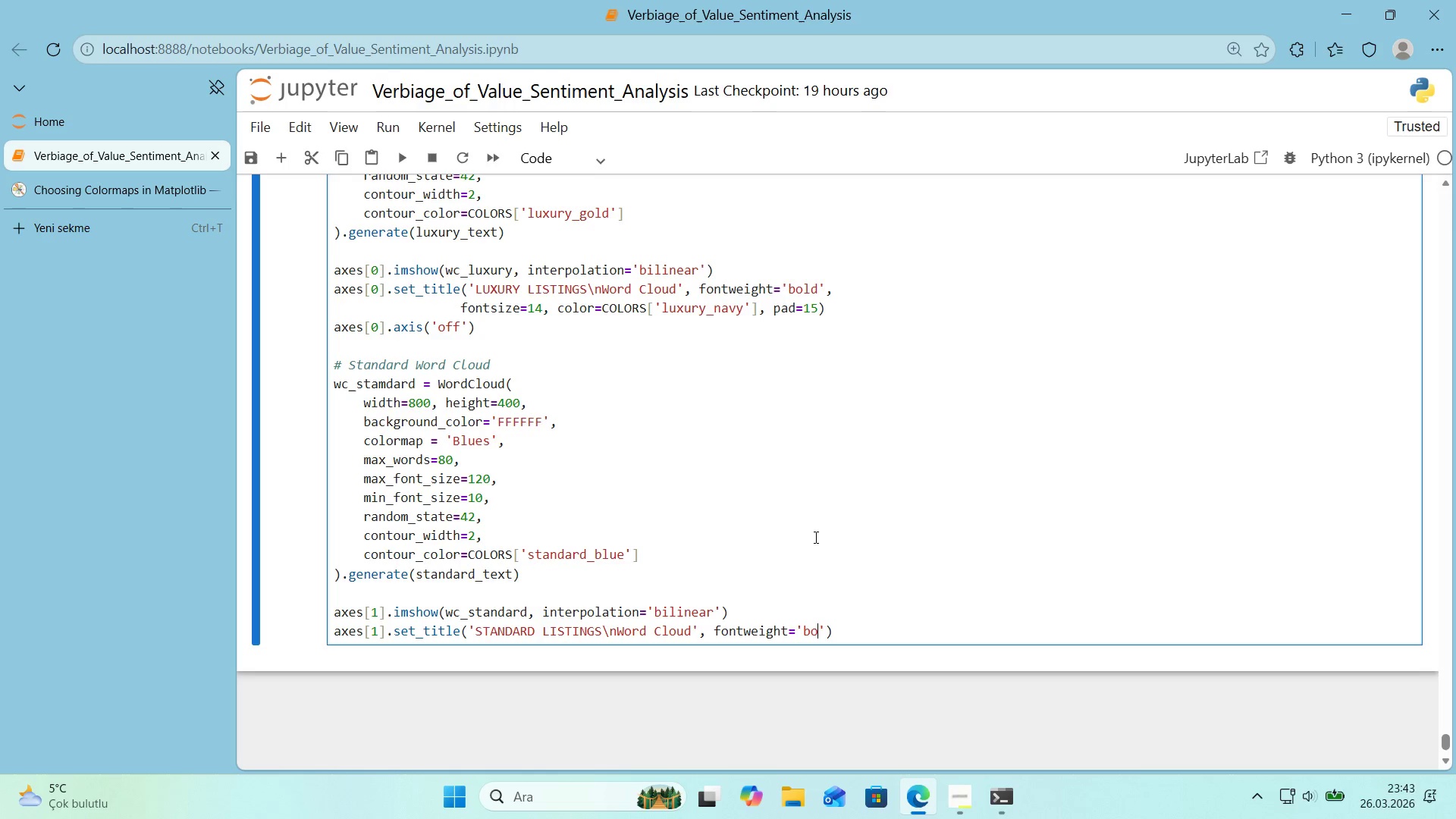 
 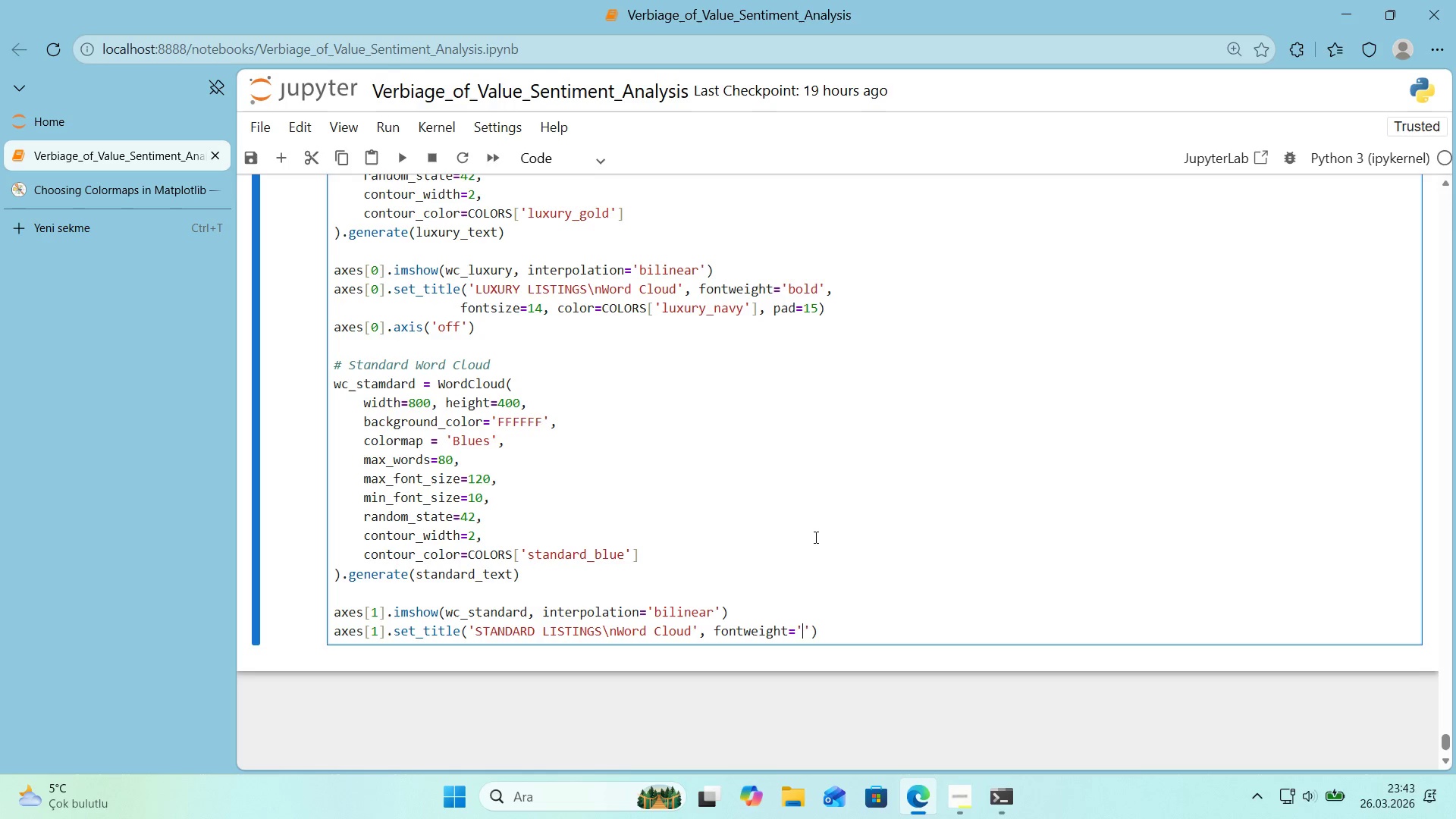 
key(ArrowLeft)
 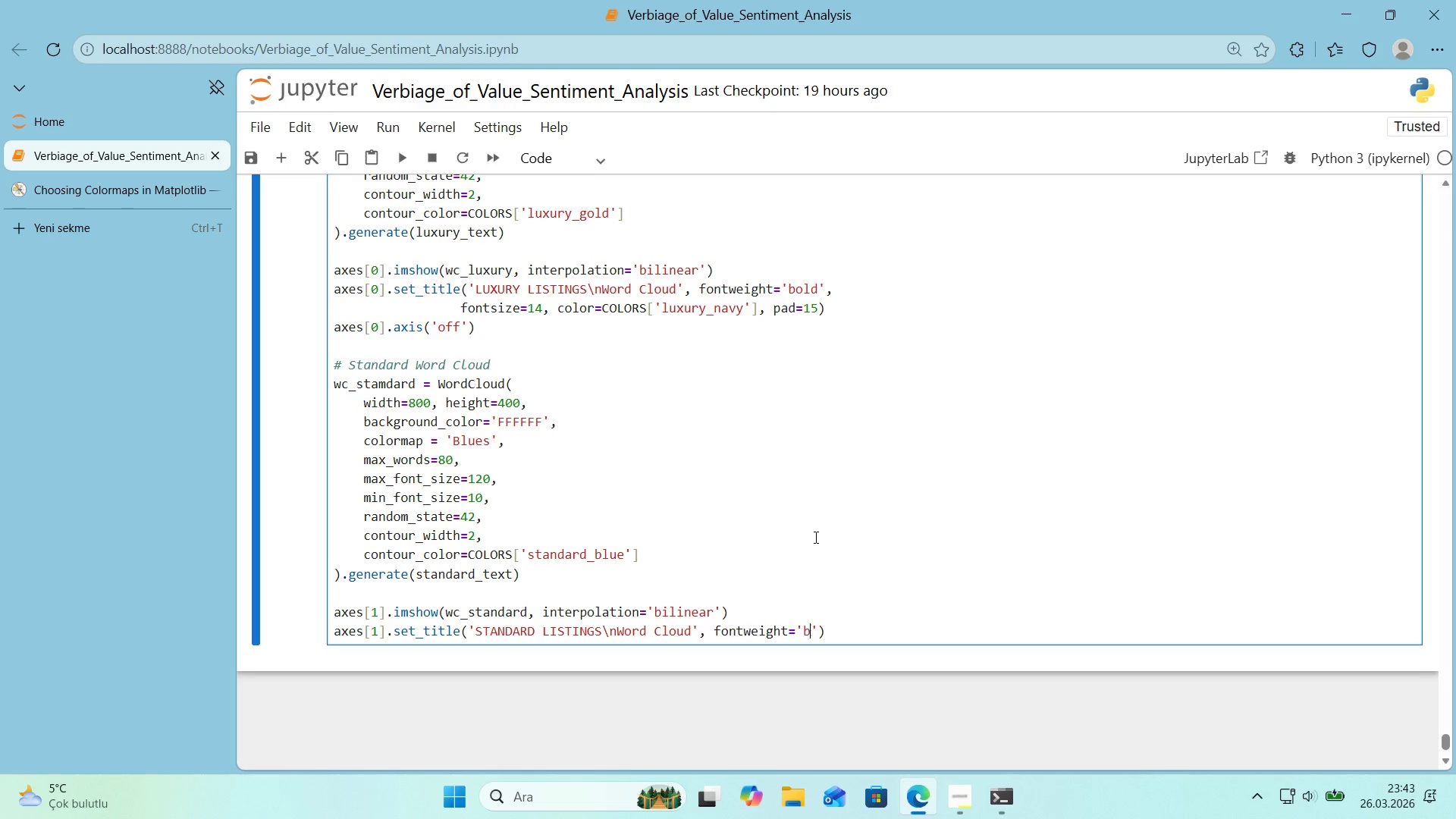 
type(bold)
 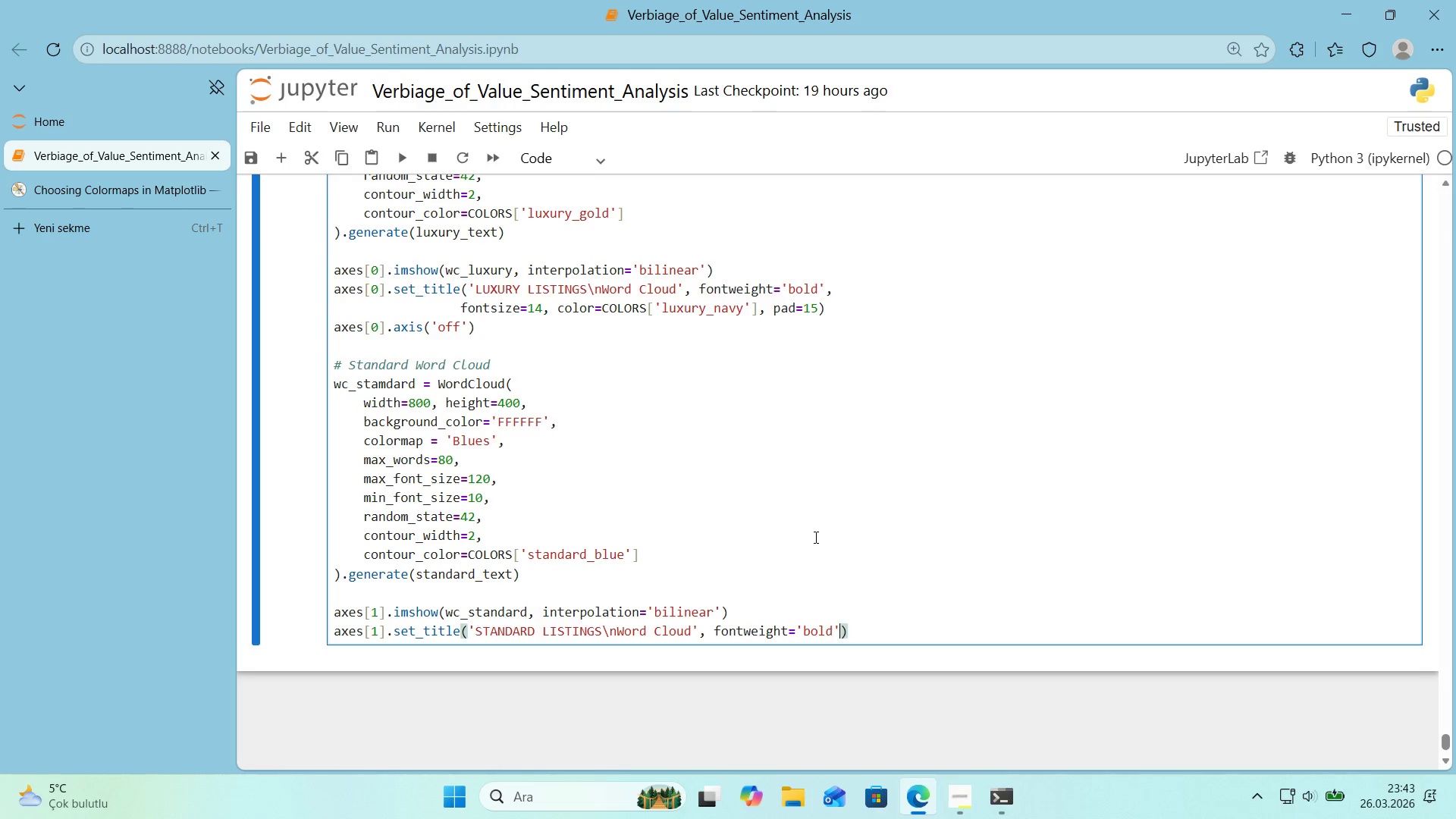 
key(ArrowRight)
 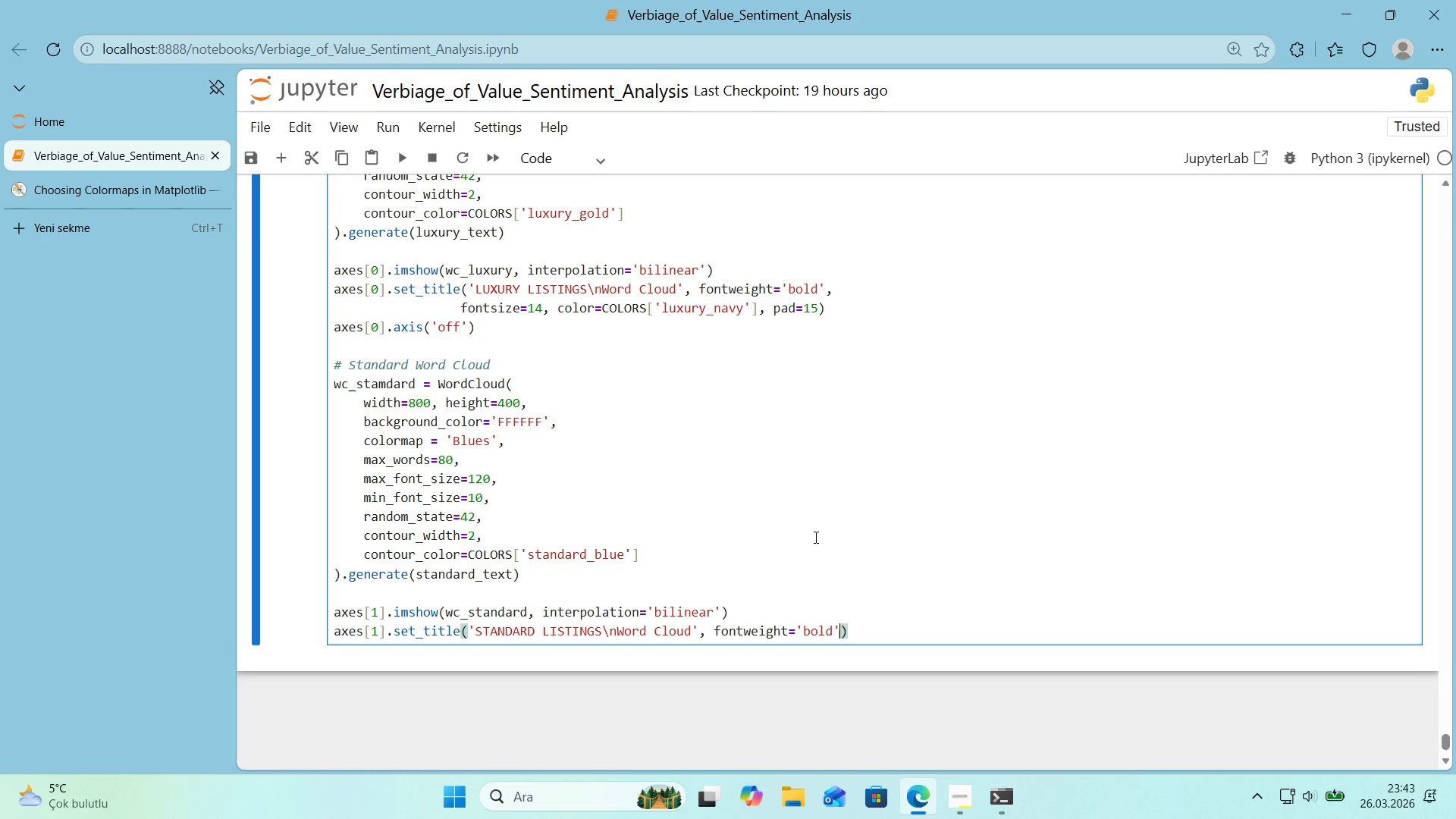 
key(ArrowRight)
 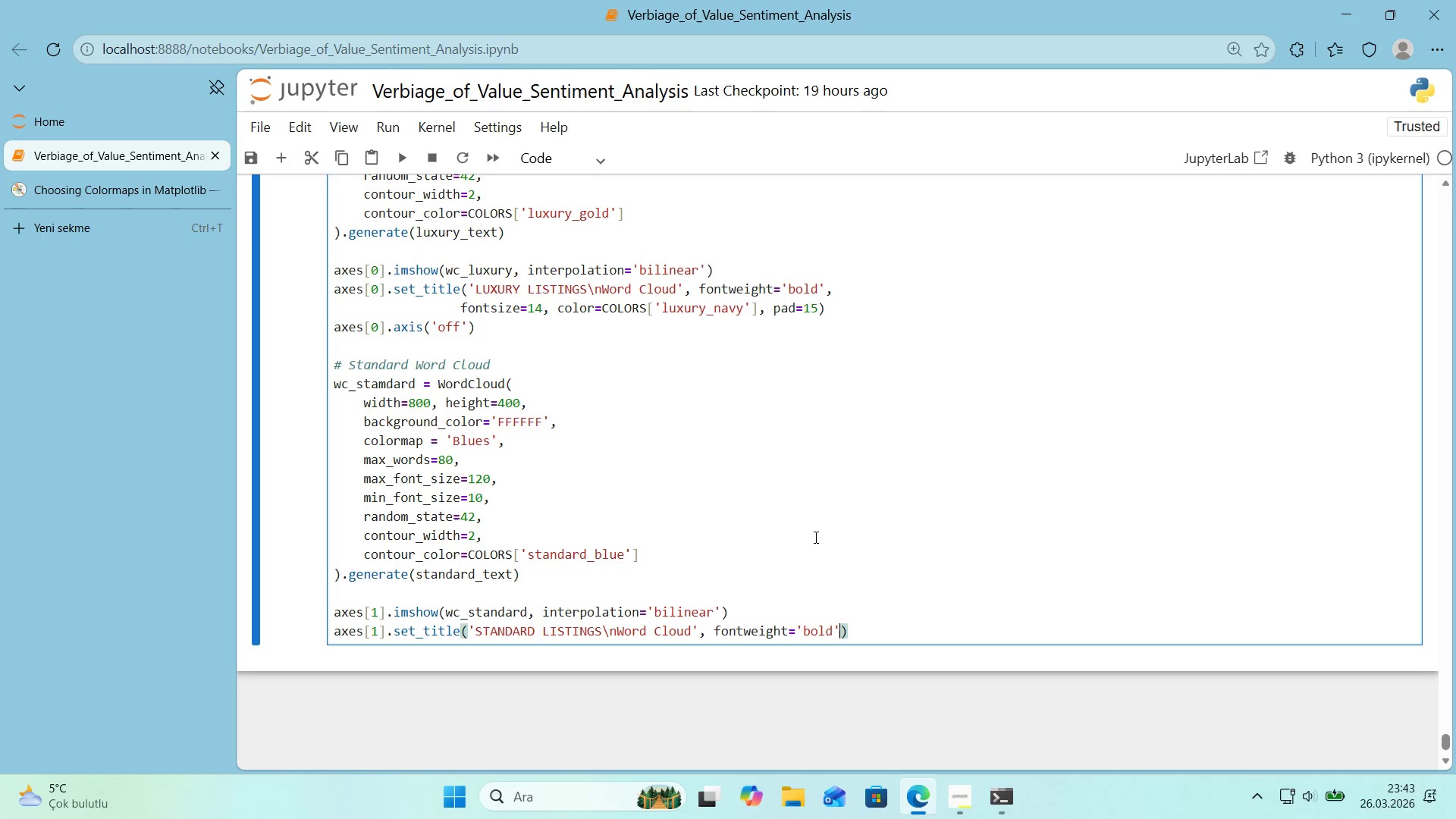 
key(ArrowLeft)
 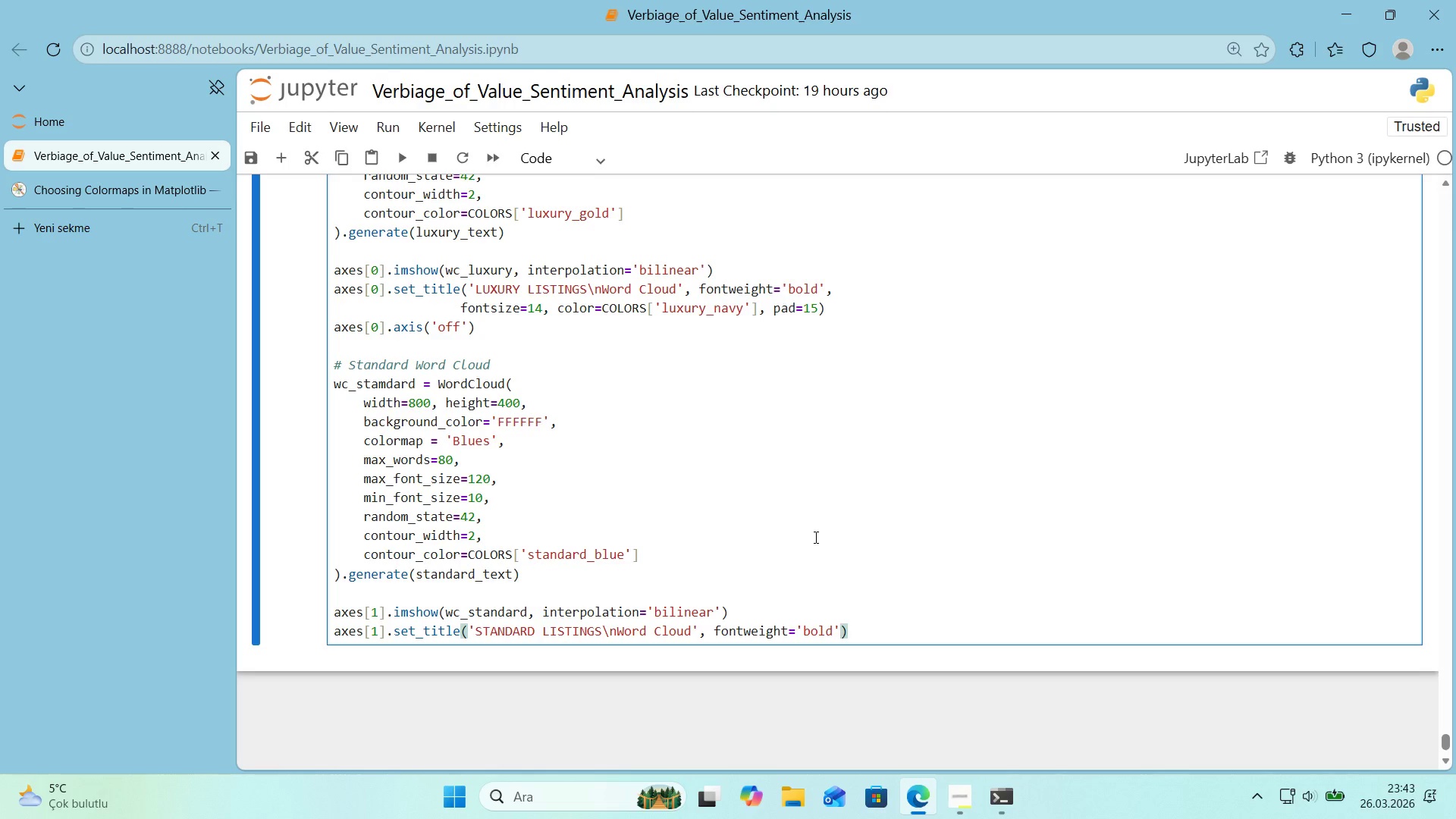 
key(Comma)
 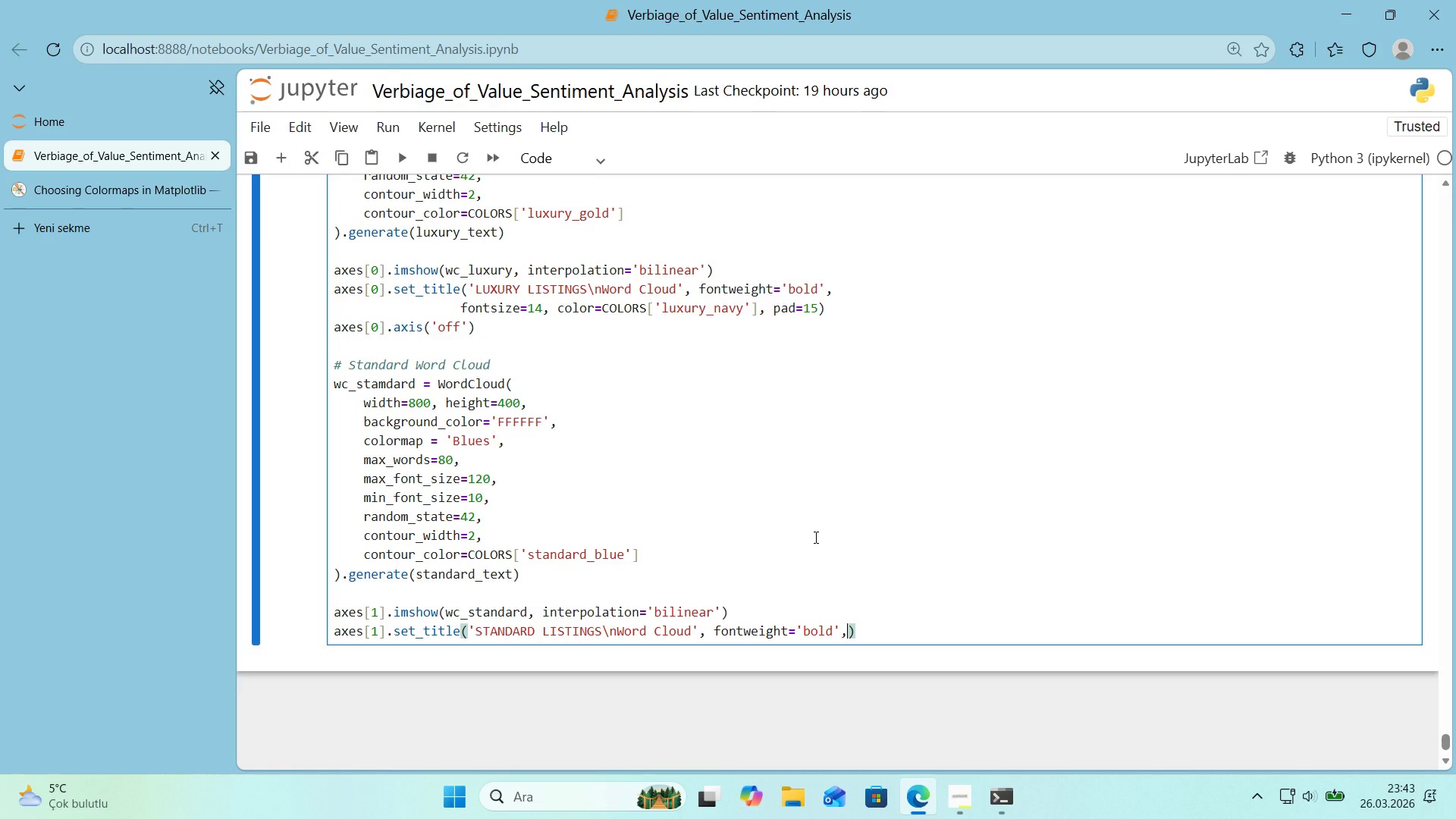 
key(Enter)
 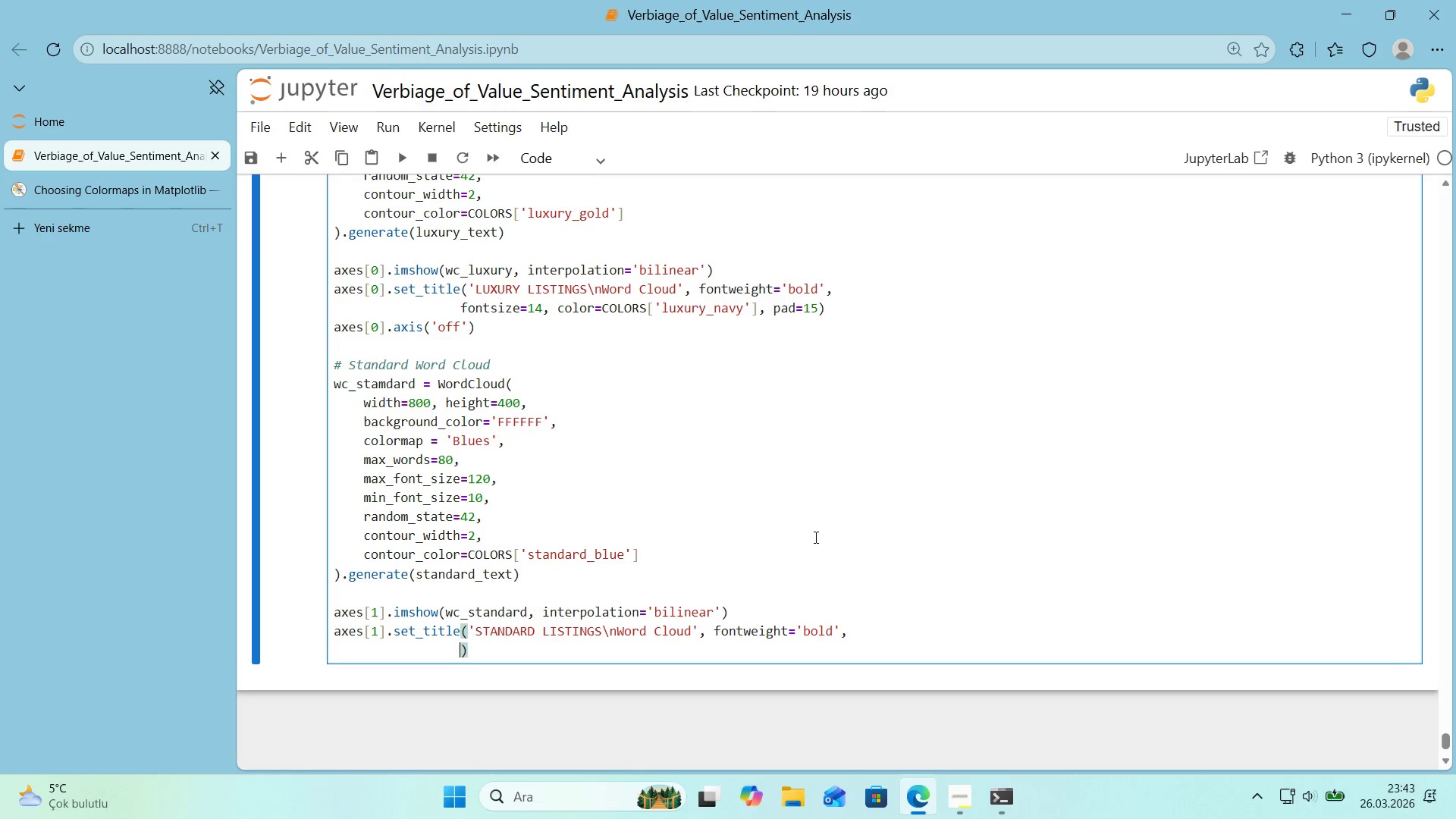 
type(fonts'ze)!4,)
key(Backspace)
key(Backspace)
key(Backspace)
type(14, color)Color)
key(Backspace)
key(Backspace)
key(Backspace)
key(Backspace)
type(OLORS)
 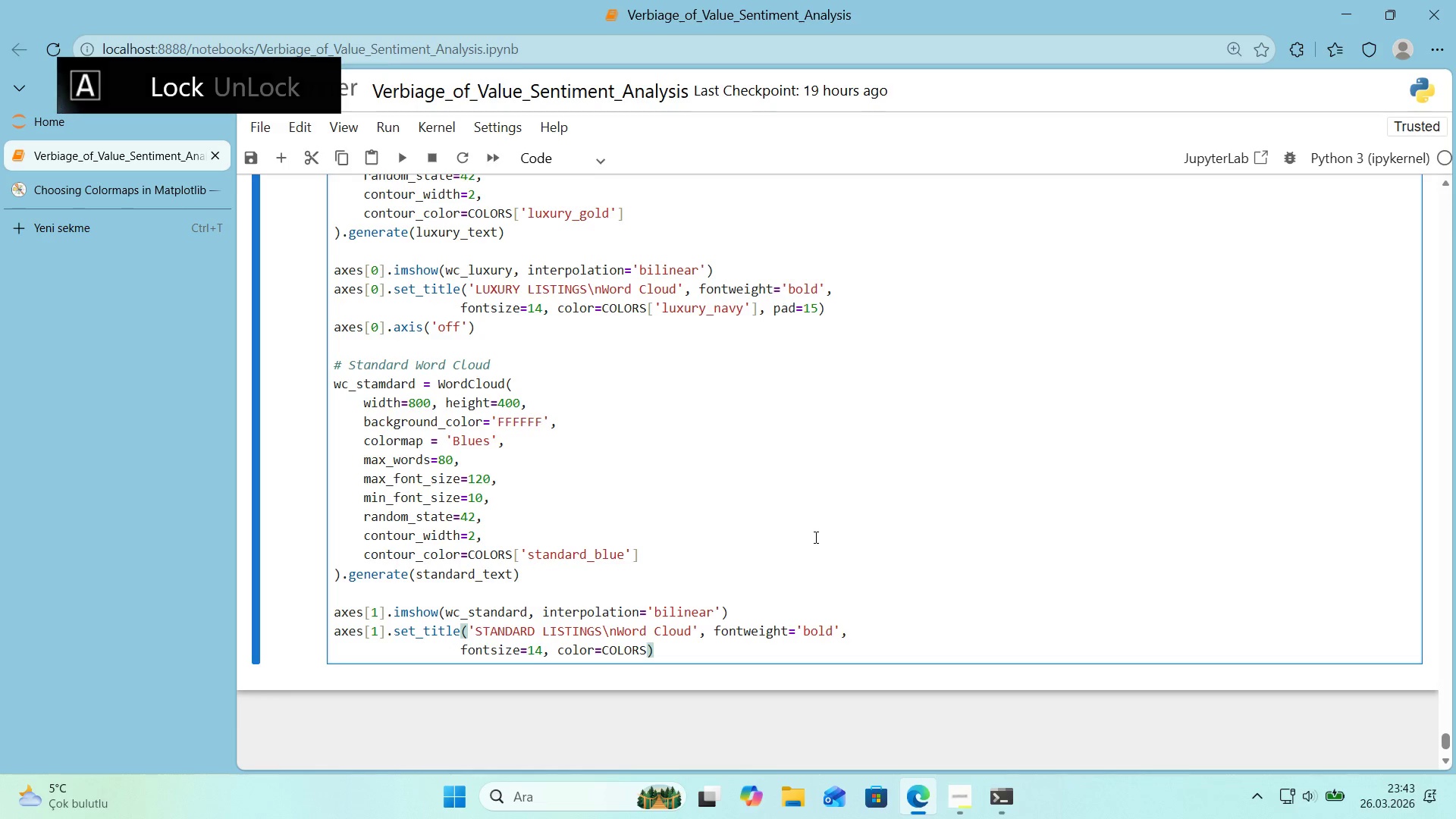 
key(Alt+Control+8)
 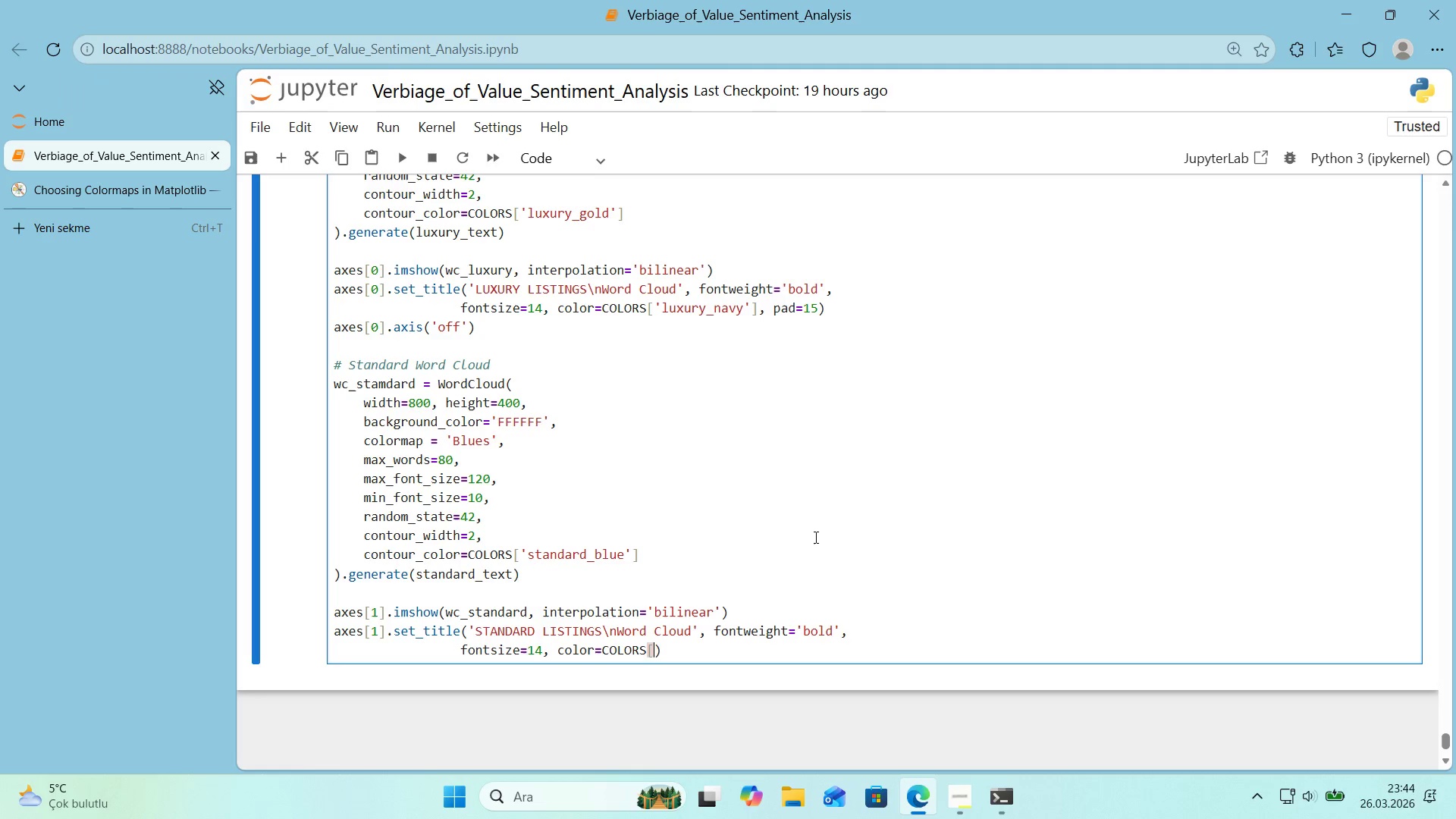 
key(Alt+Control+9)
 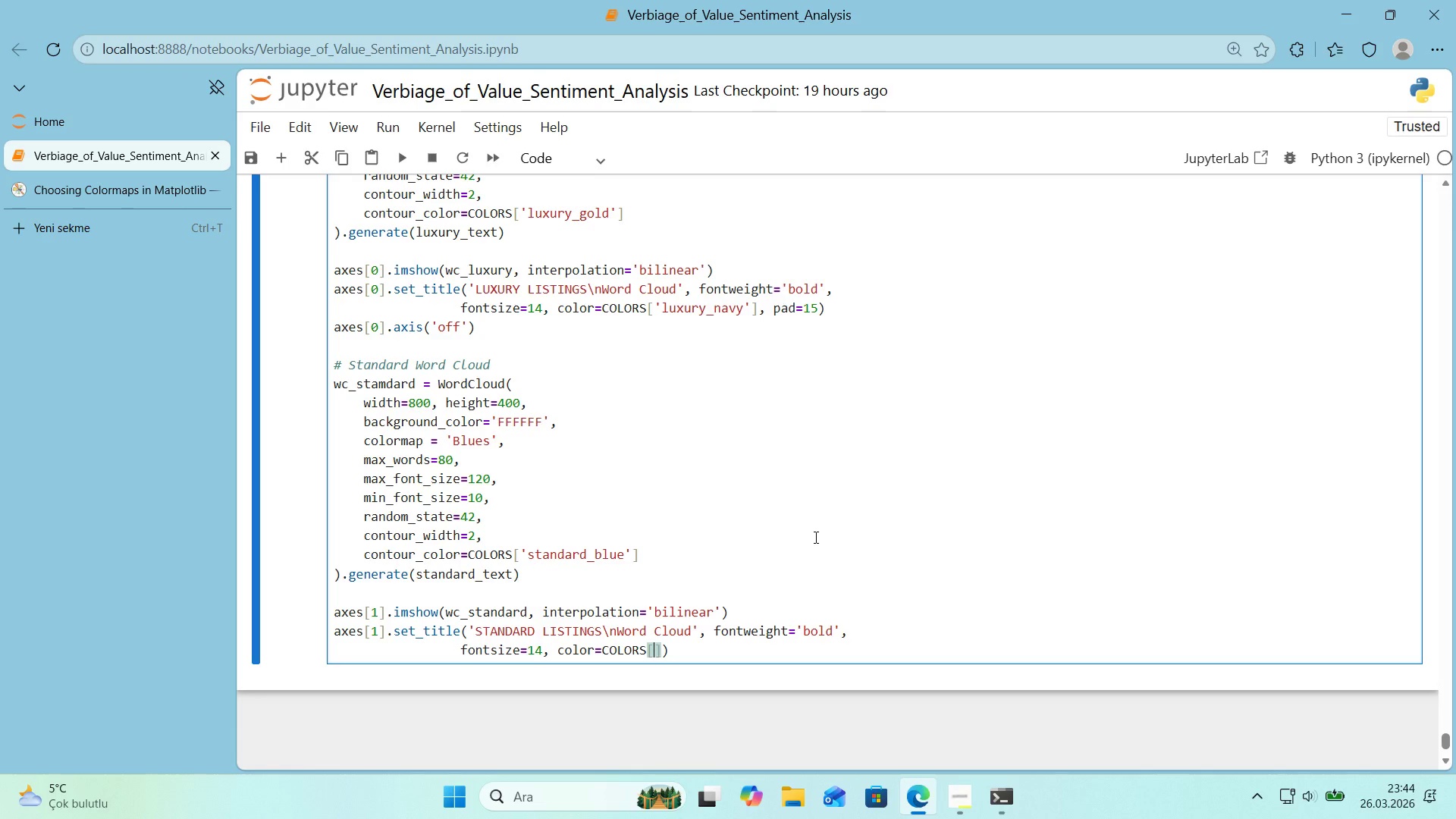 
key(ArrowLeft)
 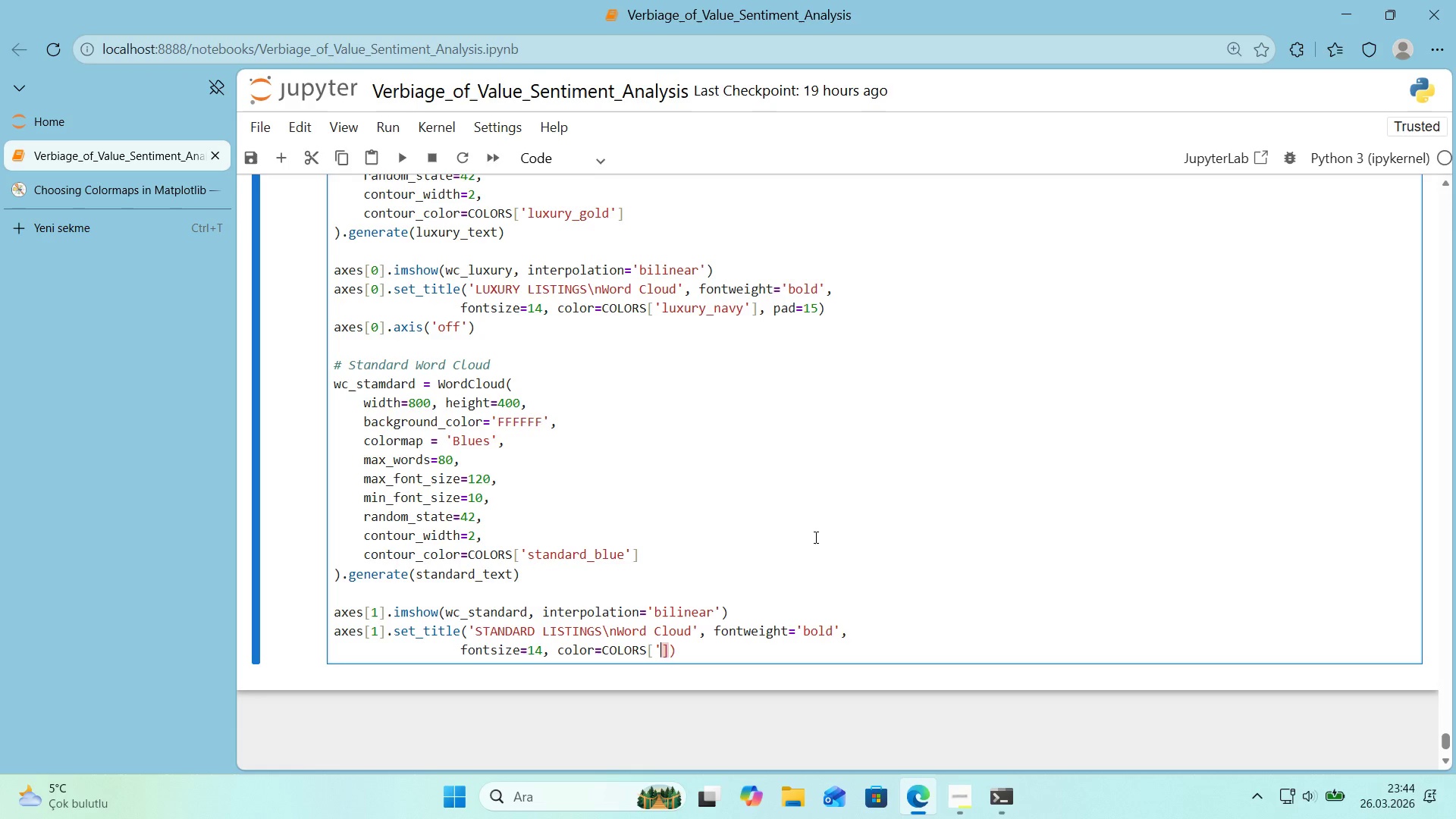 
type(@@)
 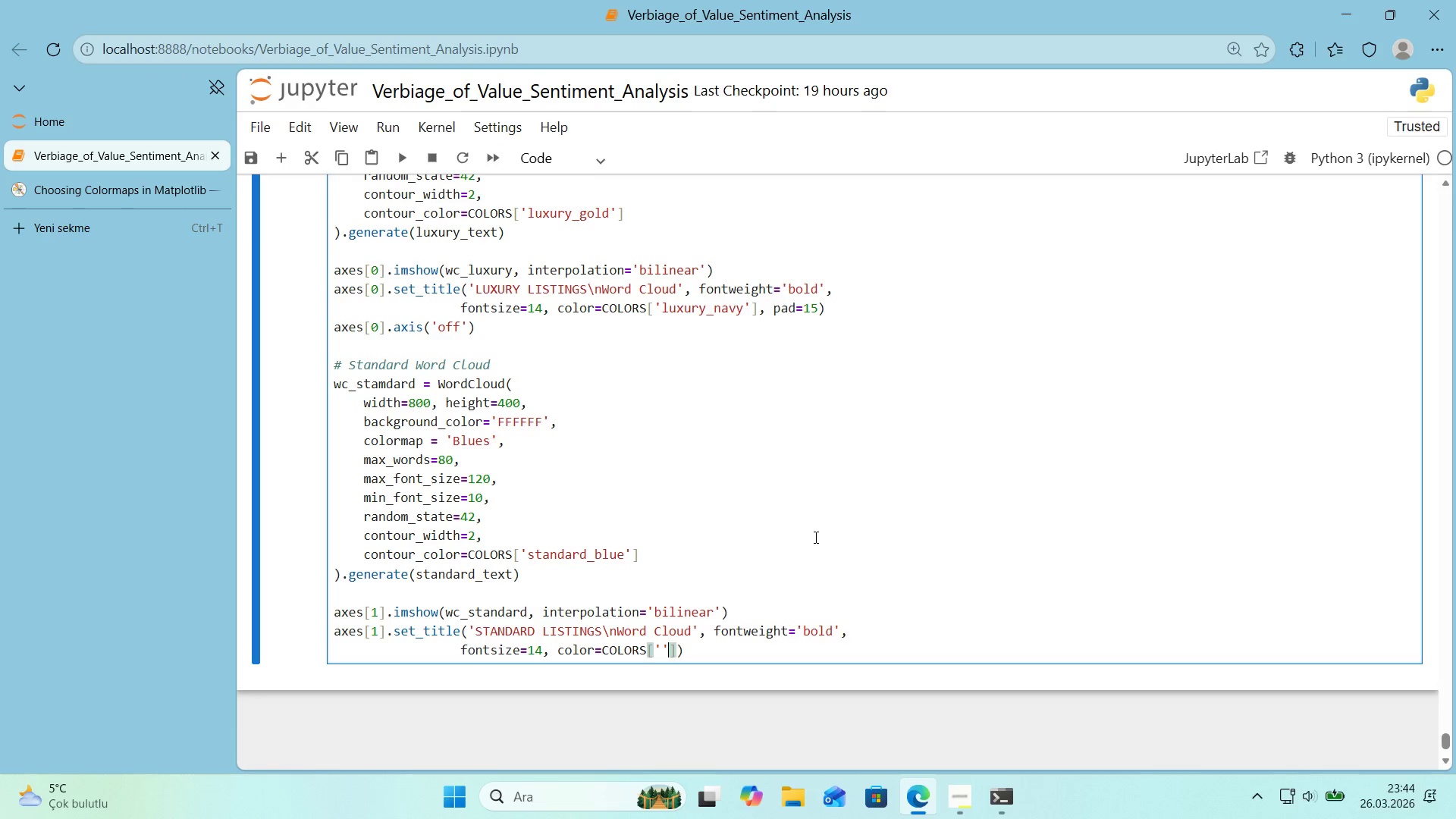 
key(ArrowLeft)
 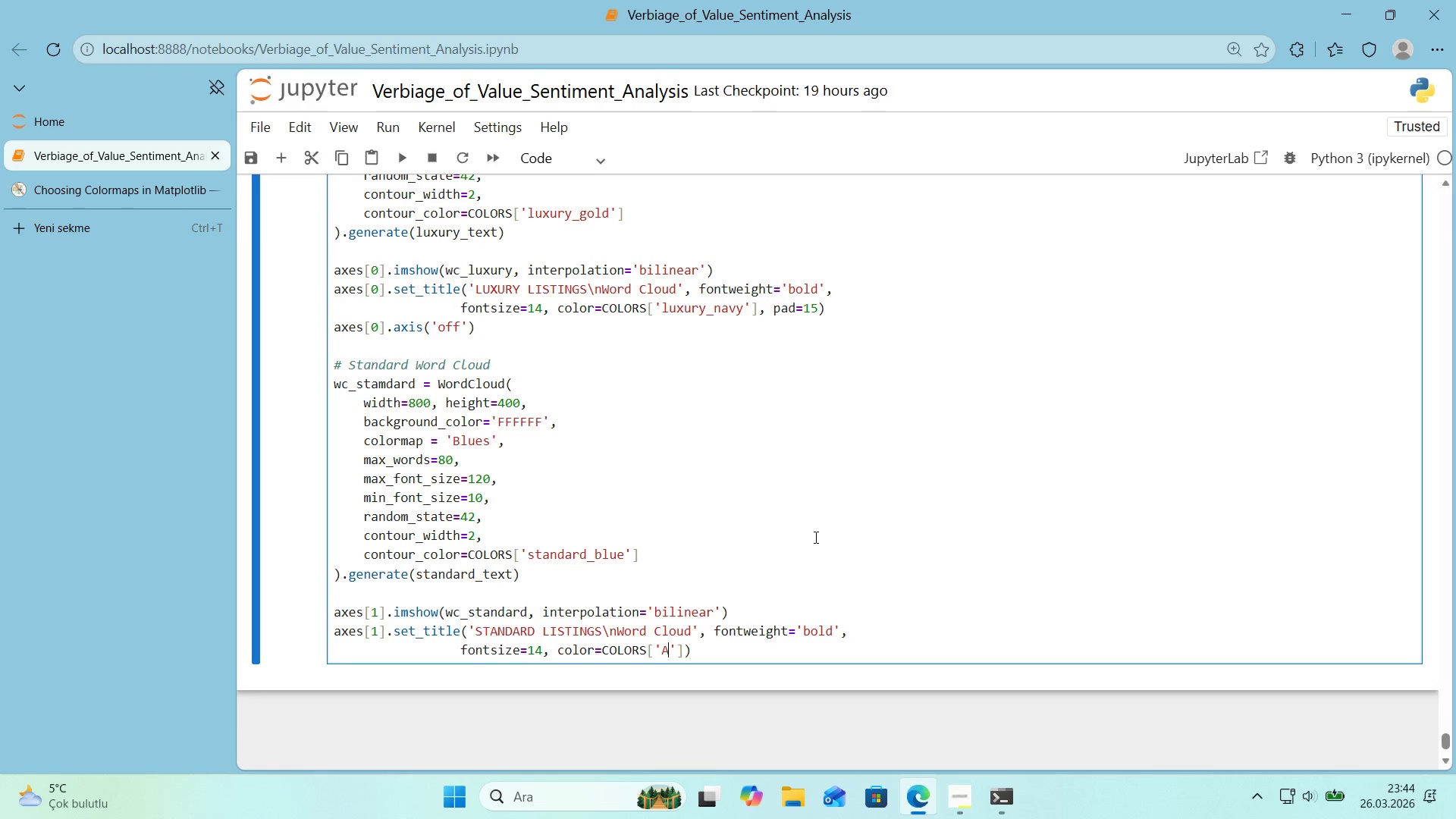 
type(AC)
key(Backspace)
key(Backspace)
type(accent_dark)
 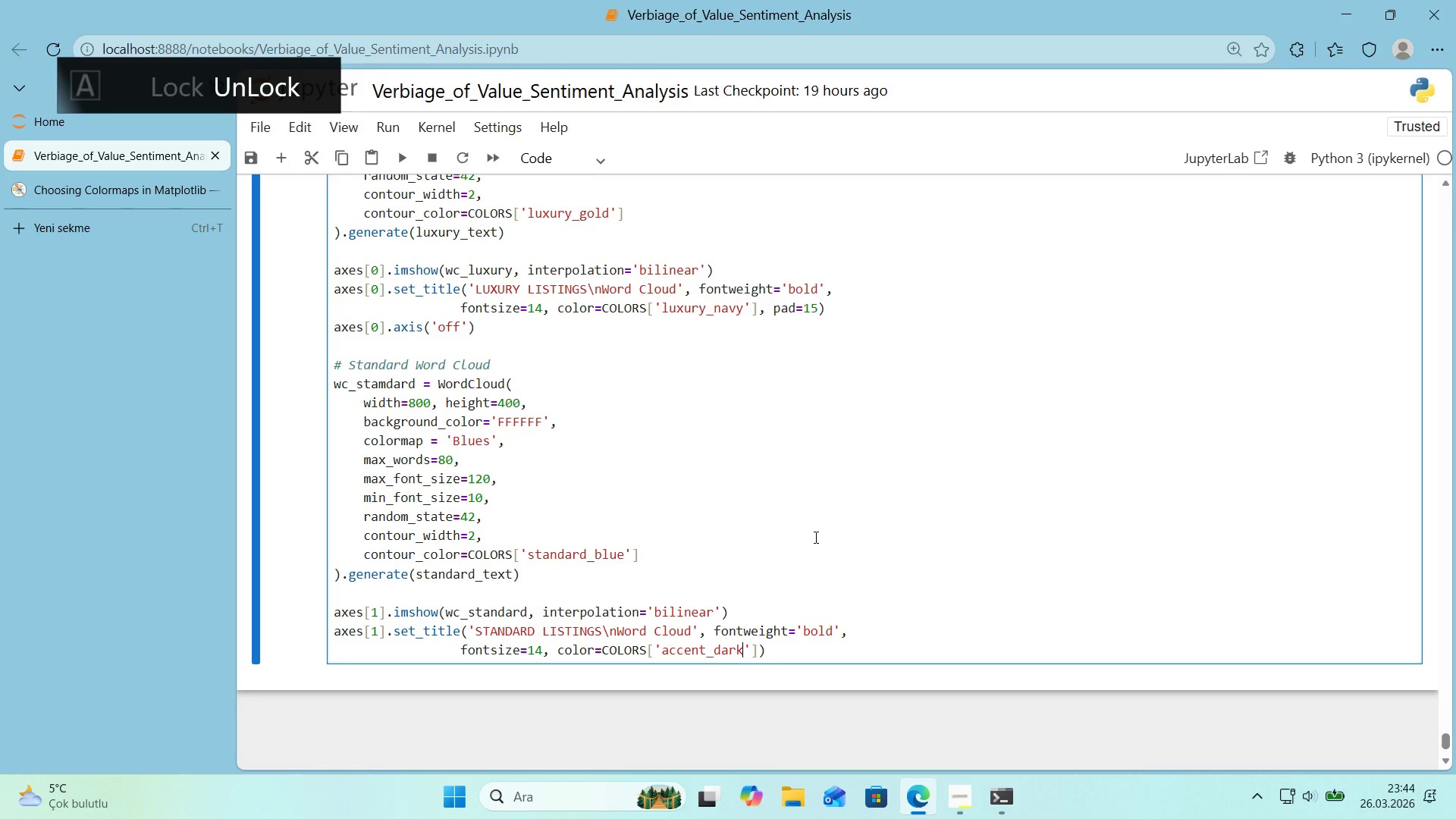 
key(ArrowRight)
 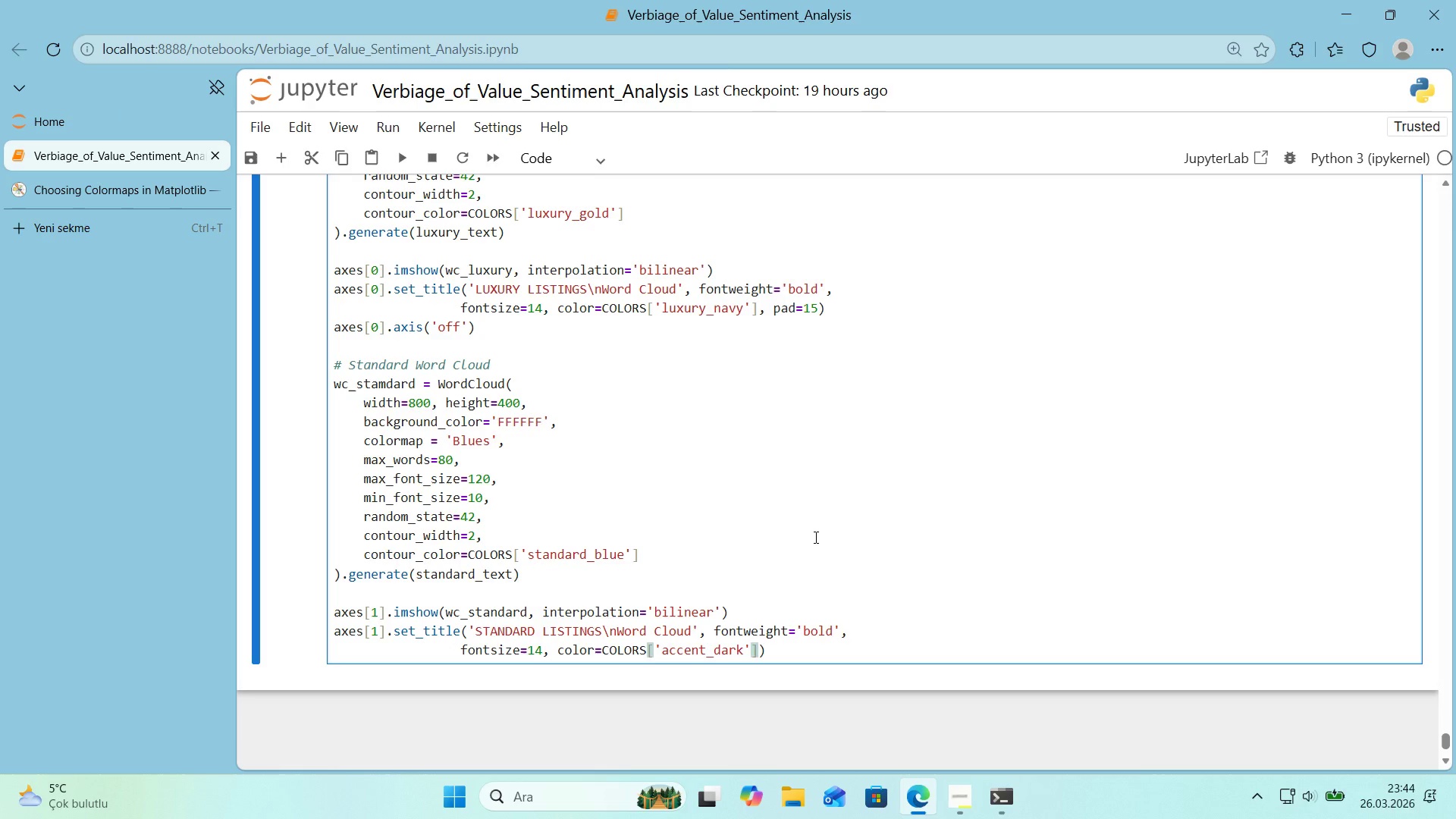 
key(ArrowRight)
 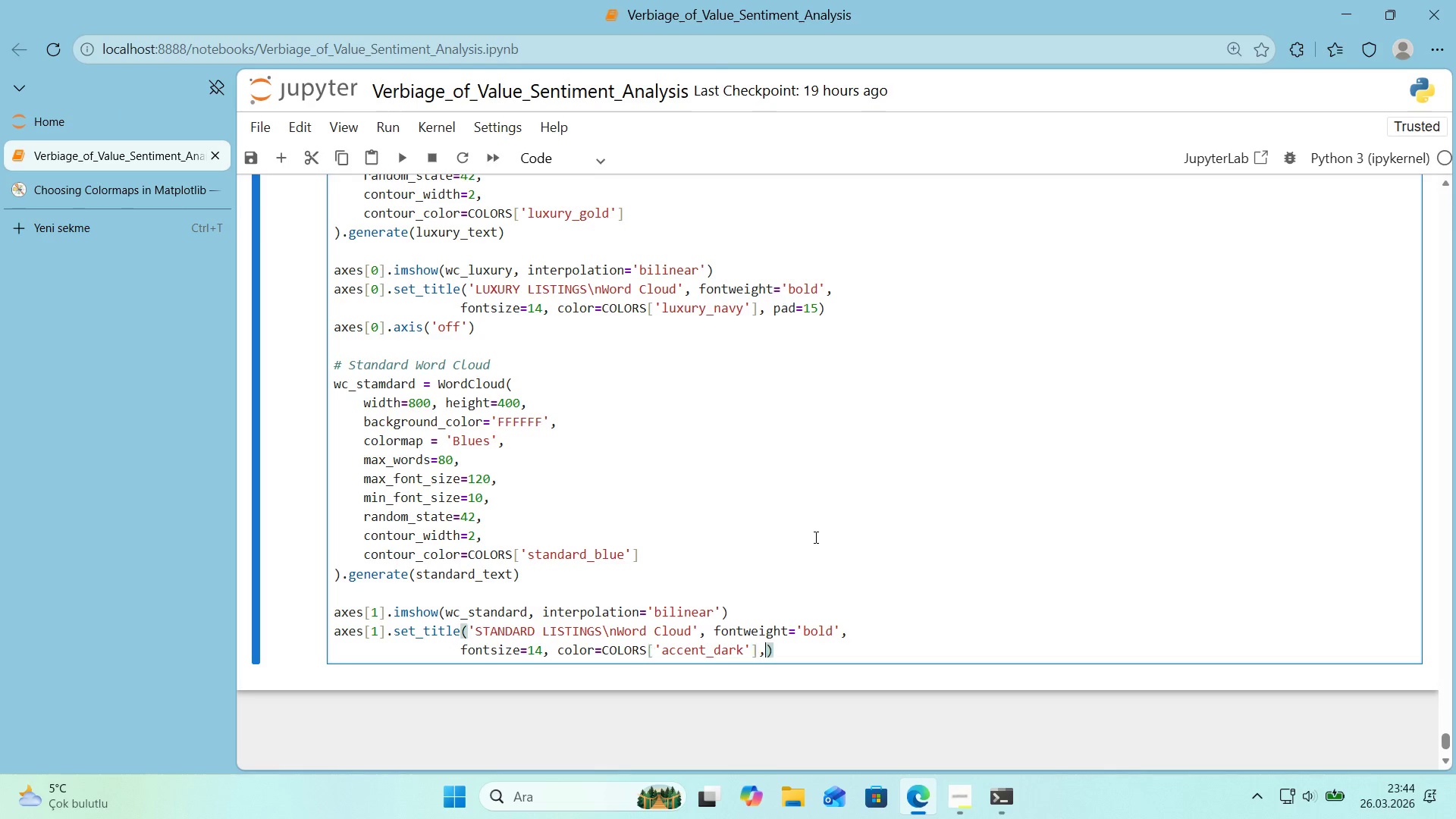 
type(, pad)15)
 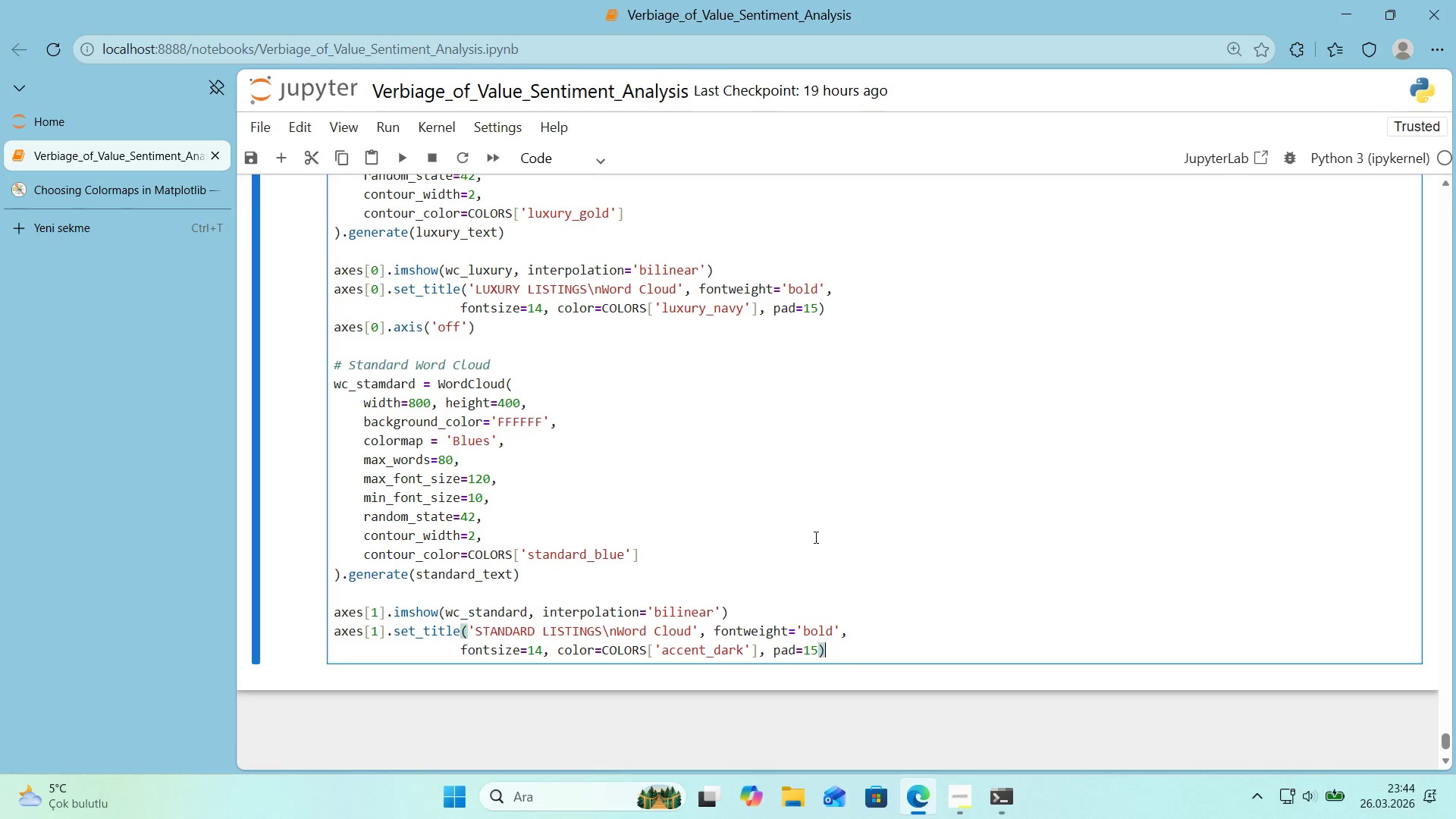 
 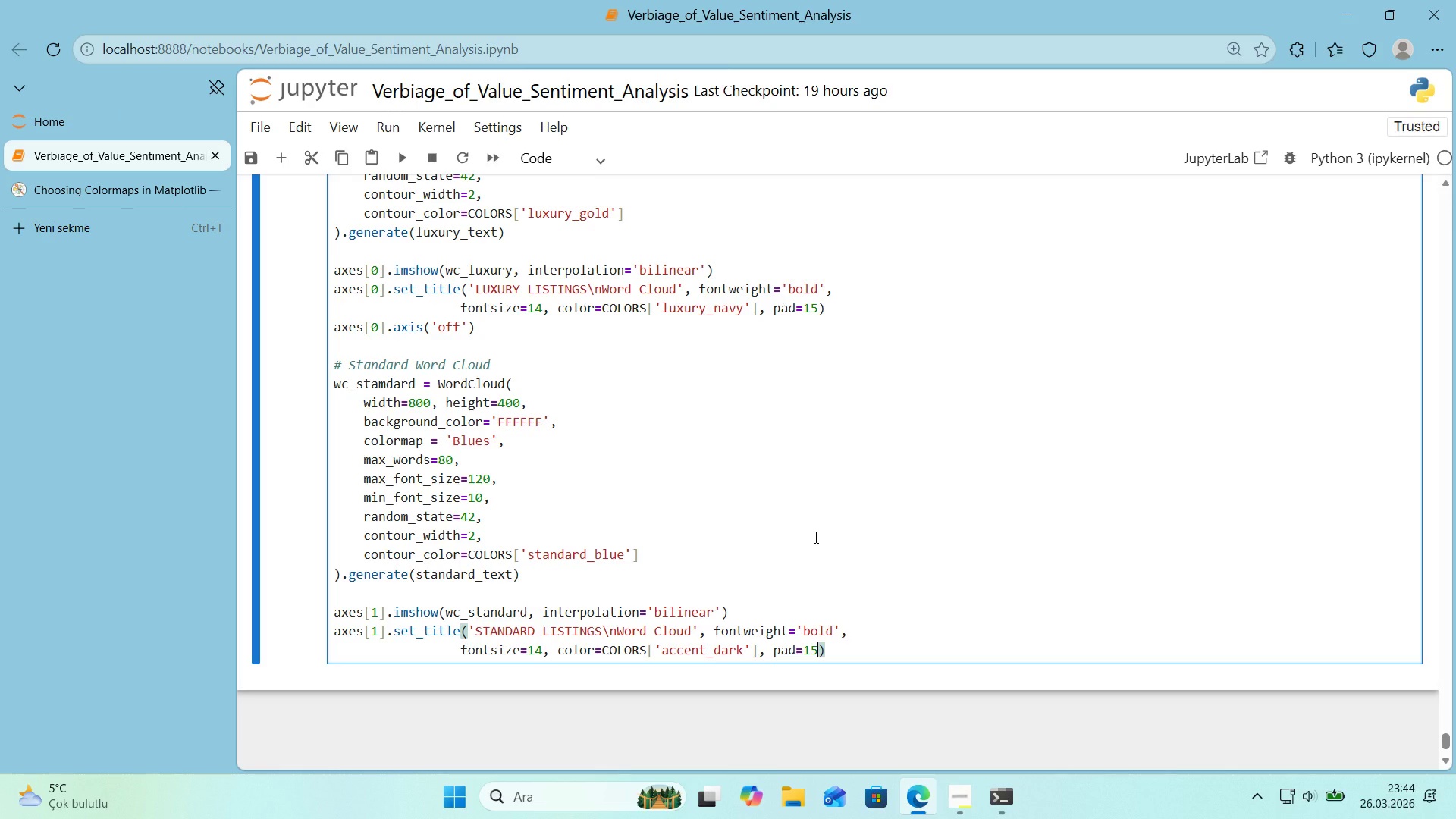 
key(ArrowRight)
 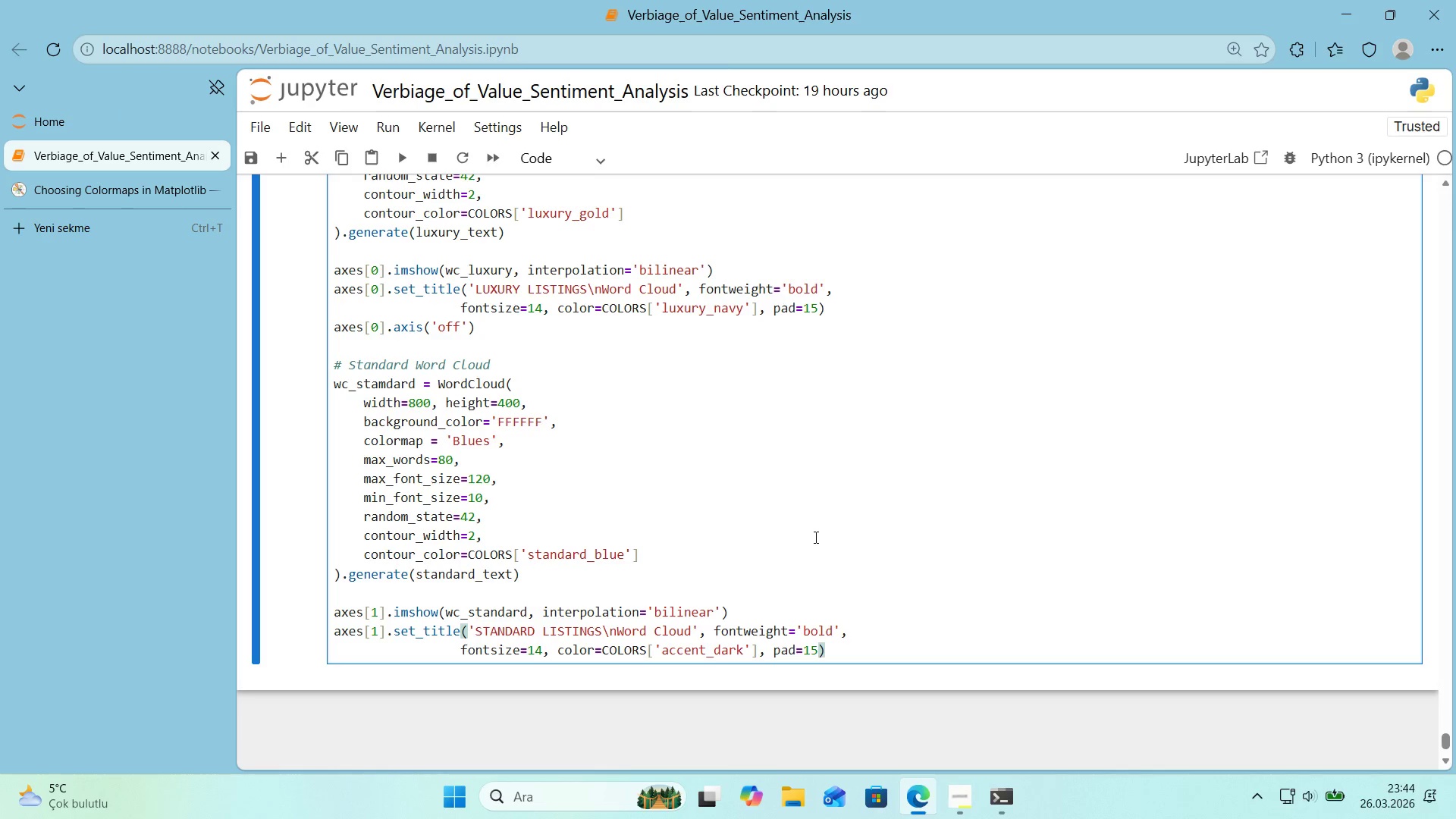 
key(Enter)
 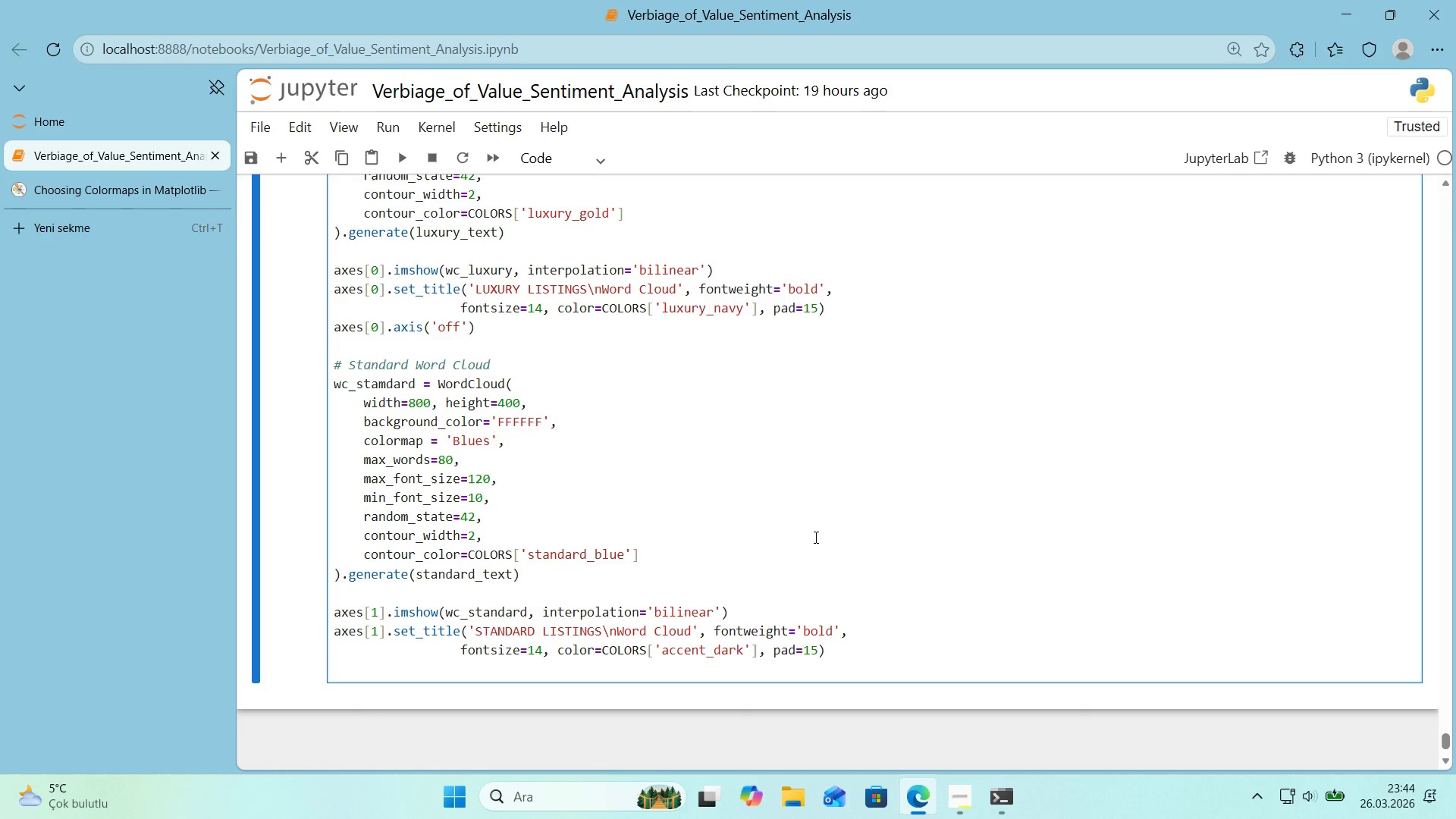 
type(axes)
 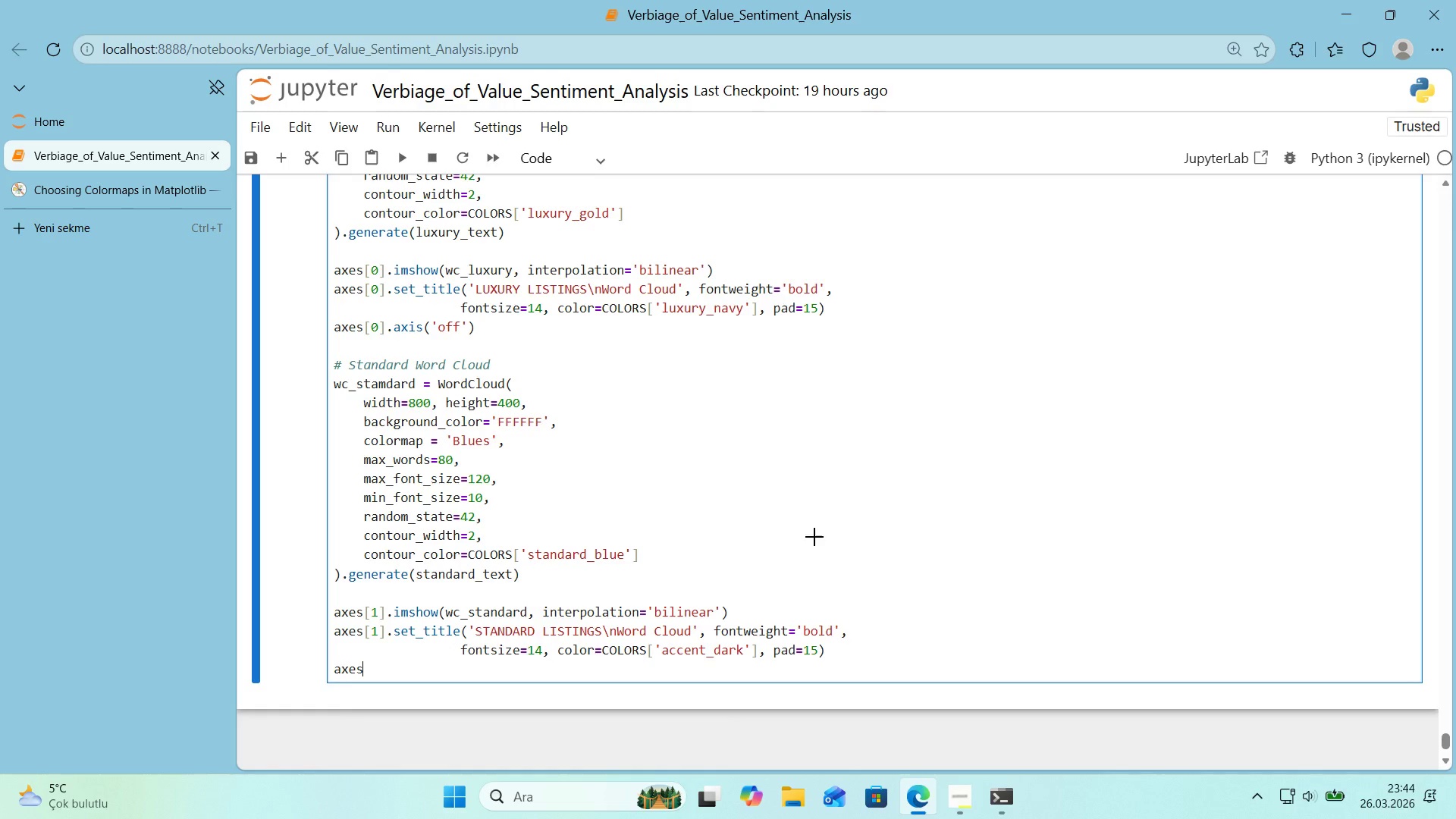 
key(Alt+Control+8)
 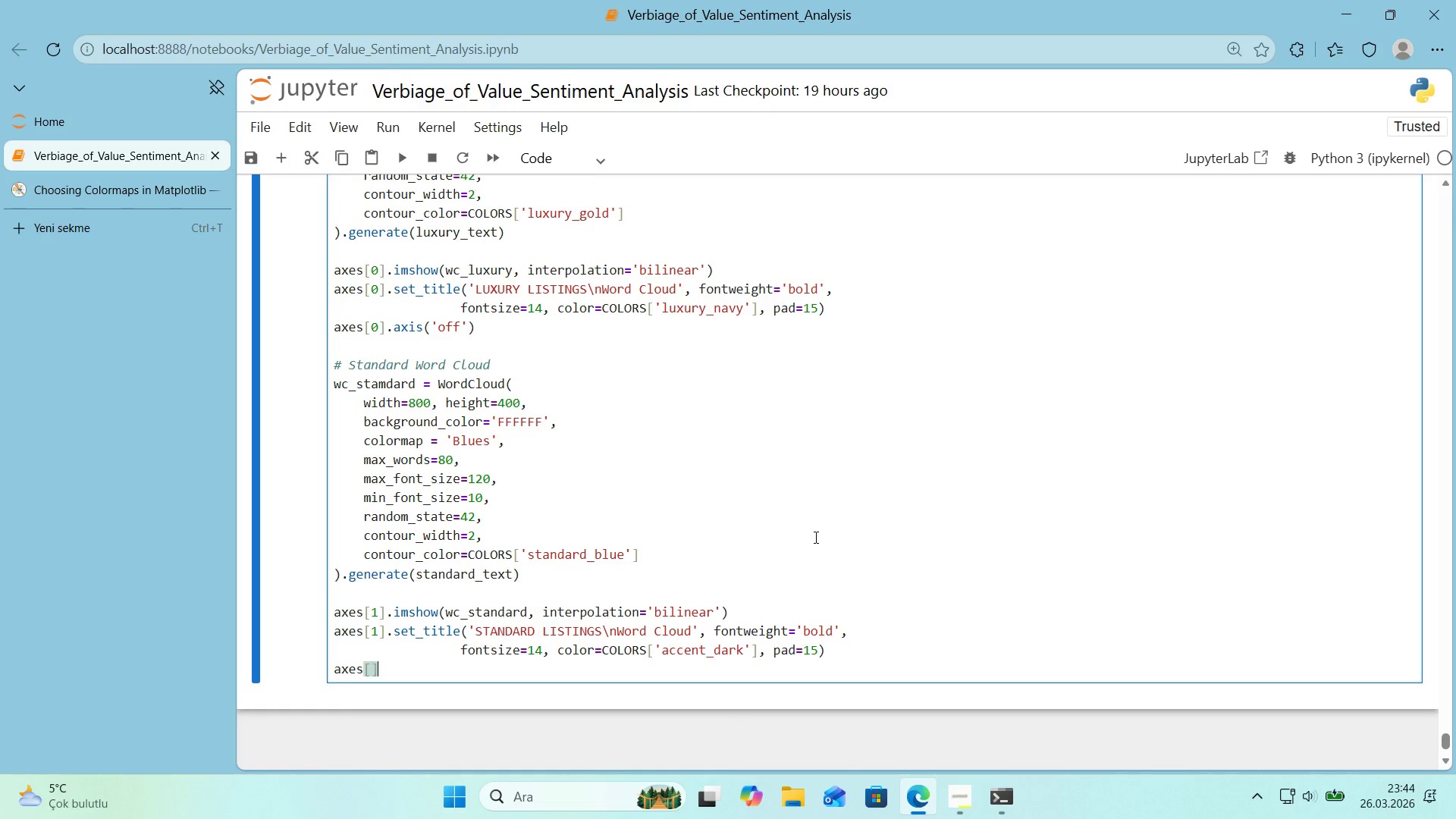 
key(Alt+Control+9)
 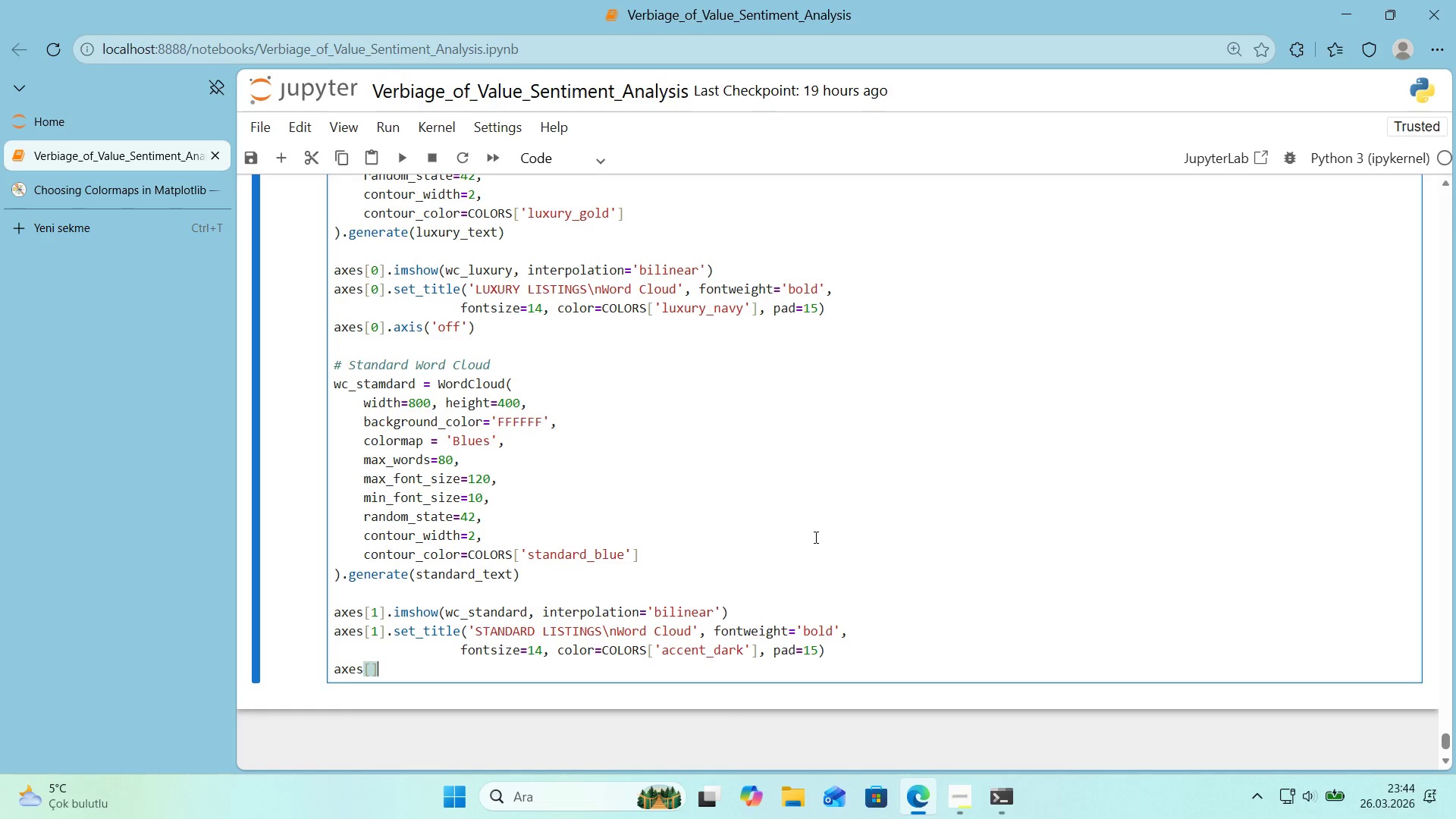 
key(ArrowLeft)
 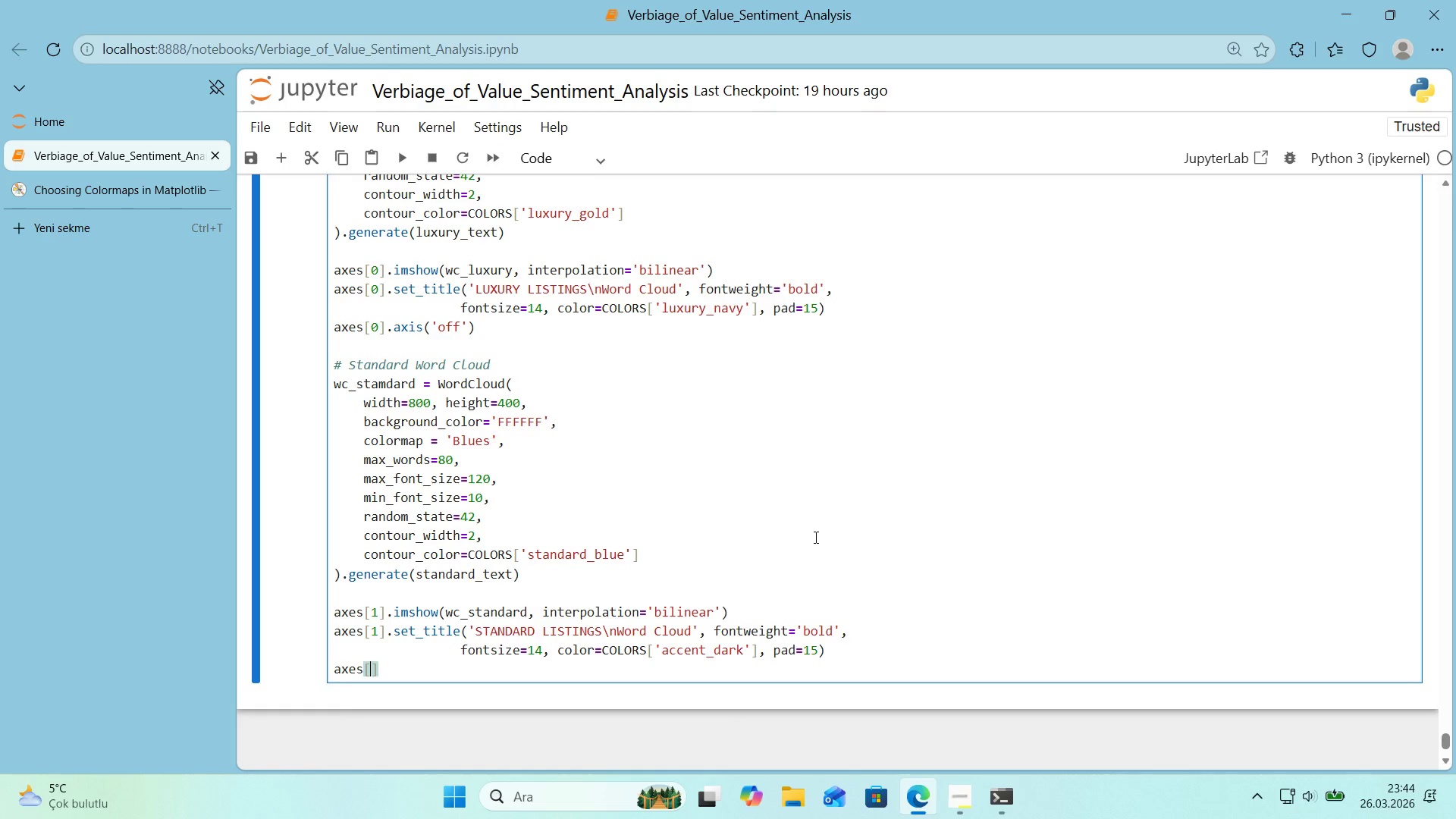 
key(1)
 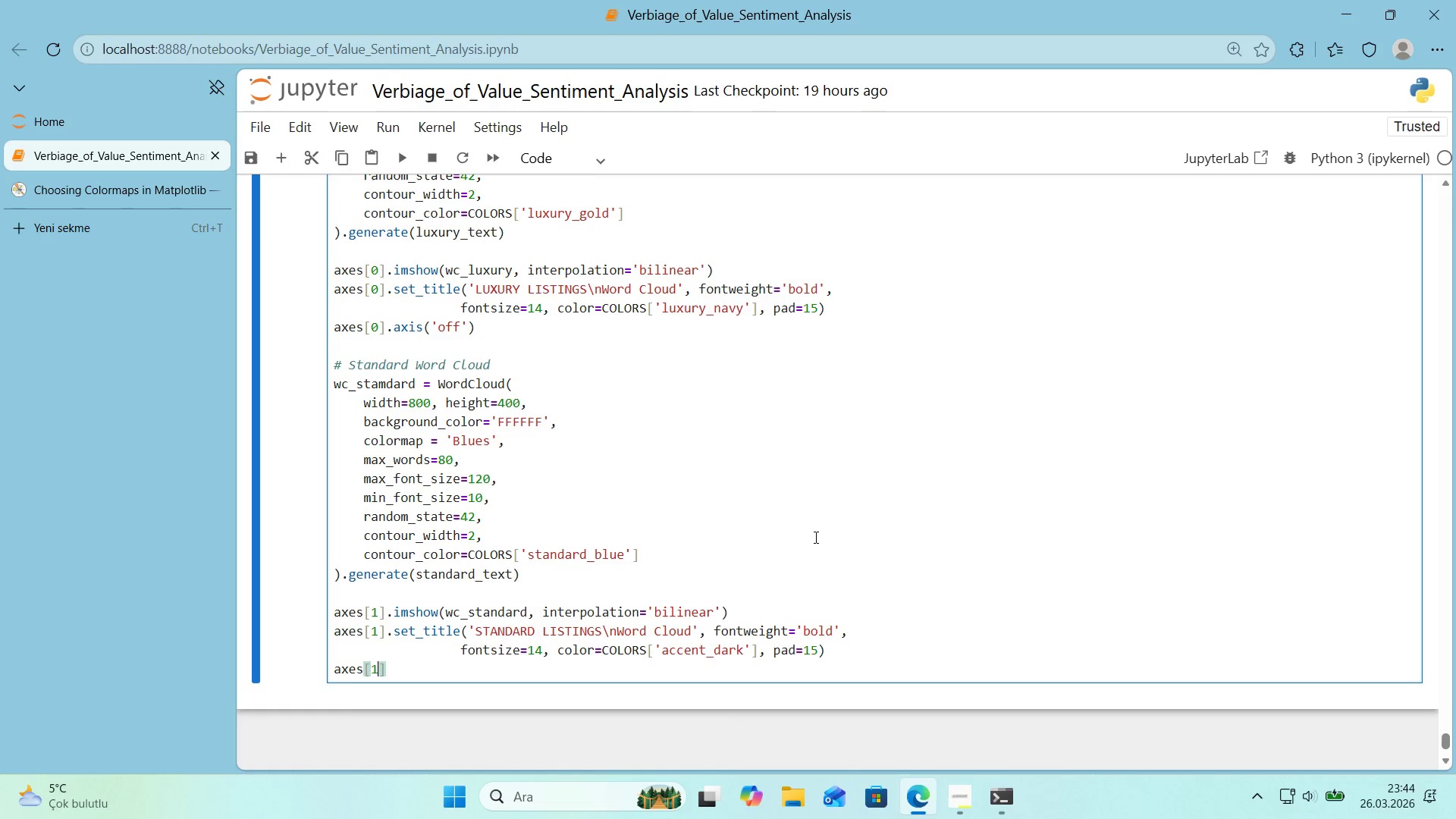 
key(ArrowRight)
 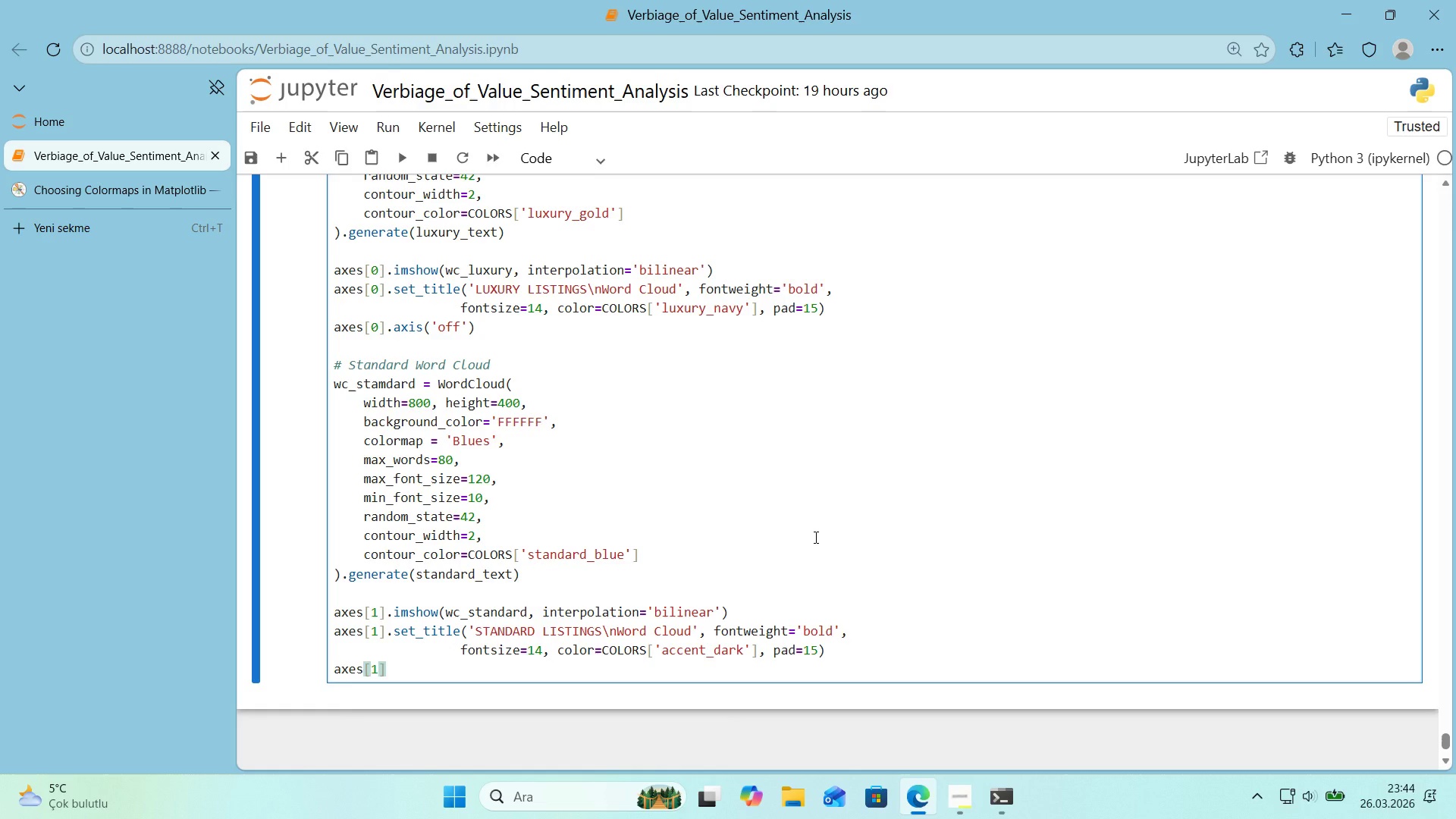 
type(.ax's)
 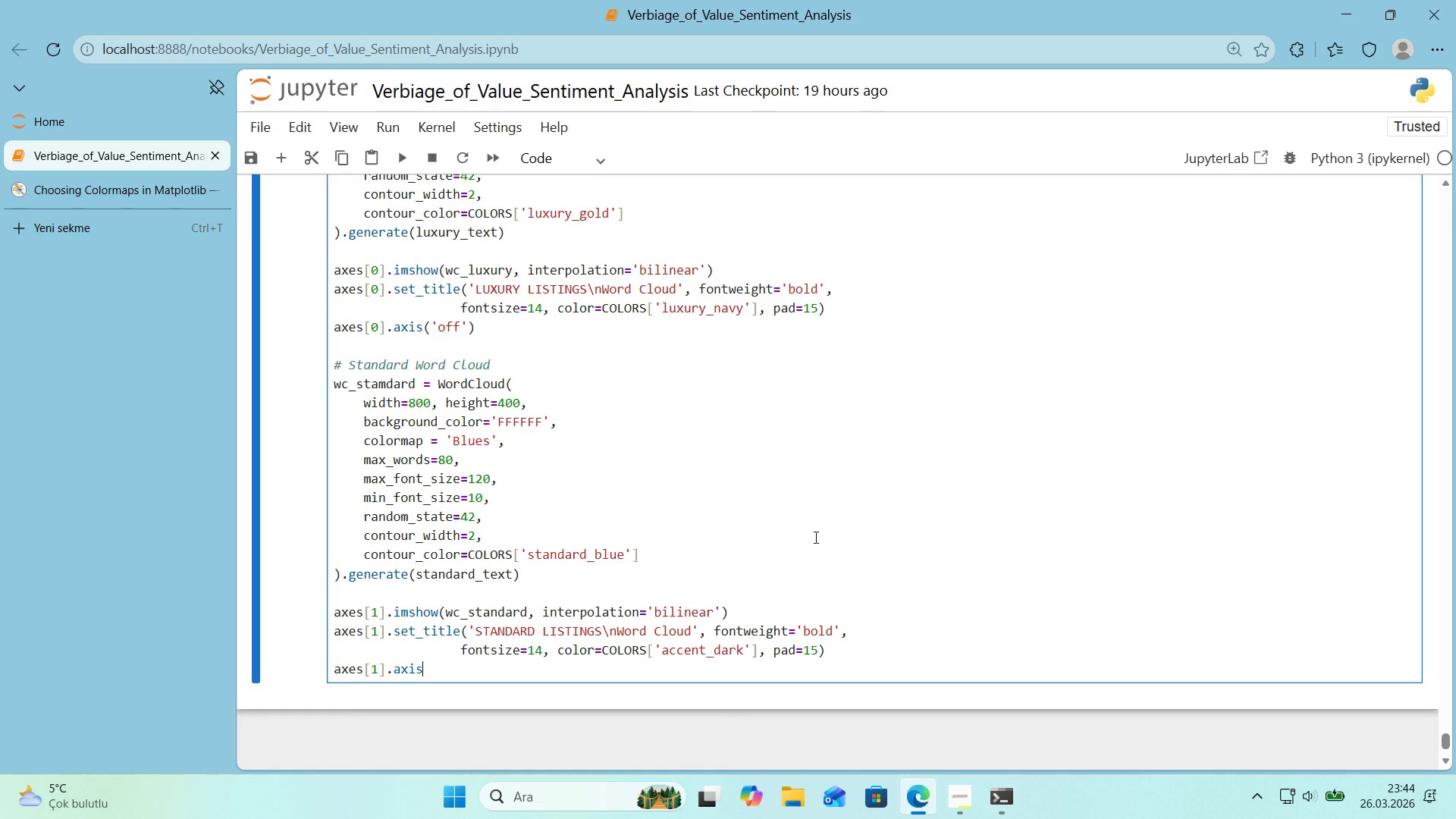 
key(Alt+Control+8)
 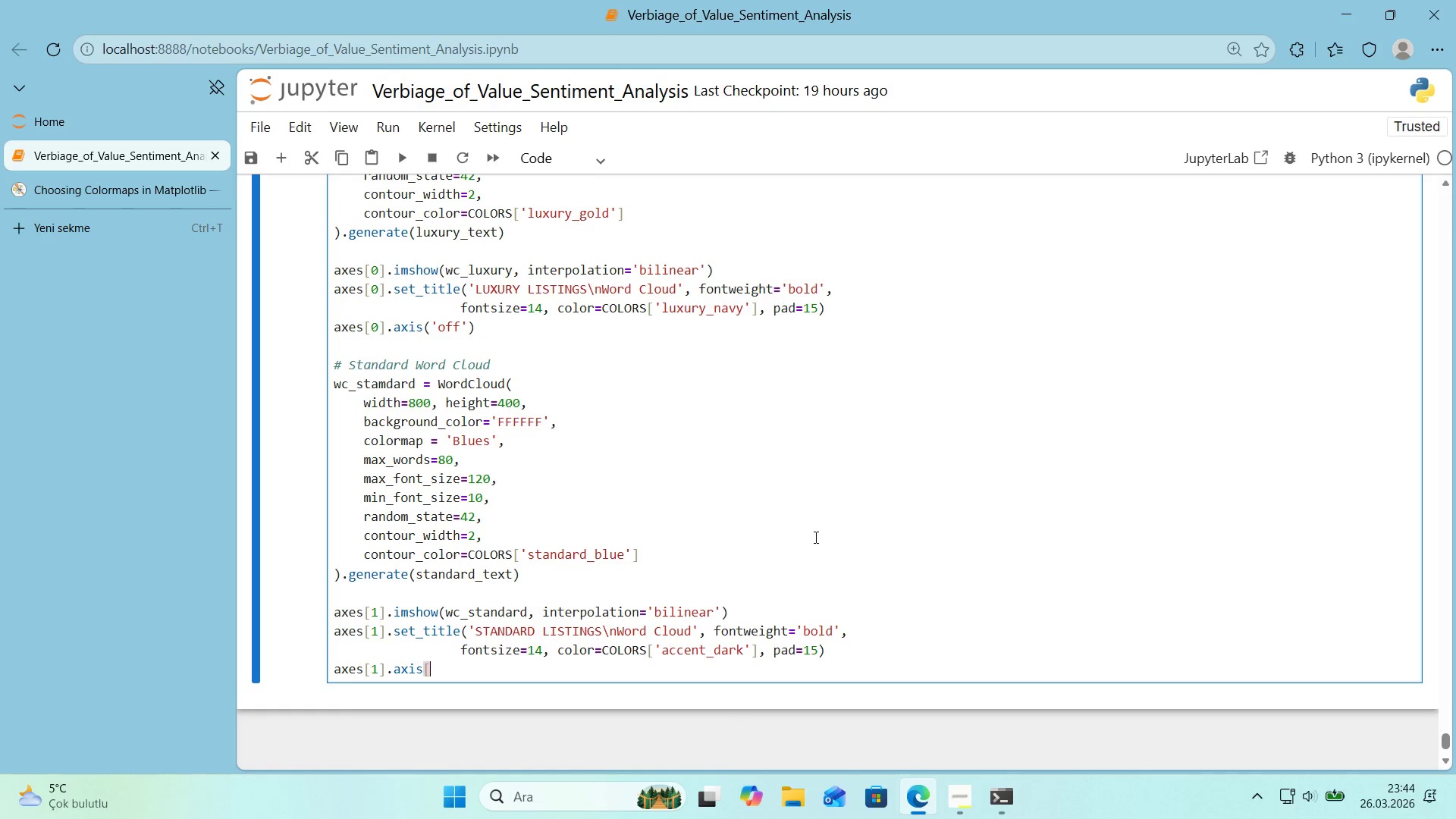 
key(Alt+Control+9)
 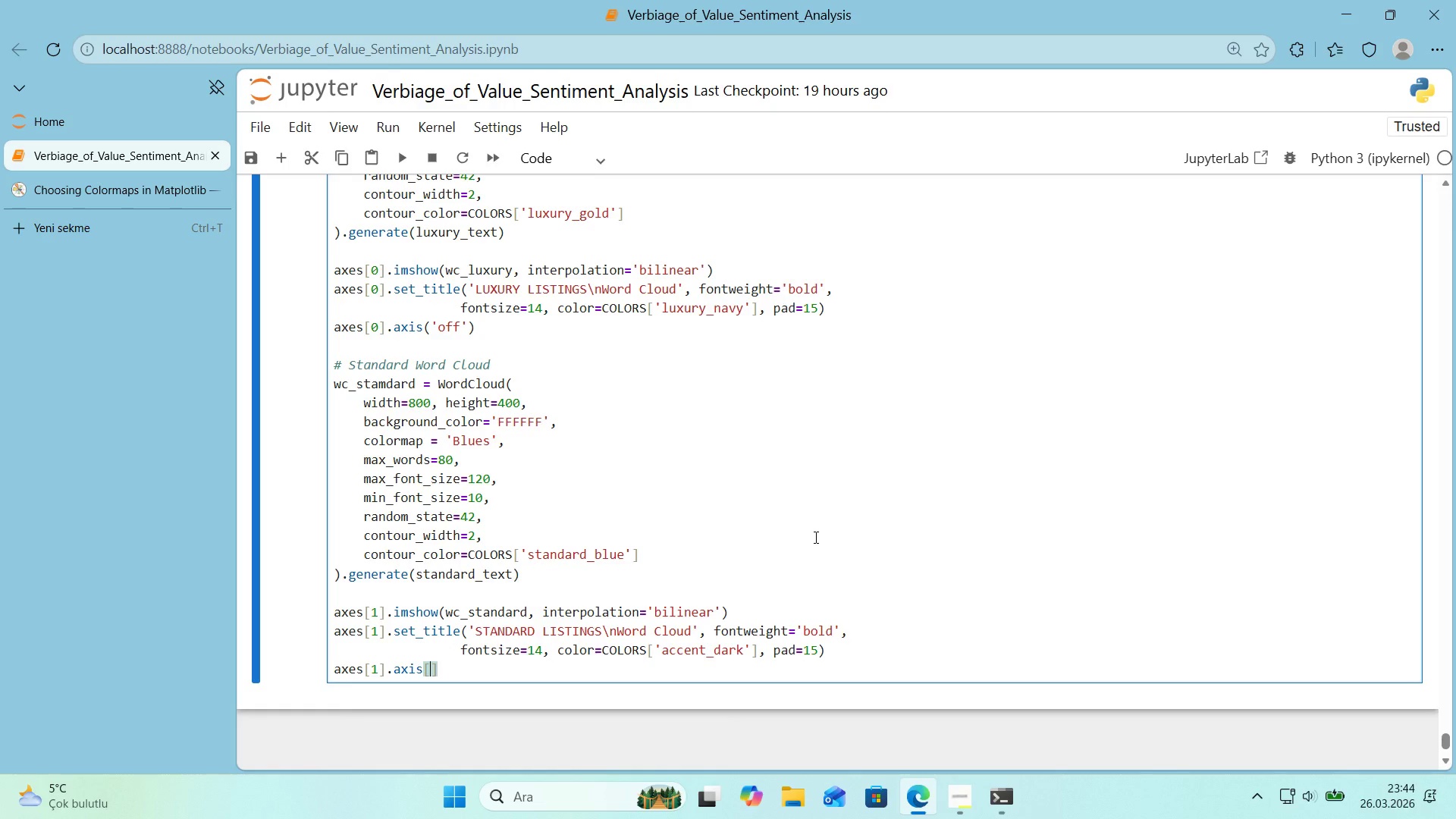 
key(ArrowLeft)
 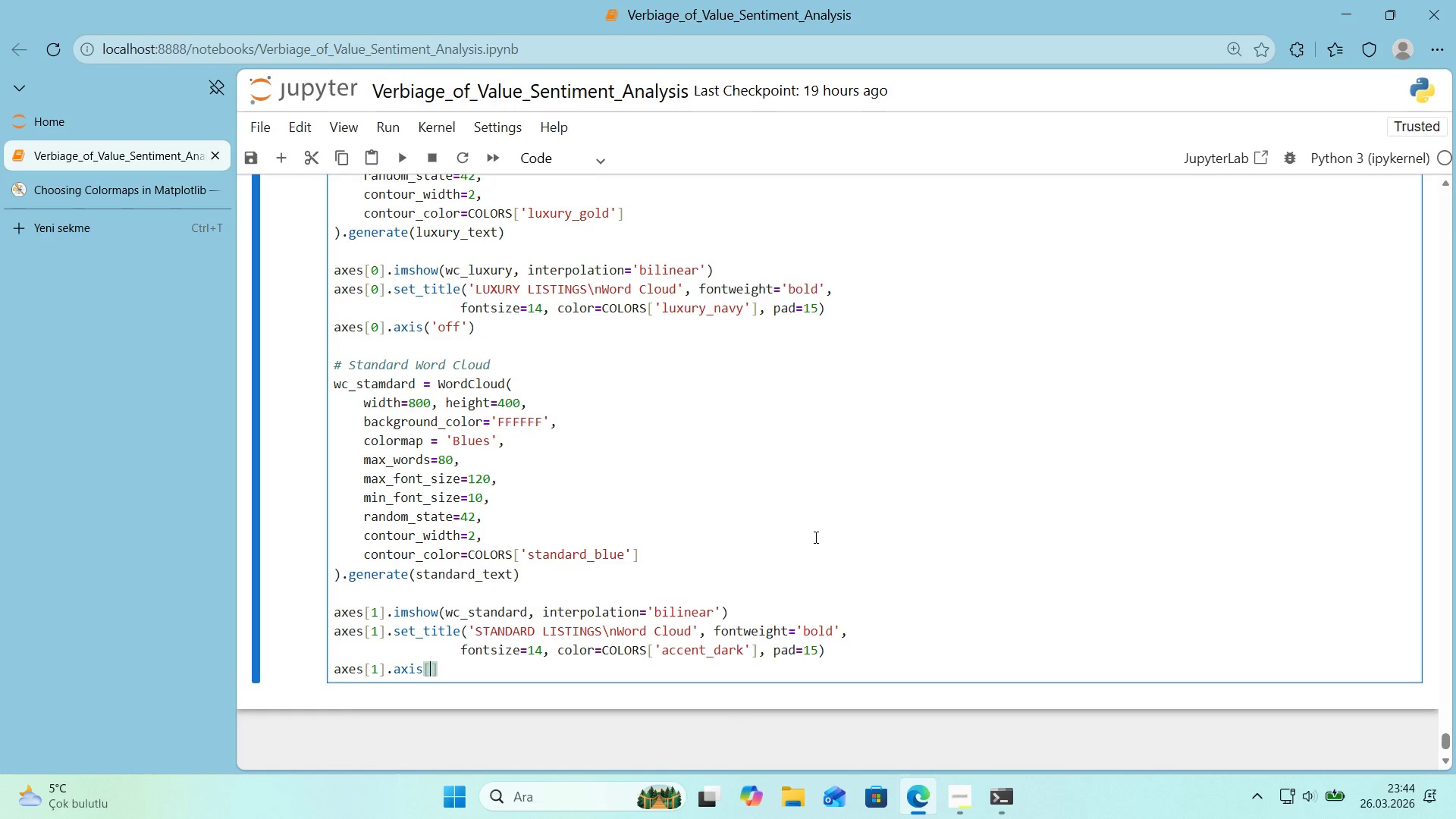 
type(@@)
 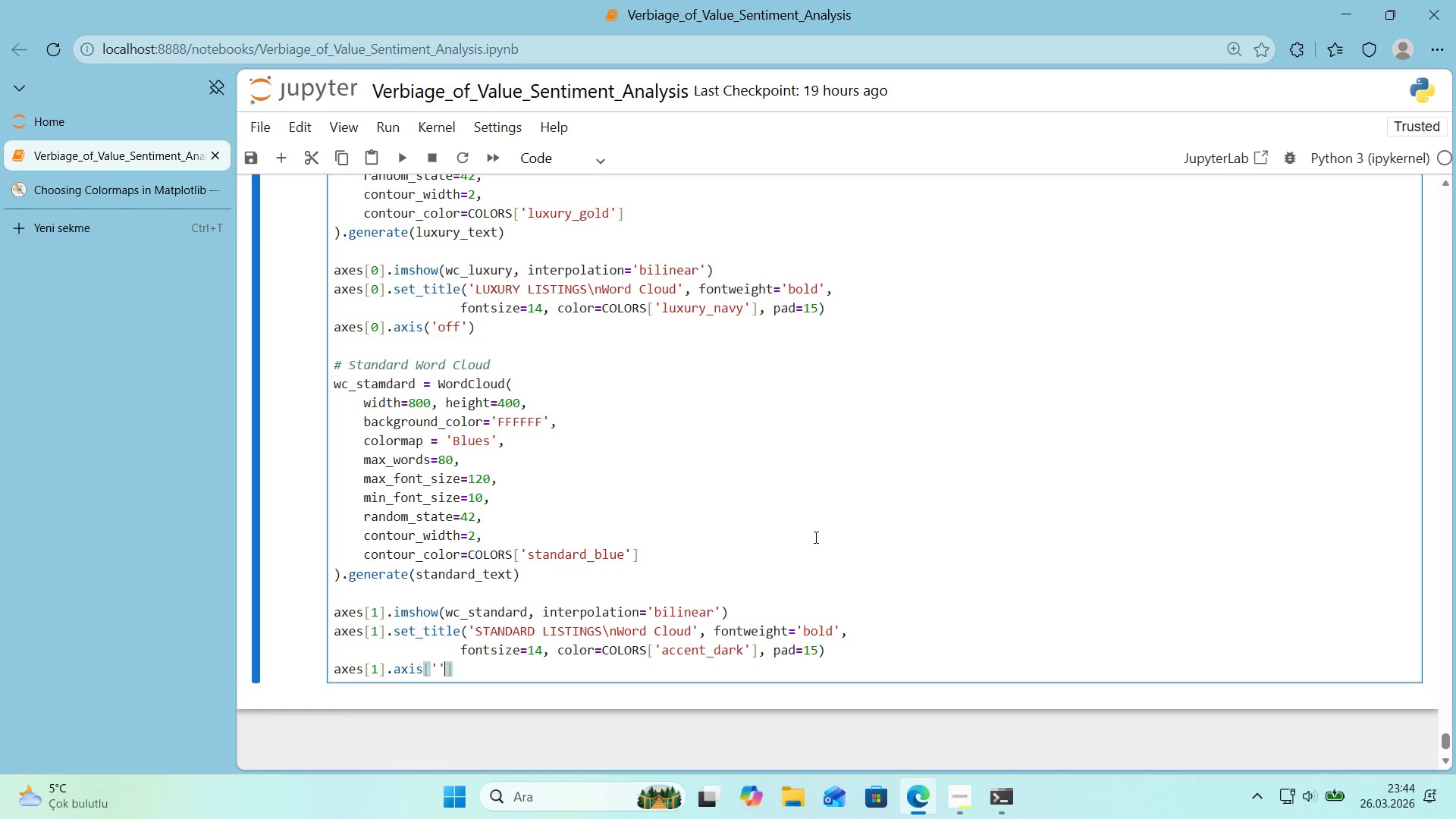 
key(ArrowLeft)
 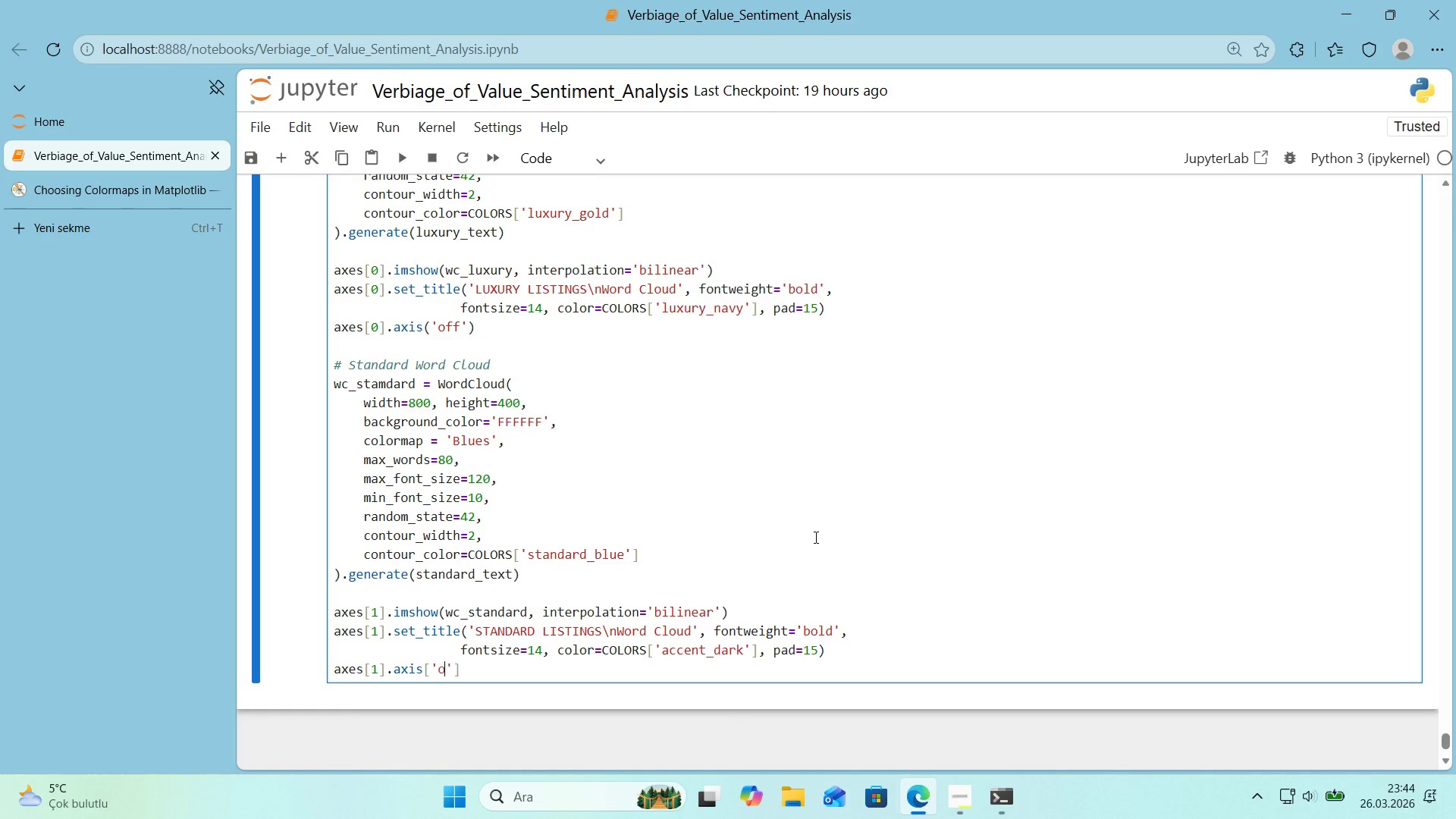 
type(off)
 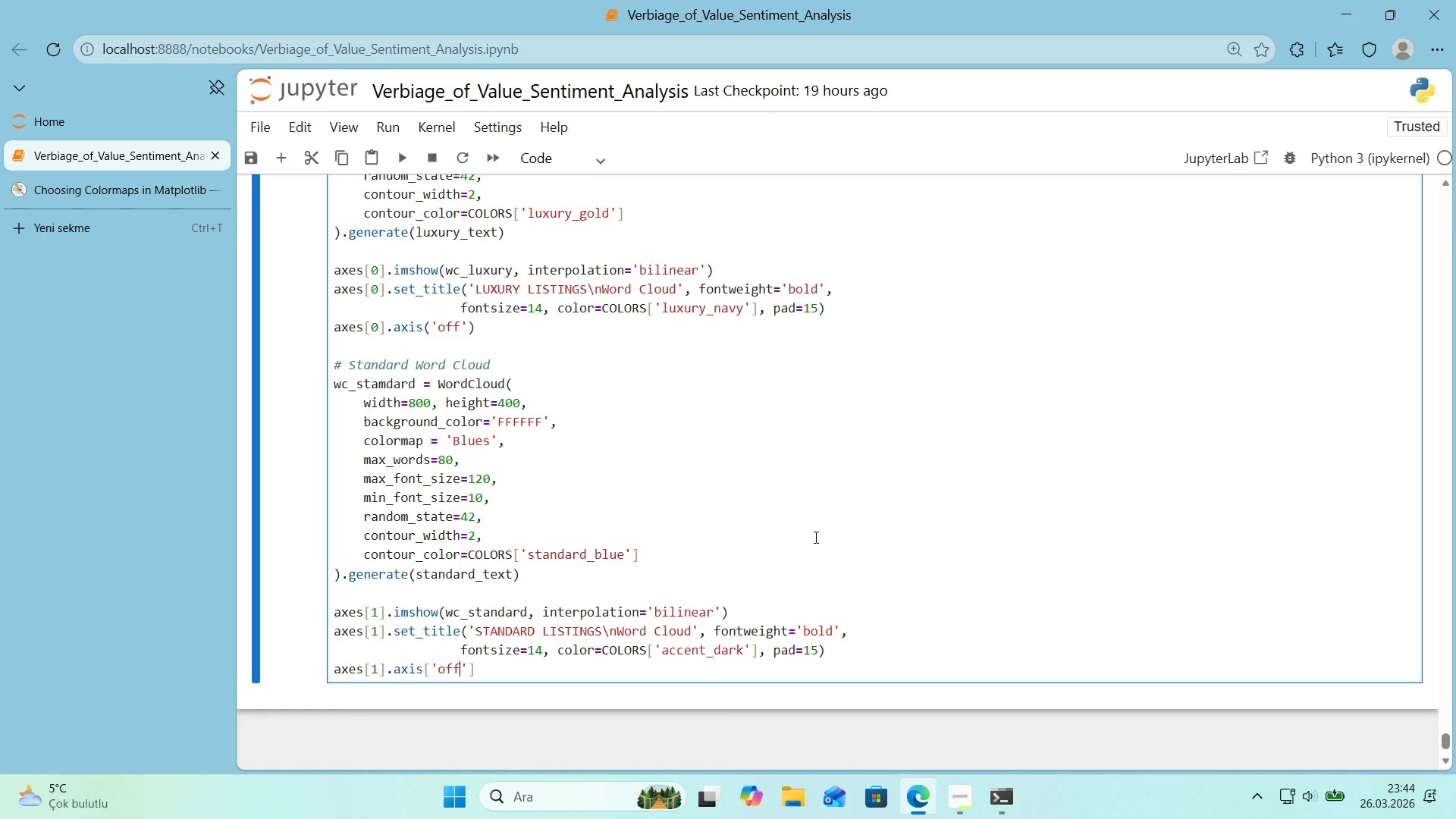 
key(ArrowRight)
 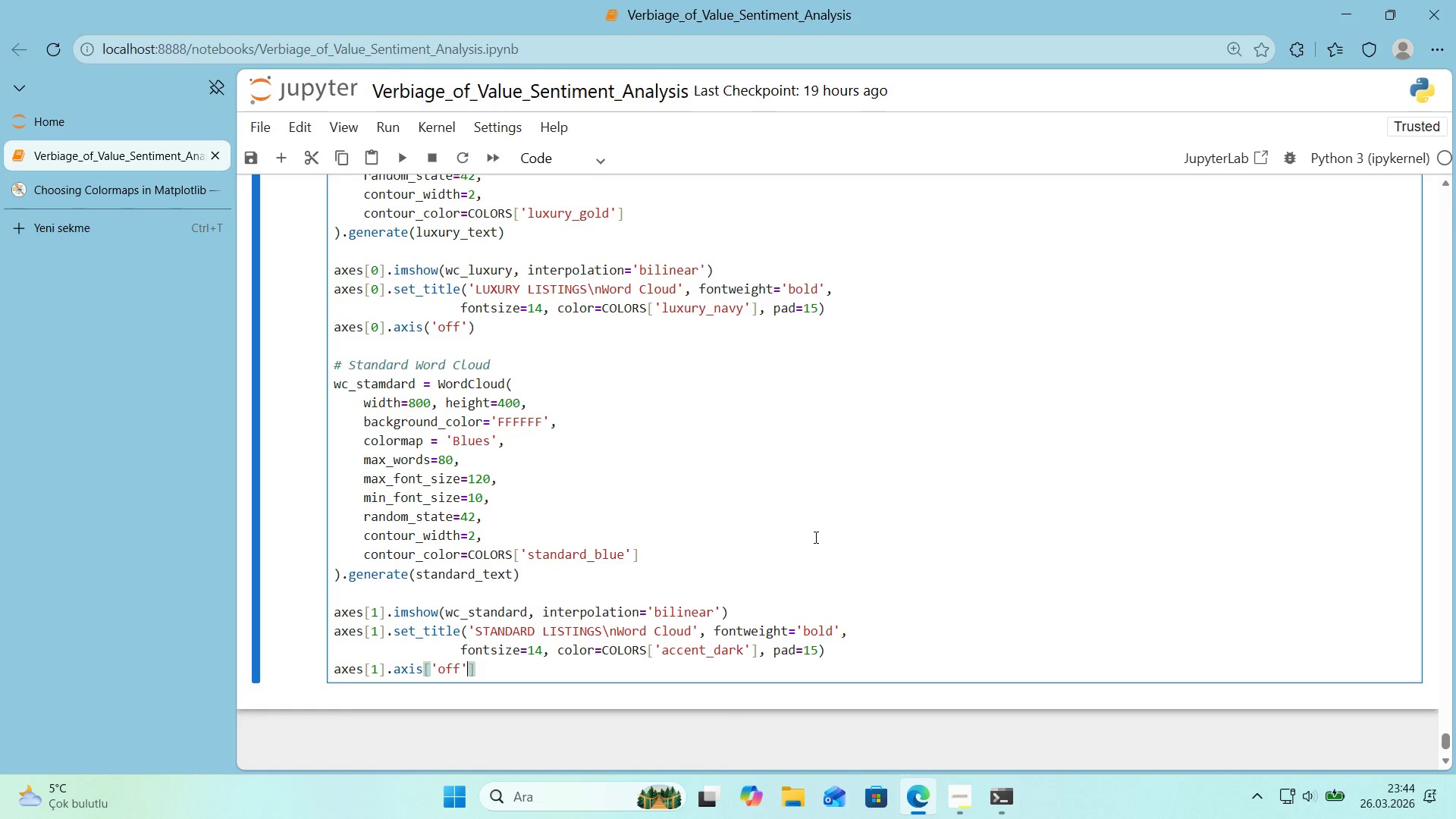 
key(Backspace)
 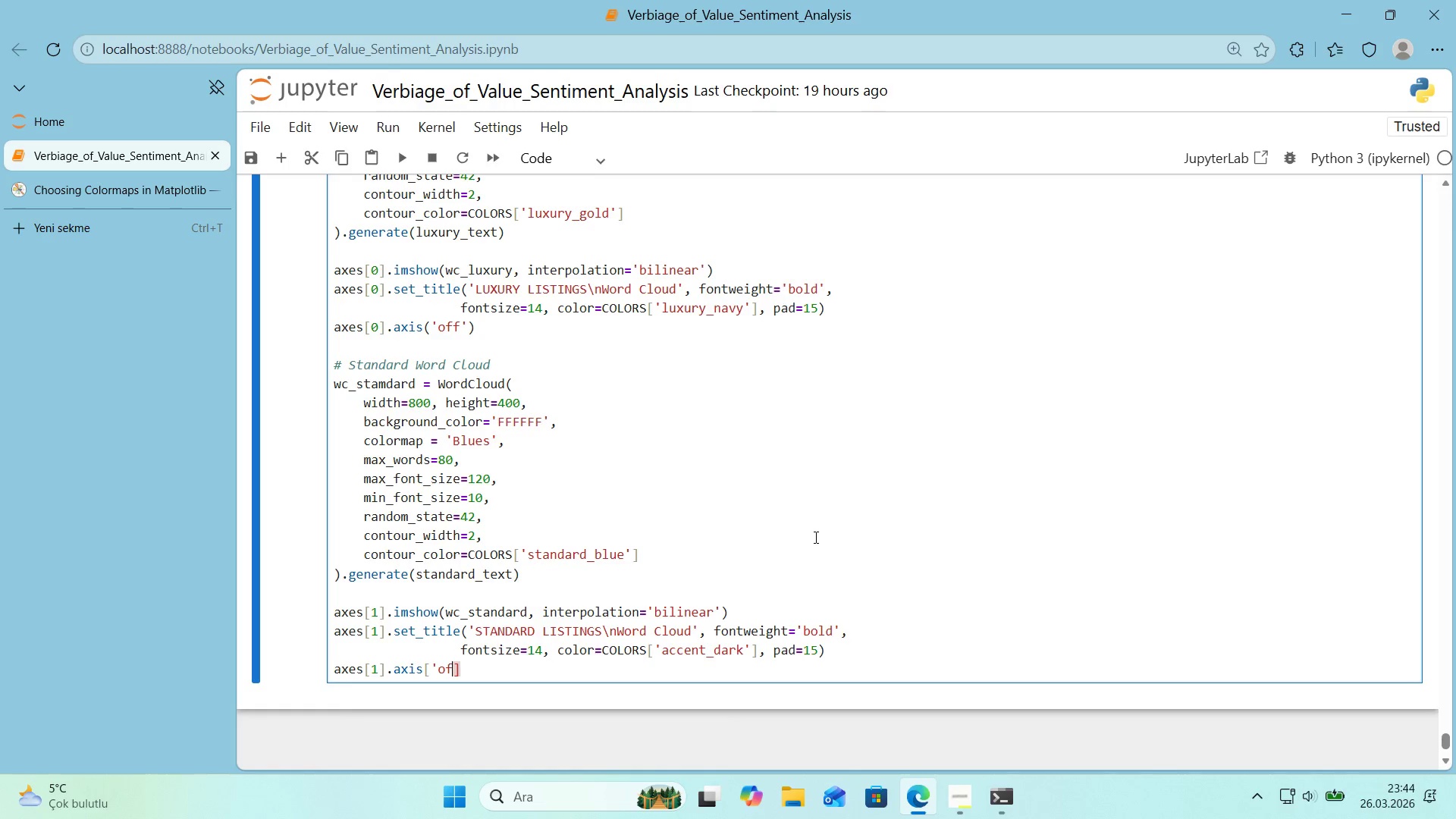 
key(Backspace)
 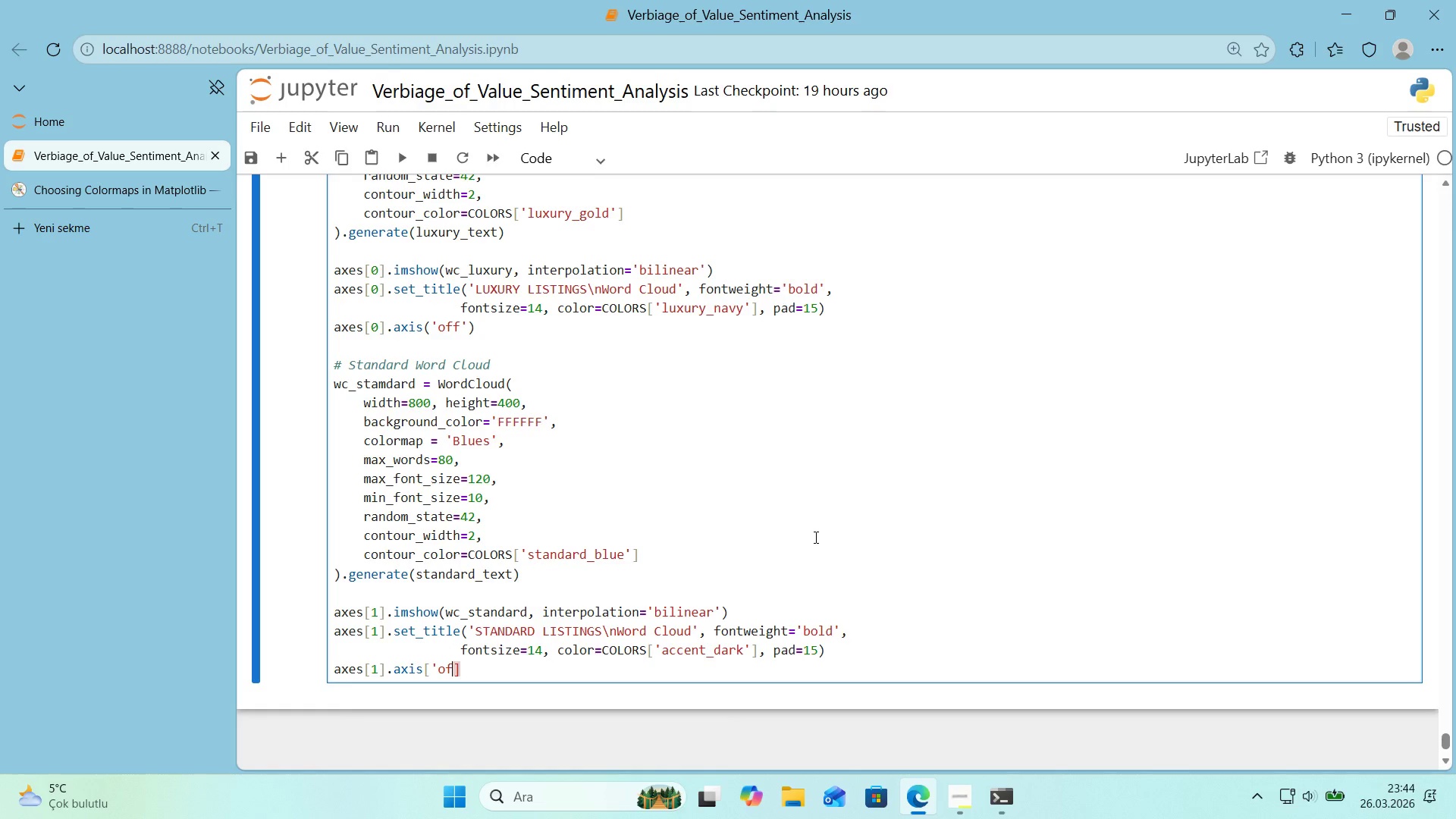 
key(Backspace)
 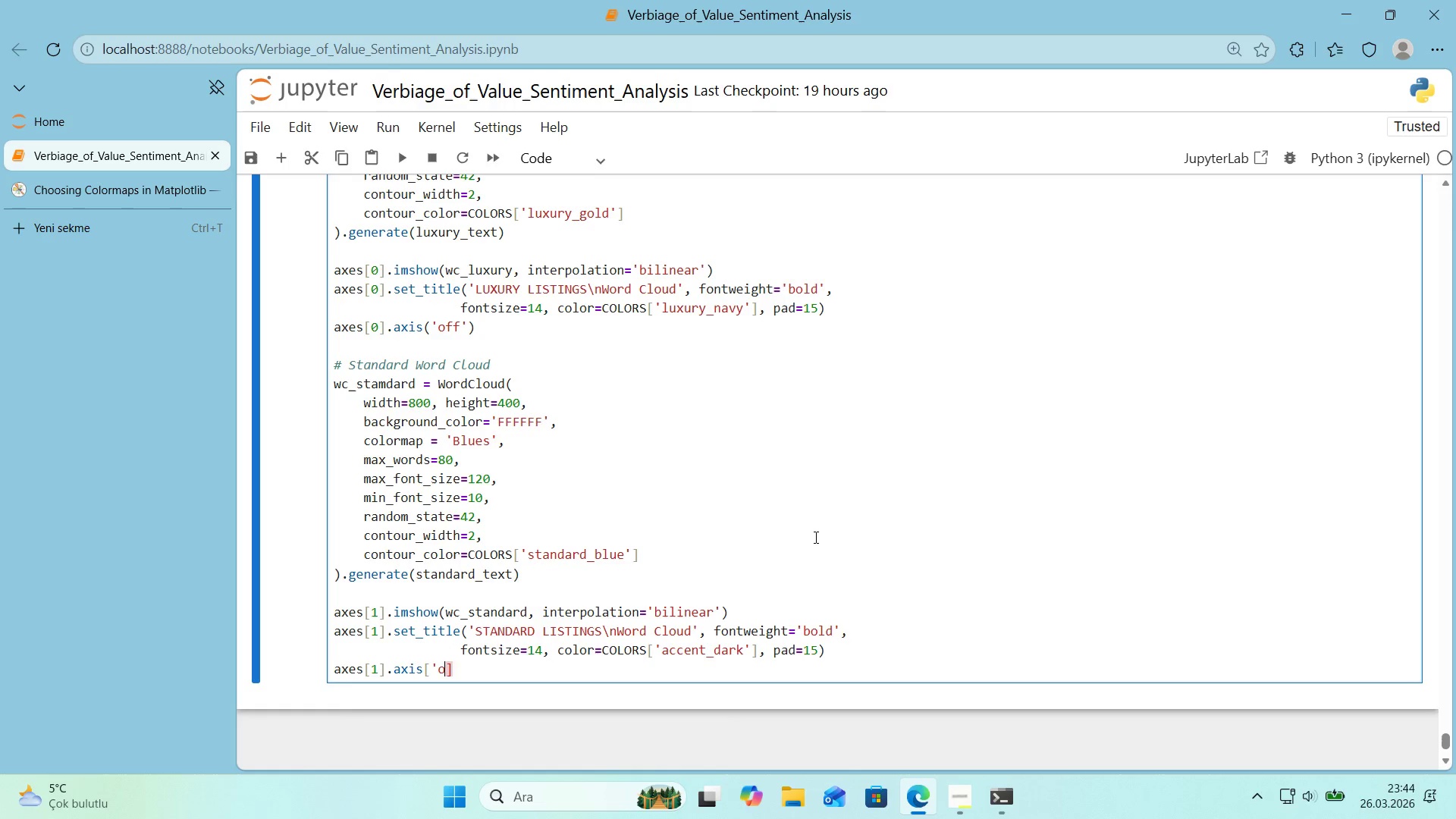 
key(Backspace)
 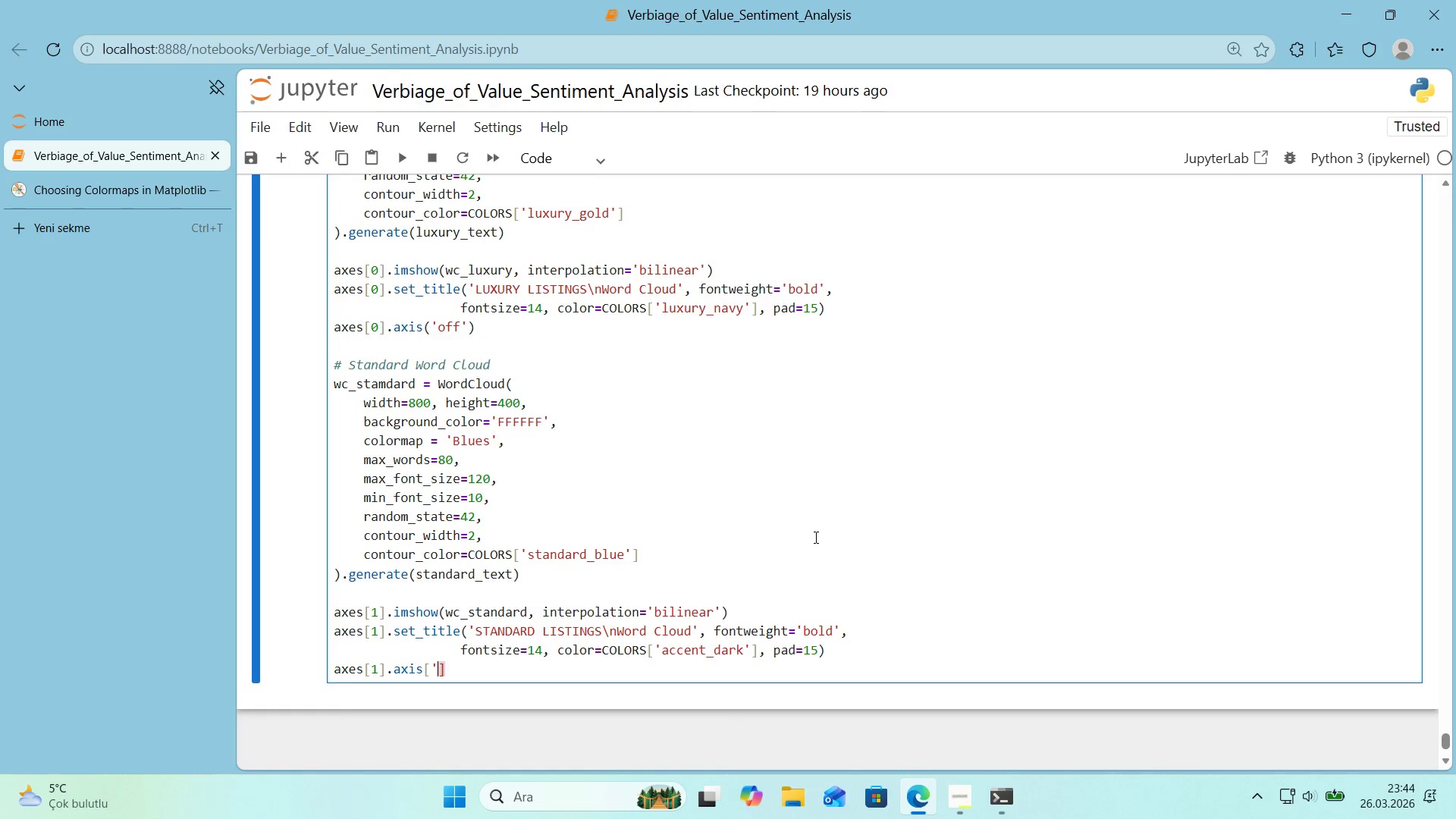 
key(ArrowRight)
 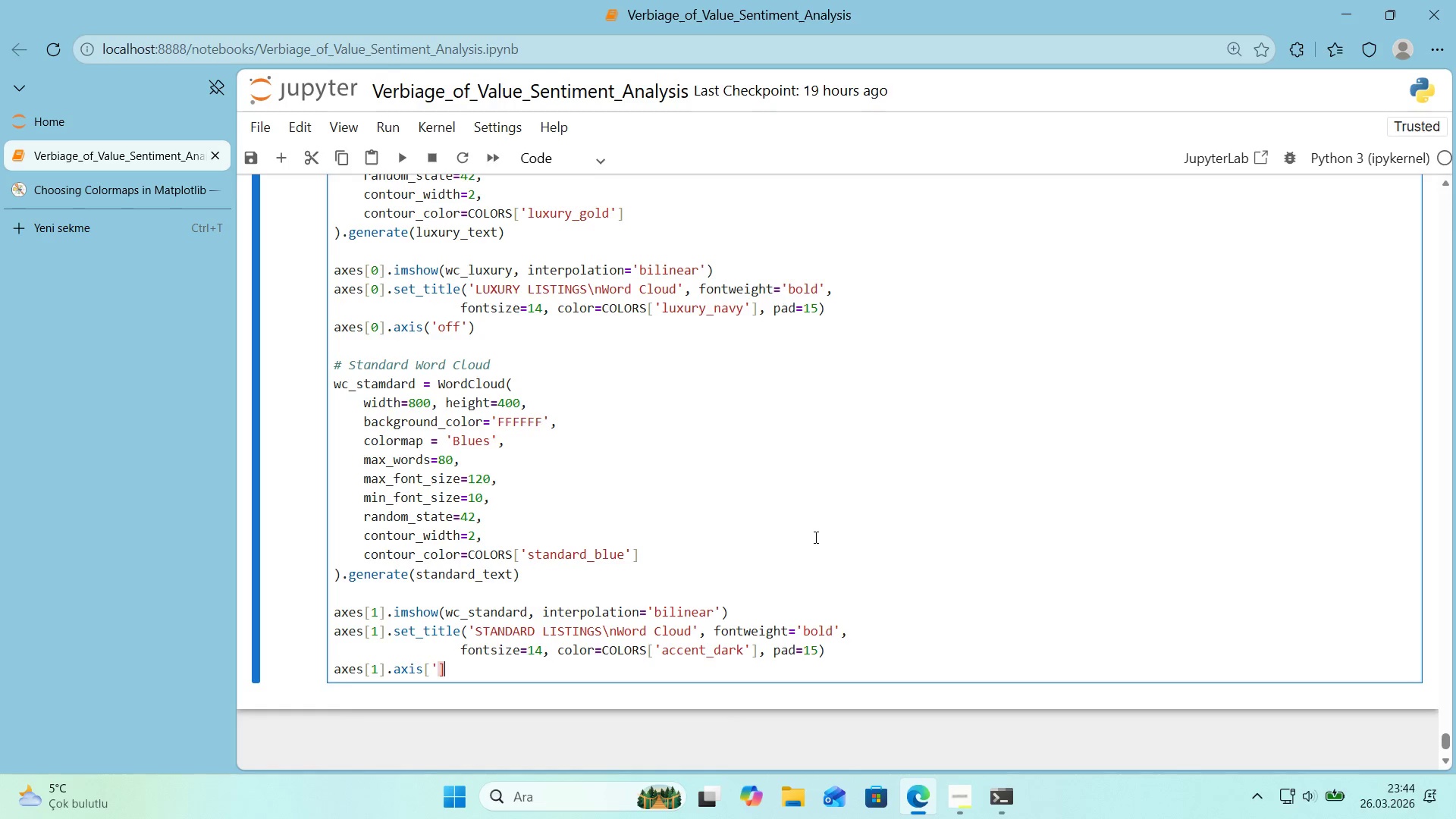 
key(Backspace)
key(Backspace)
key(Backspace)
type(*()
 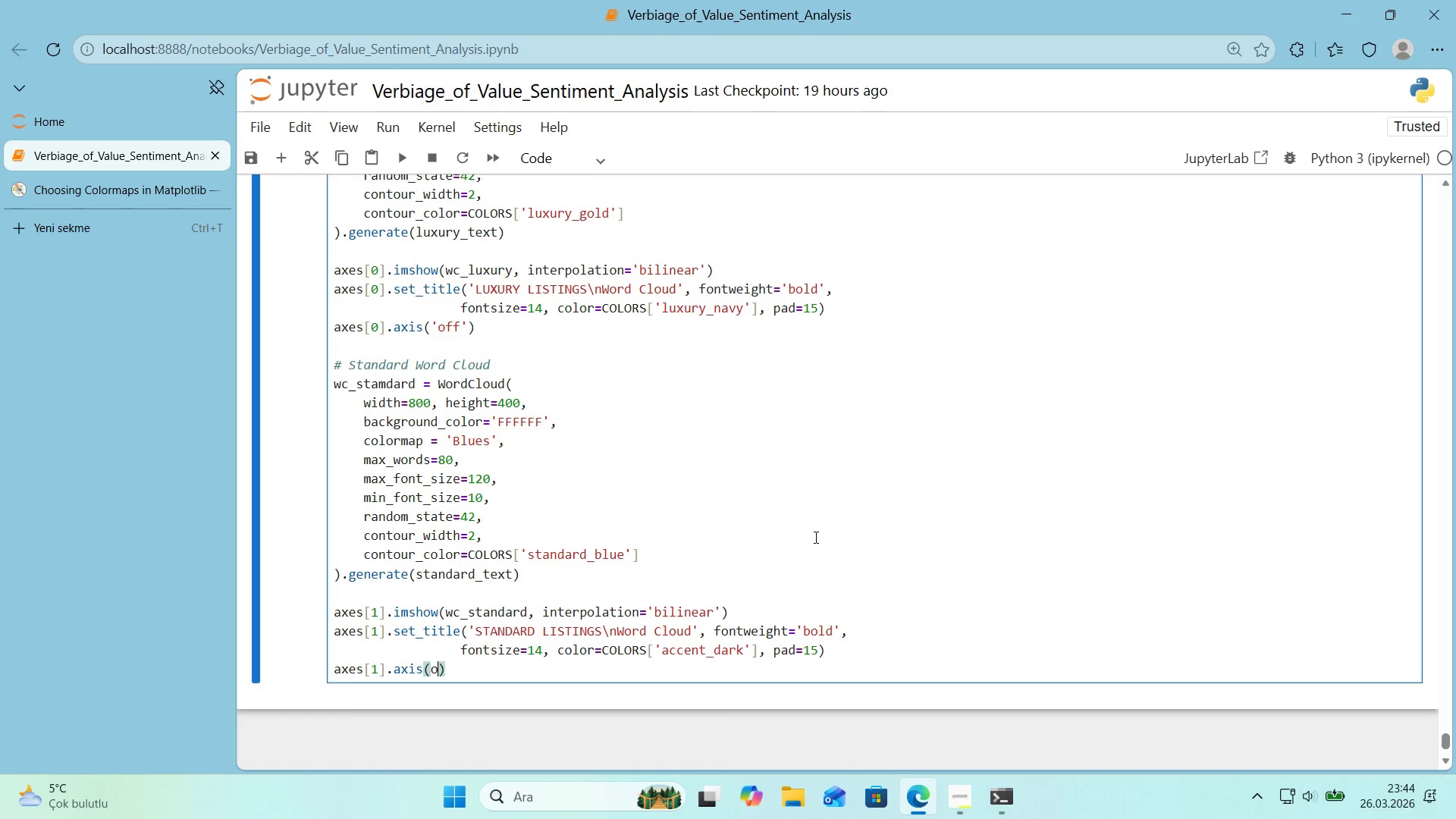 
 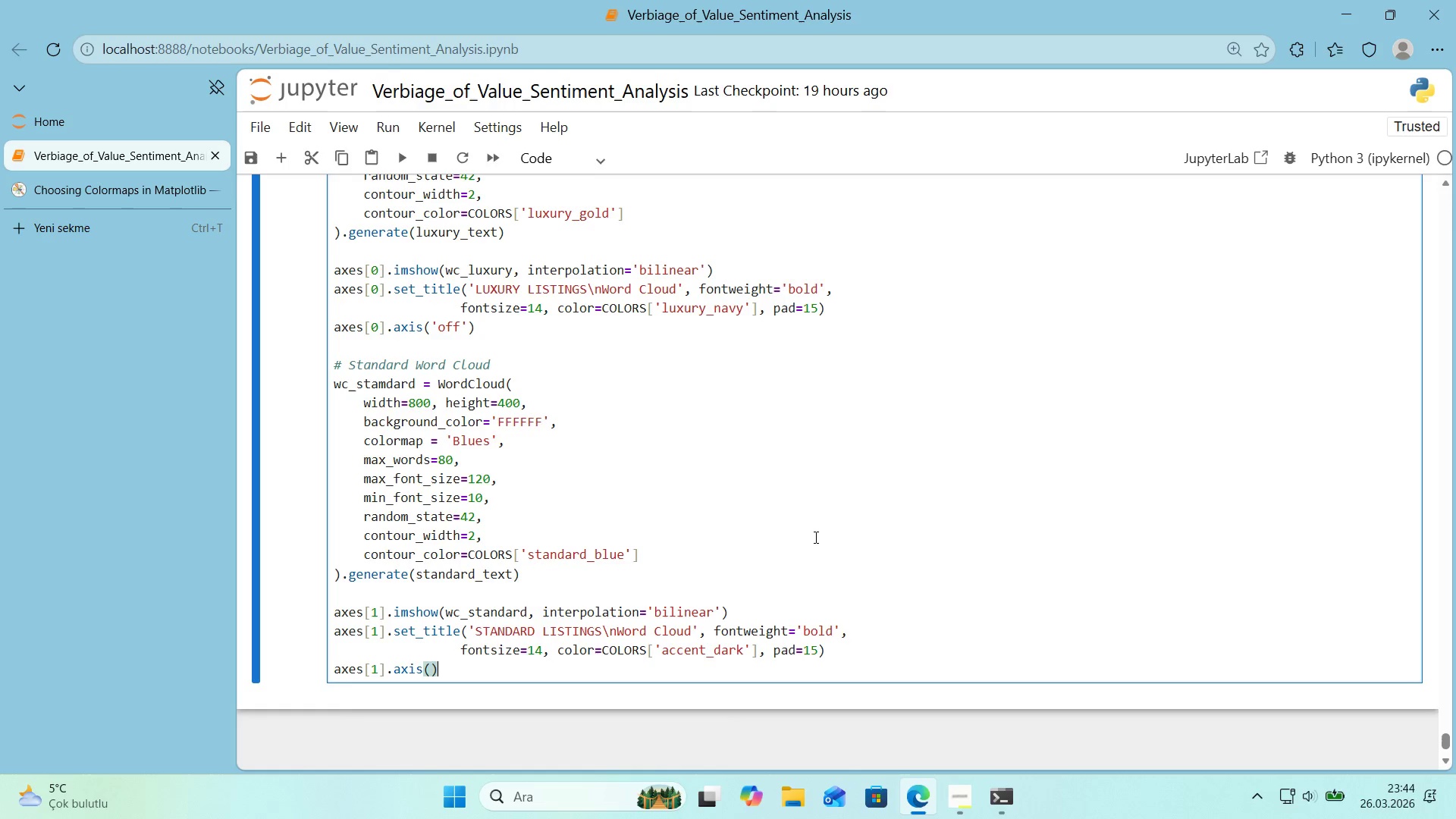 
key(ArrowLeft)
 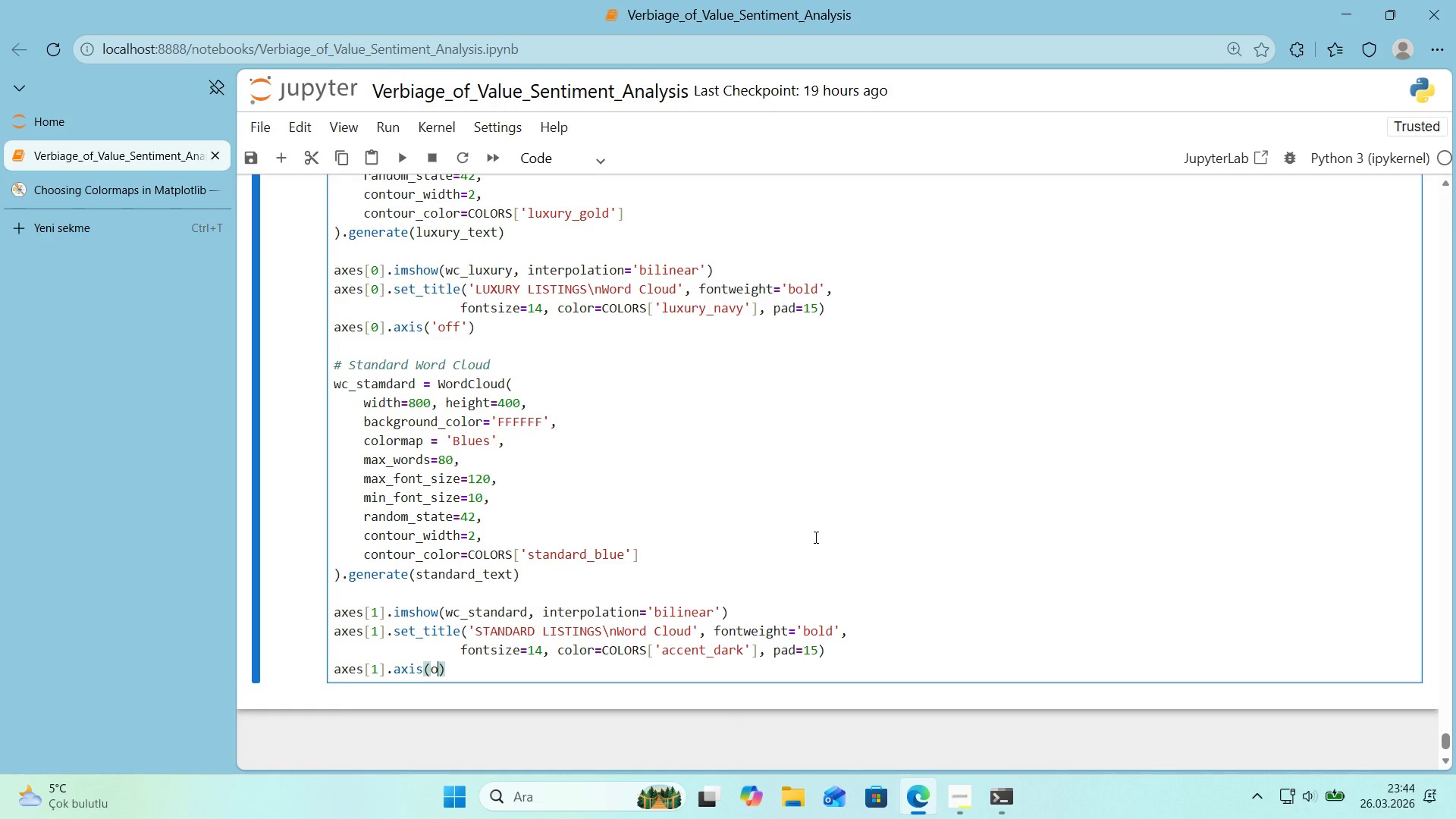 
type(off)
 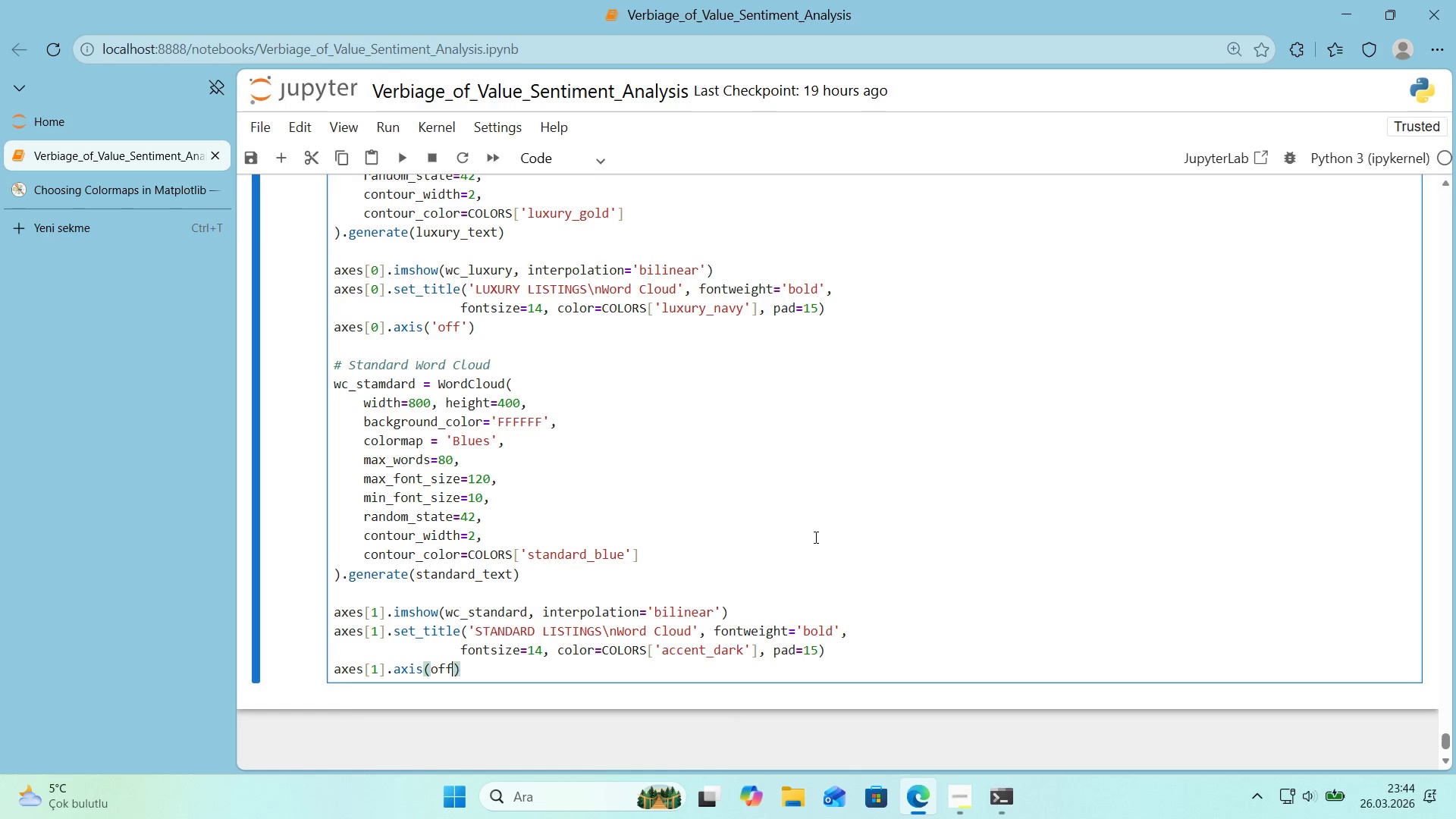 
key(ArrowRight)
 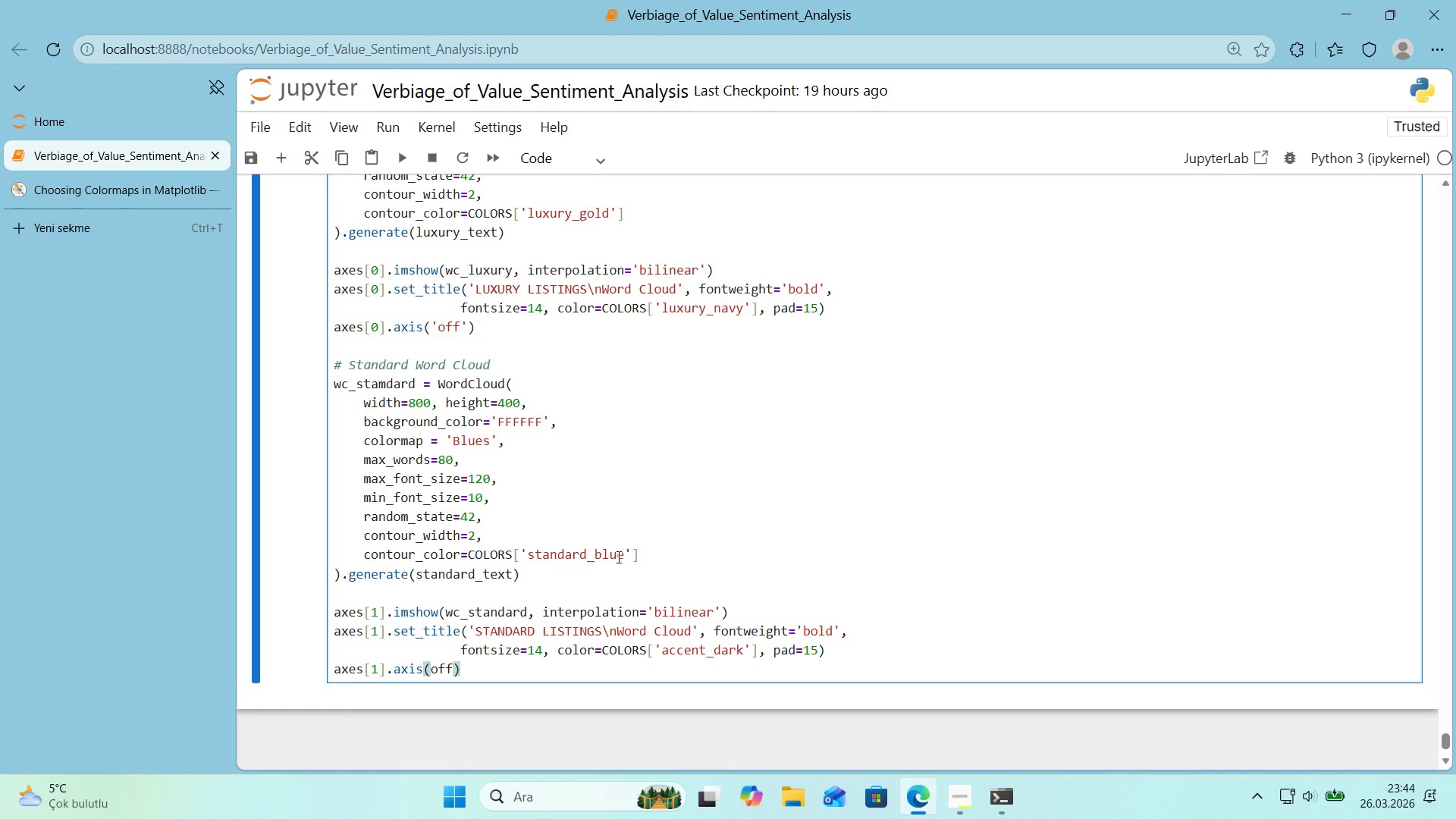 
left_click([431, 665])
 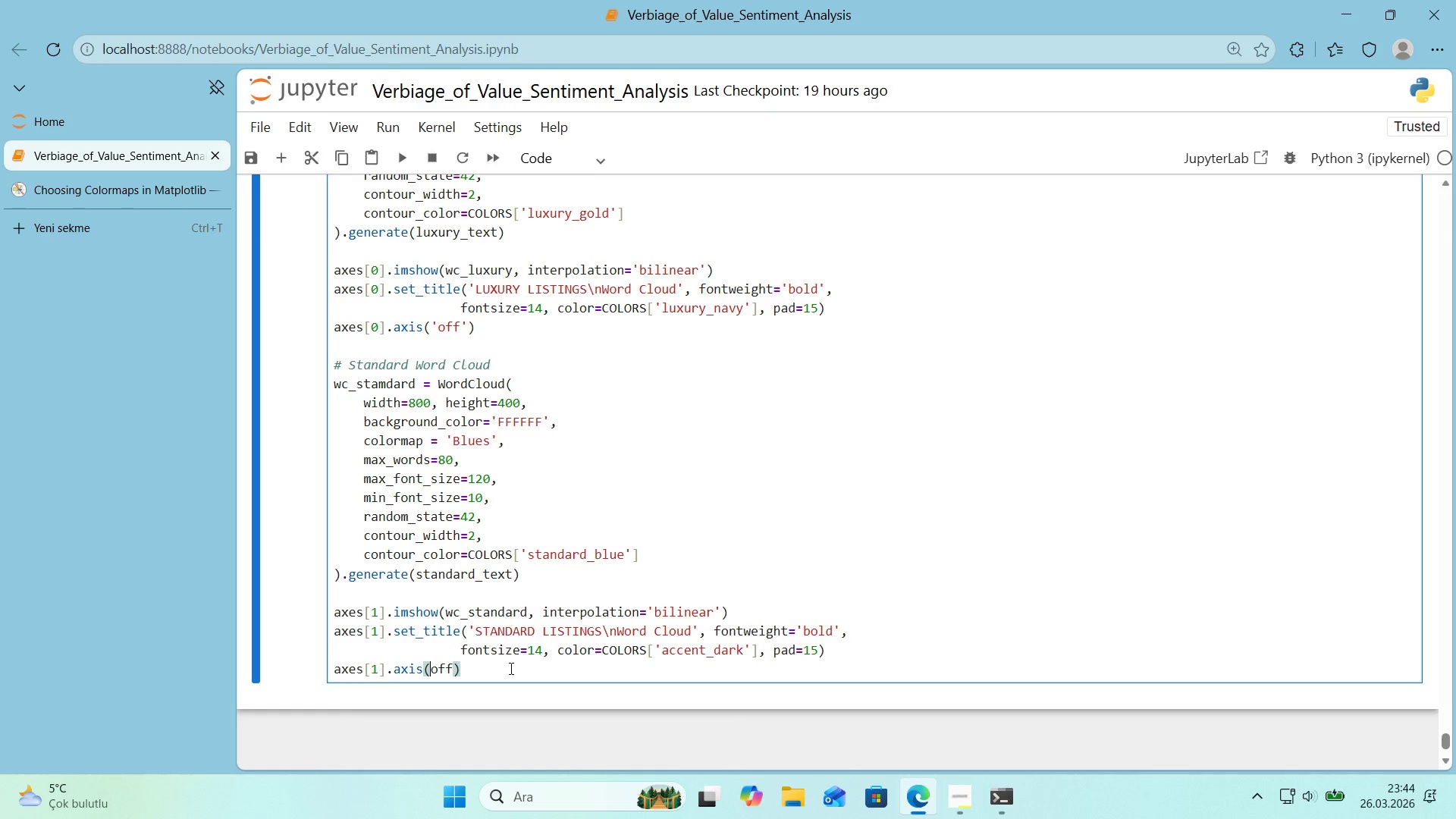 
type(@@)
 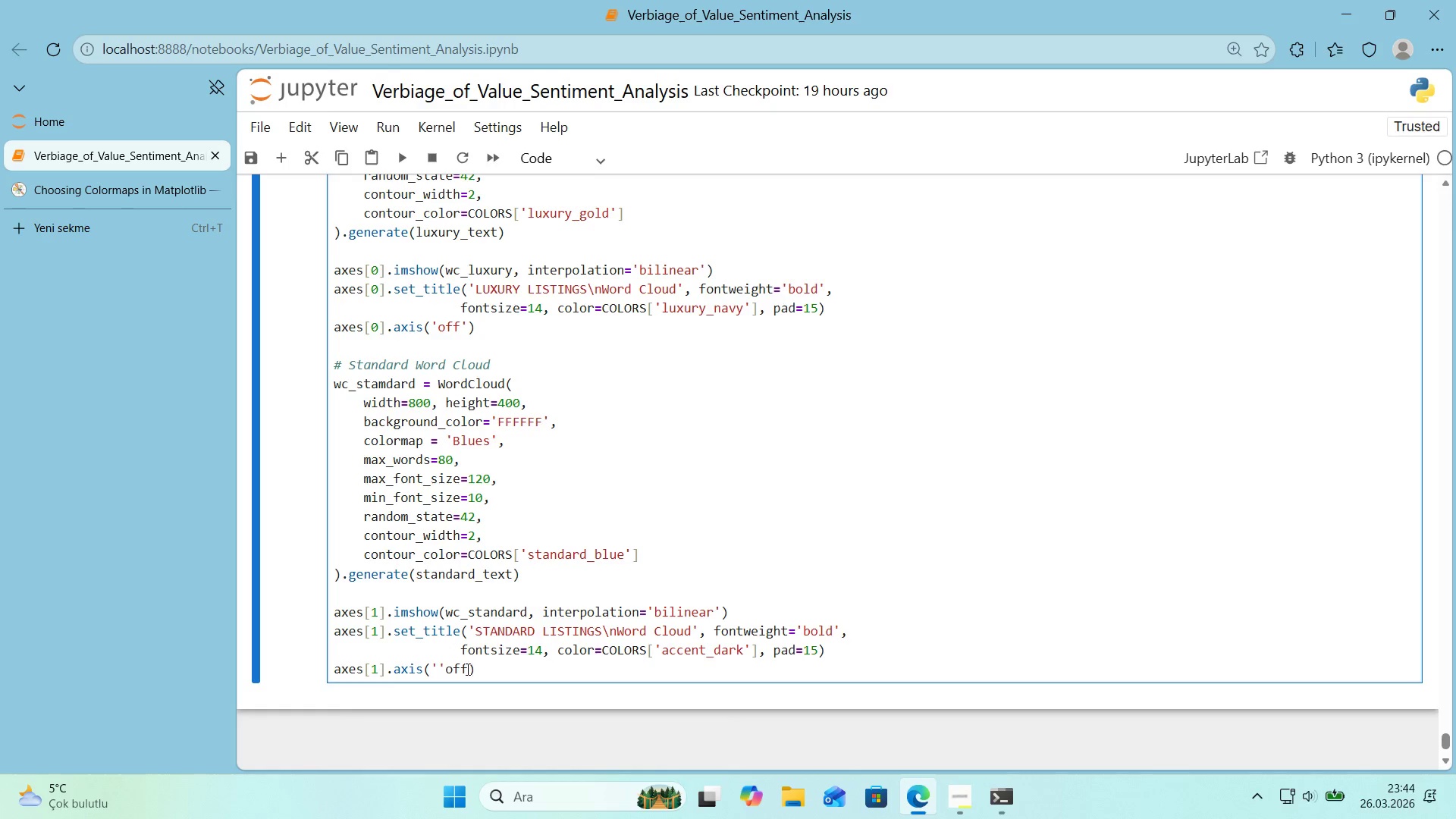 
double_click([459, 667])
 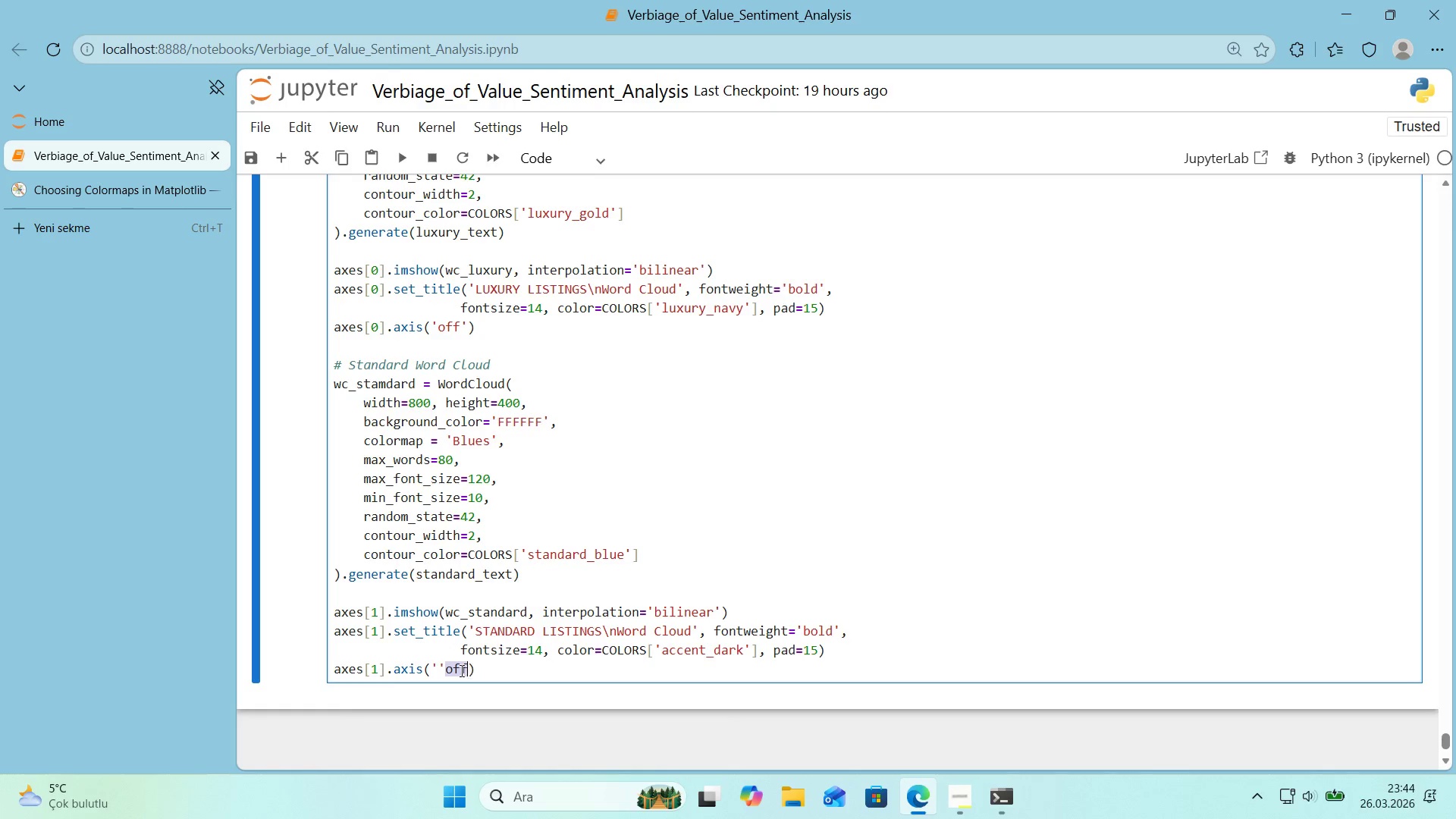 
left_click_drag(start_coordinate=[460, 670], to_coordinate=[442, 670])
 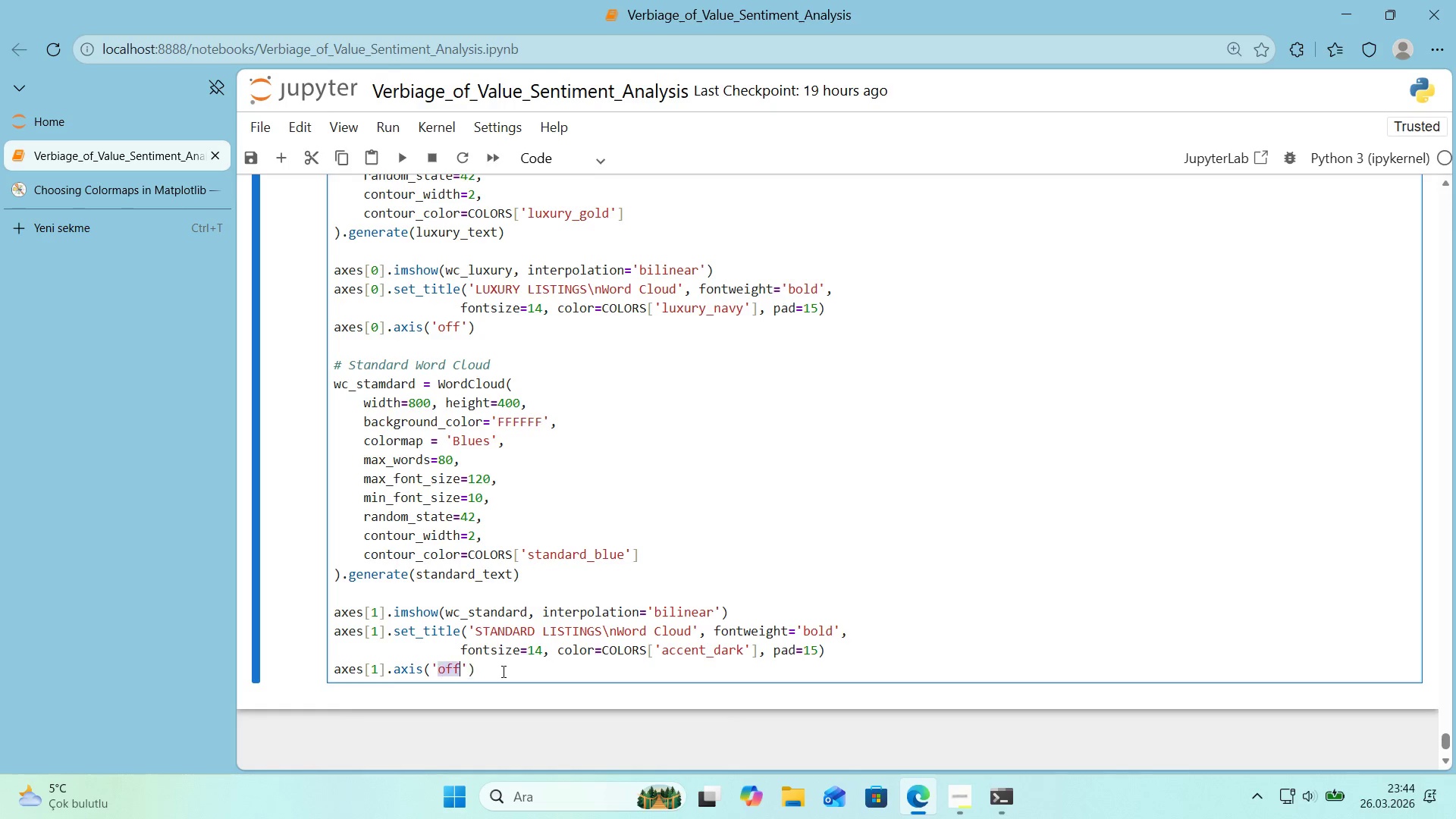 
left_click([505, 671])
 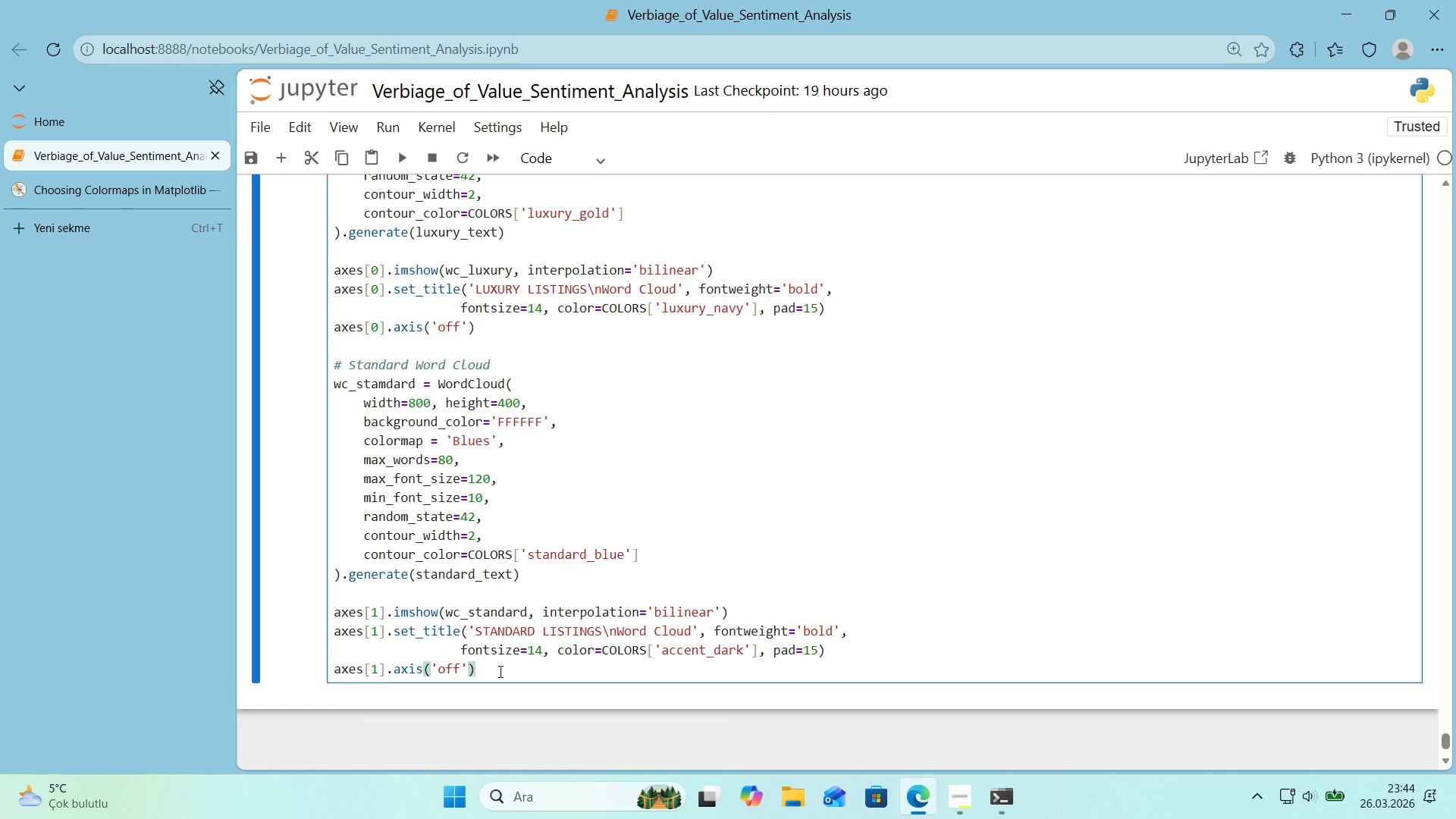 
key(Enter)
 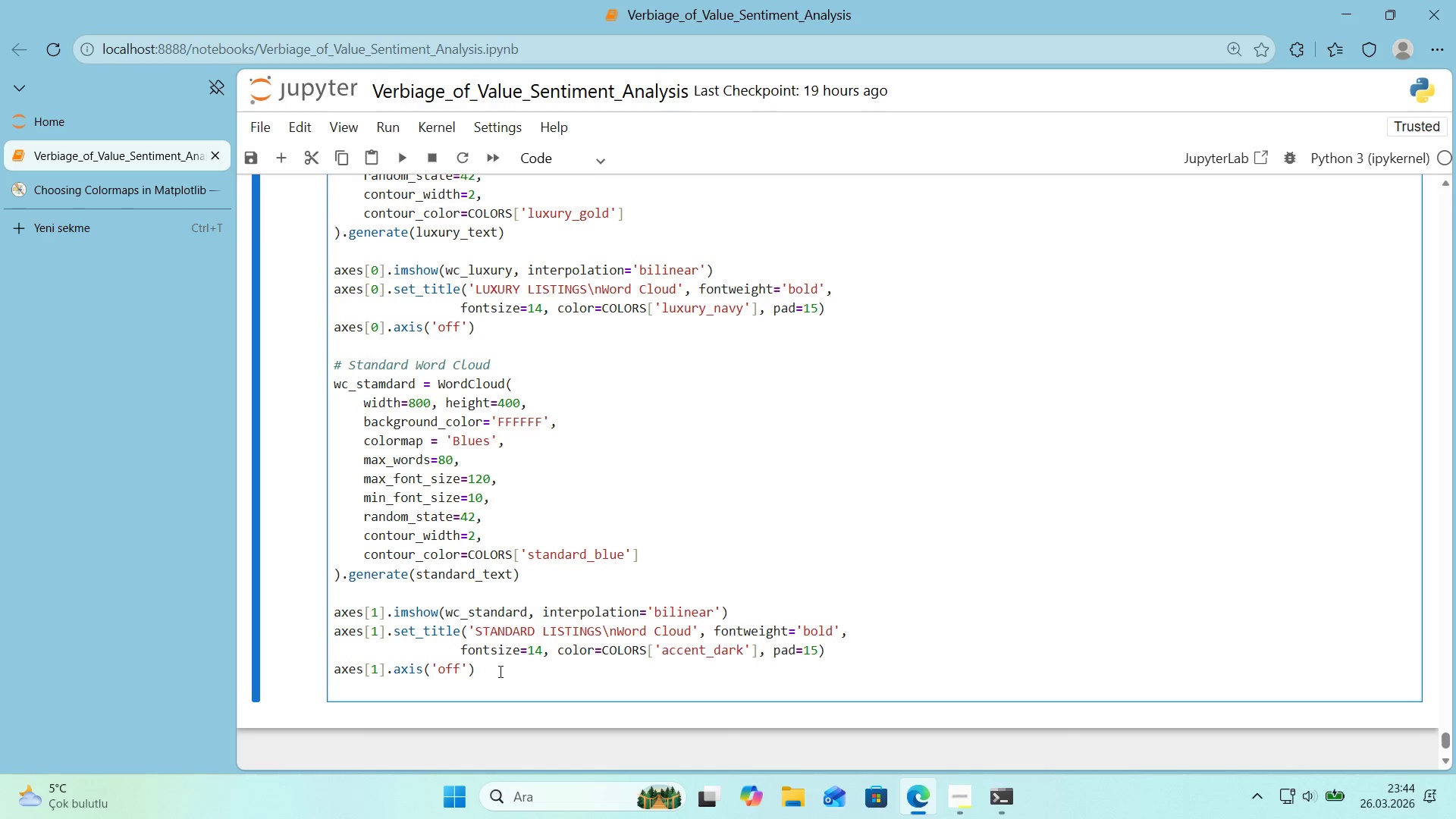 
key(Enter)
 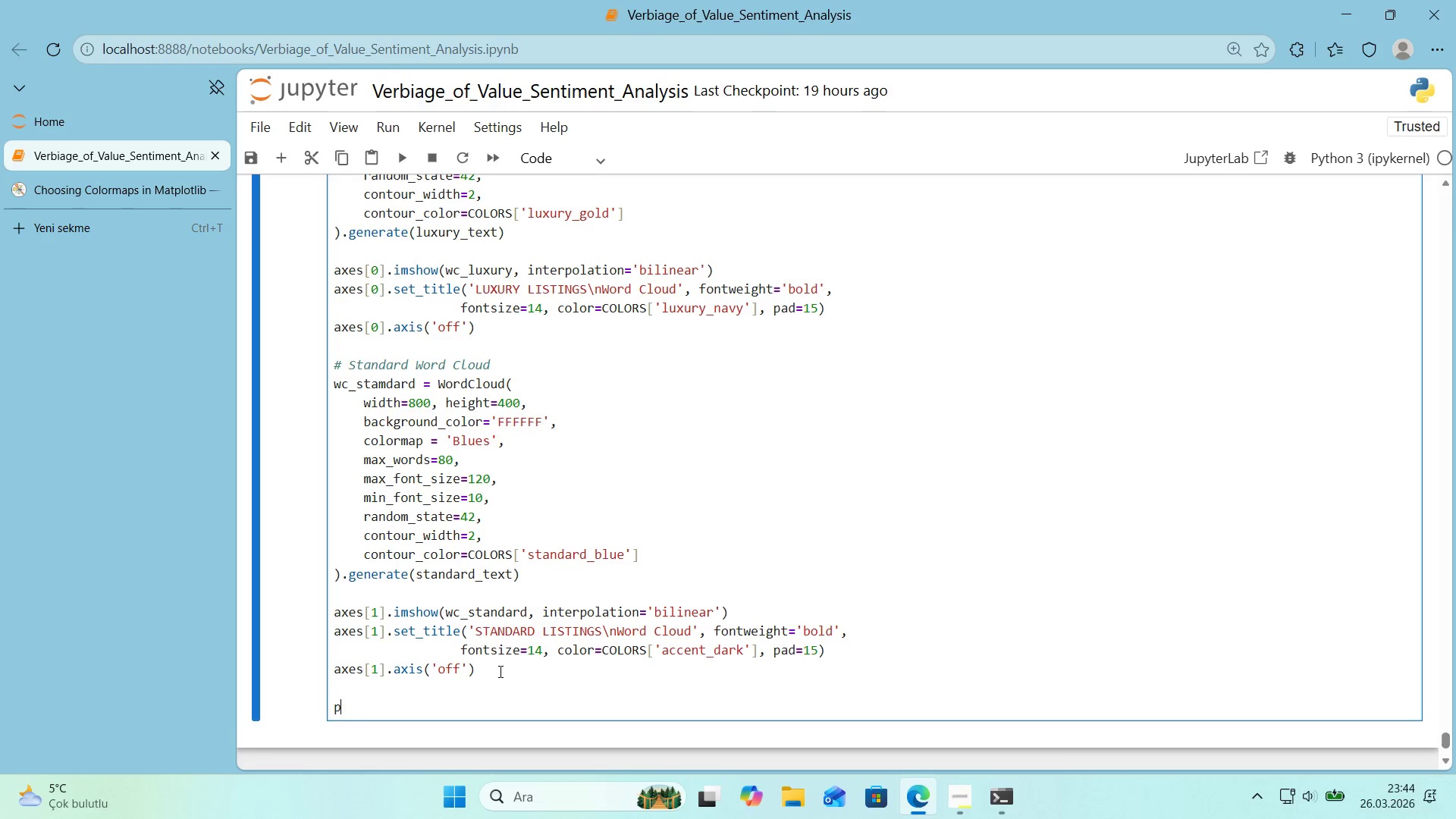 
type(plt.t'ght_layout*()
 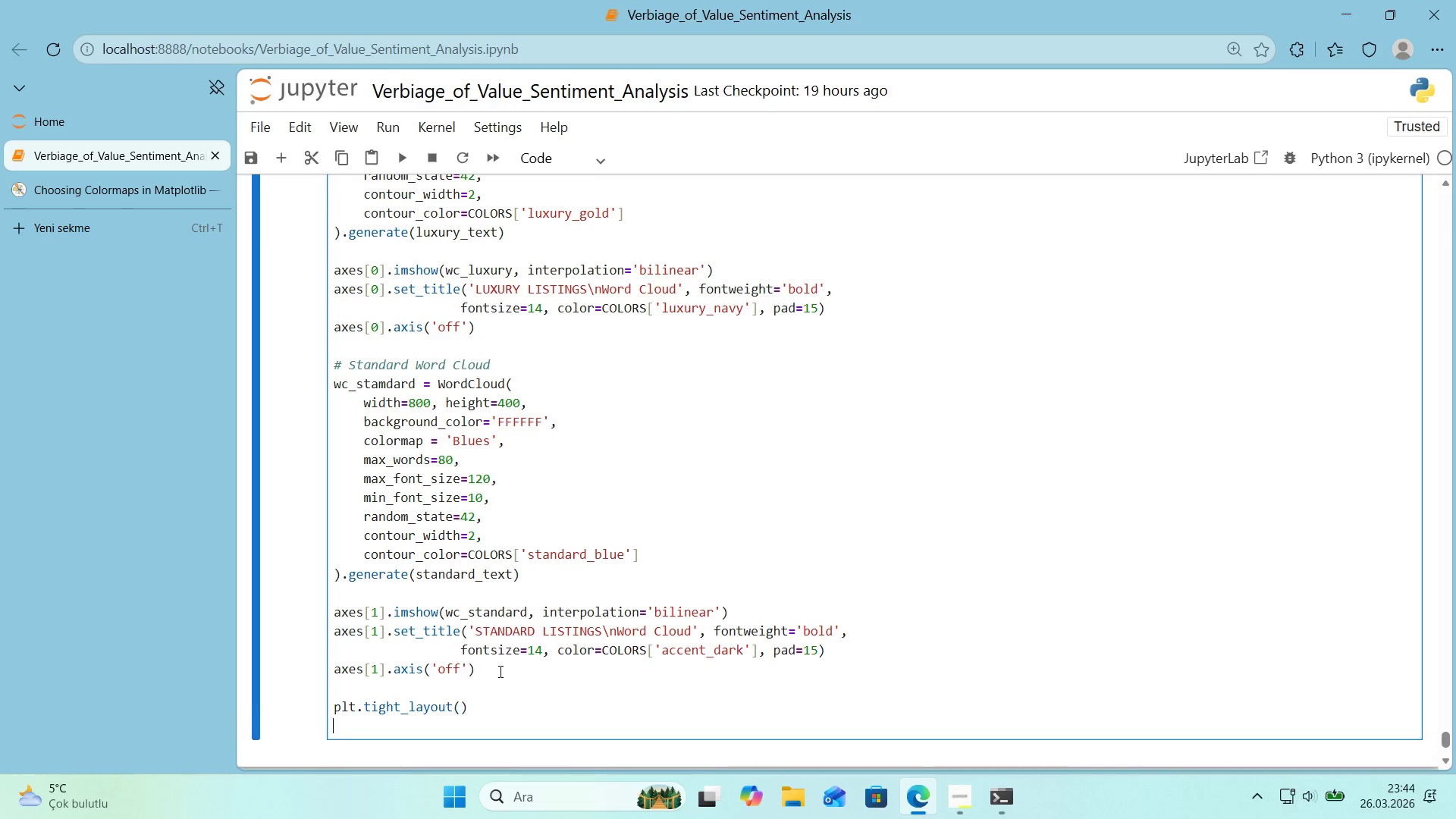 
 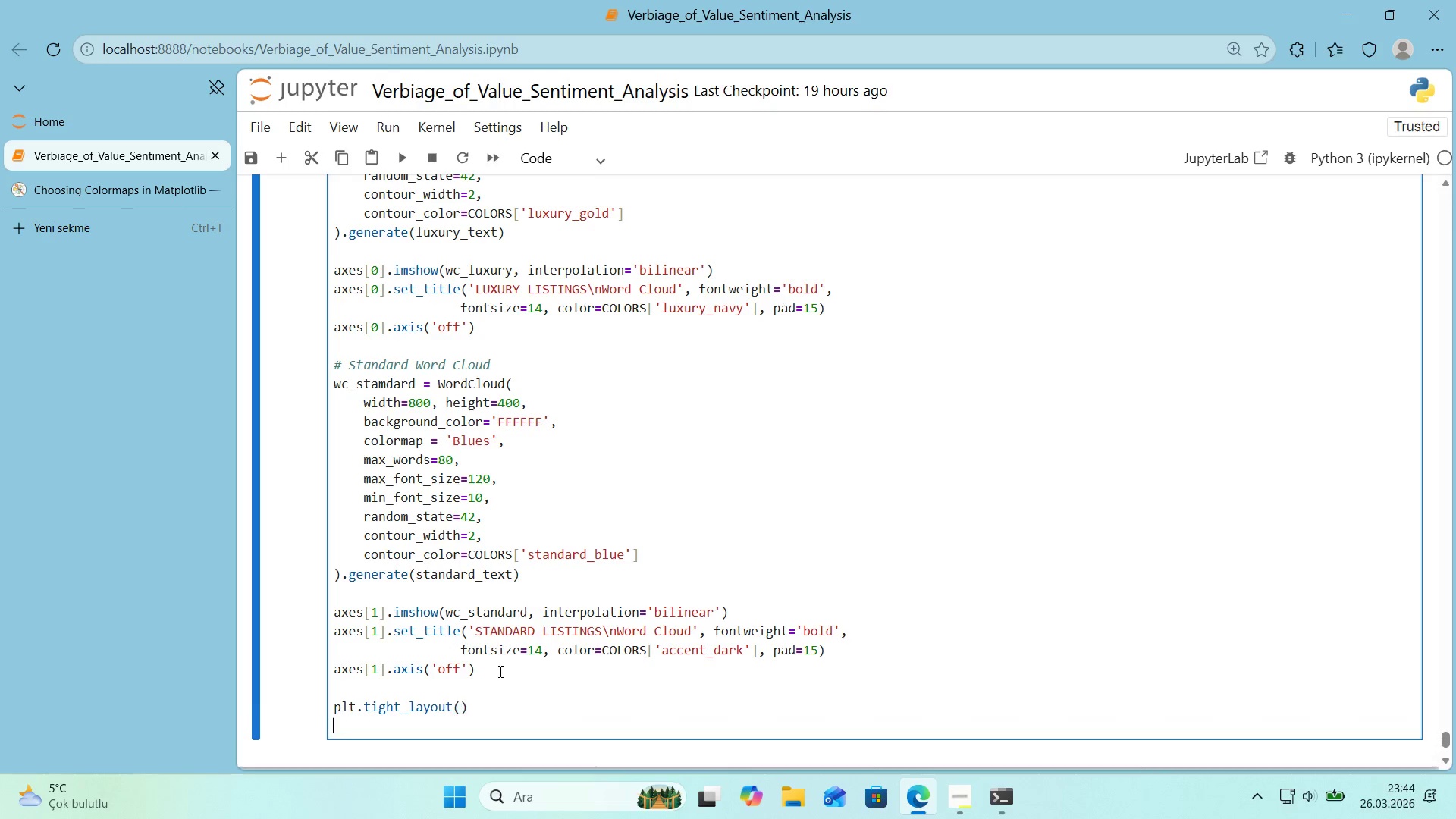 
key(Enter)
 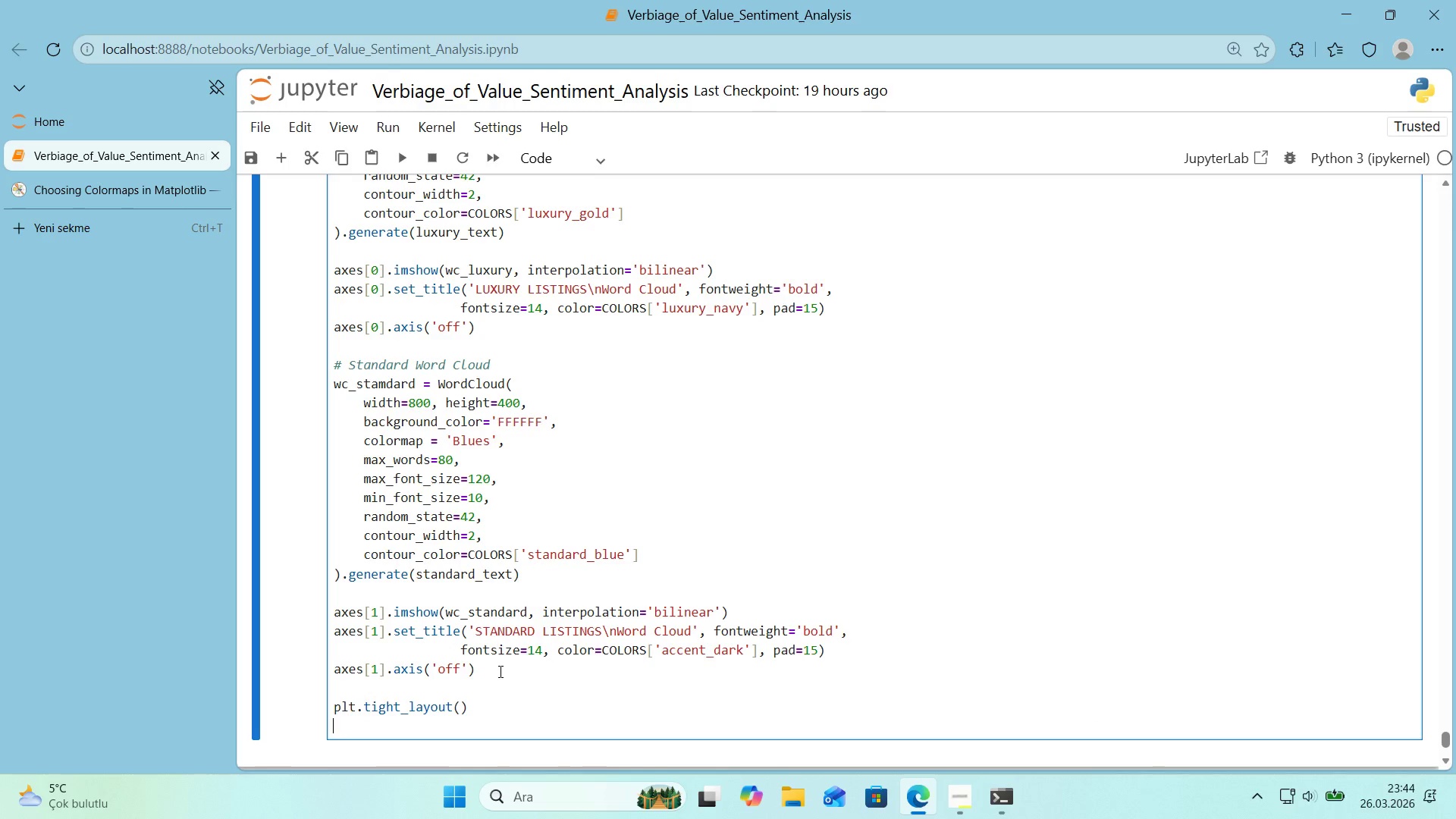 
type(plt.a)
key(Backspace)
type(savef'g*()
 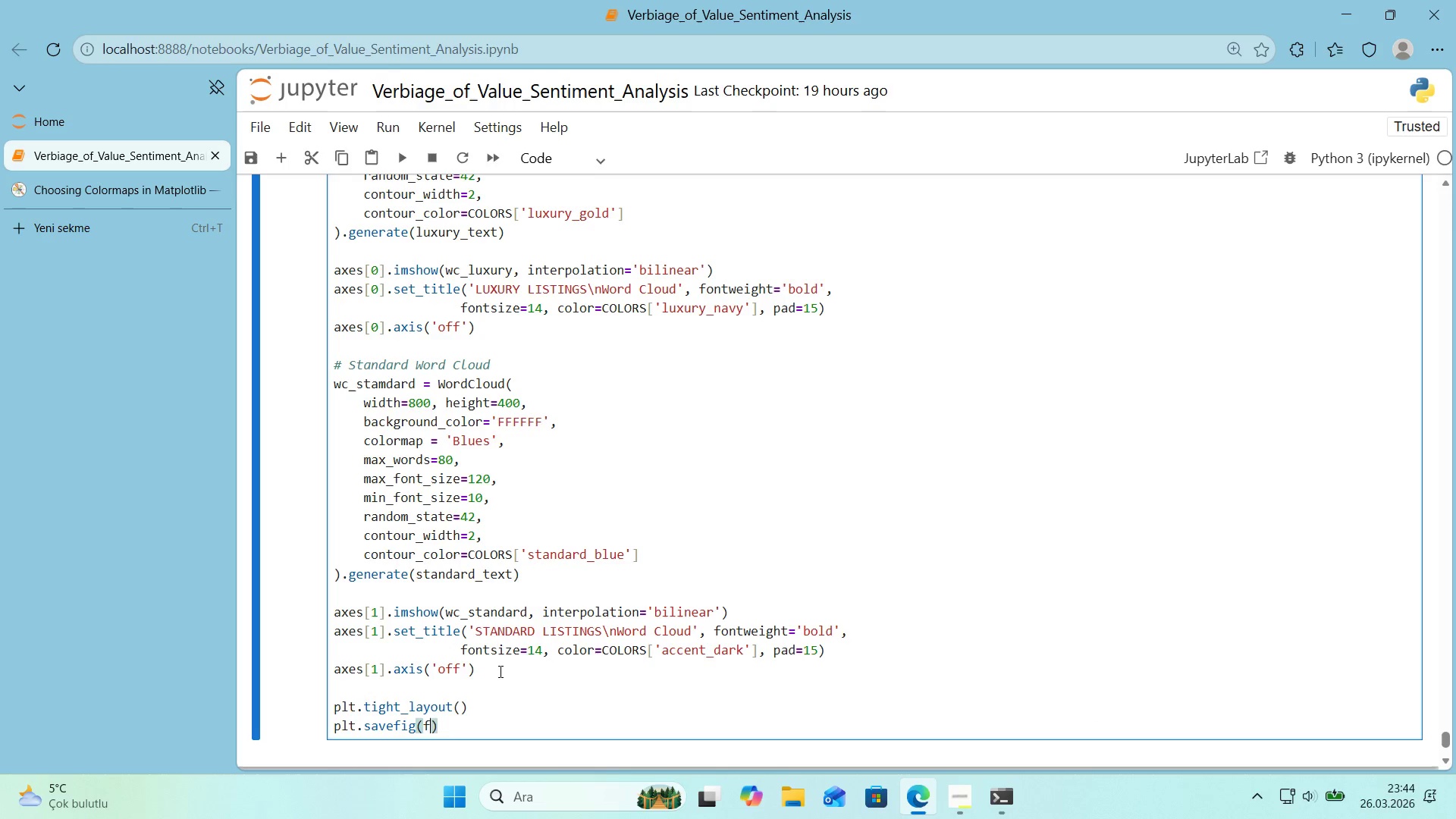 
 